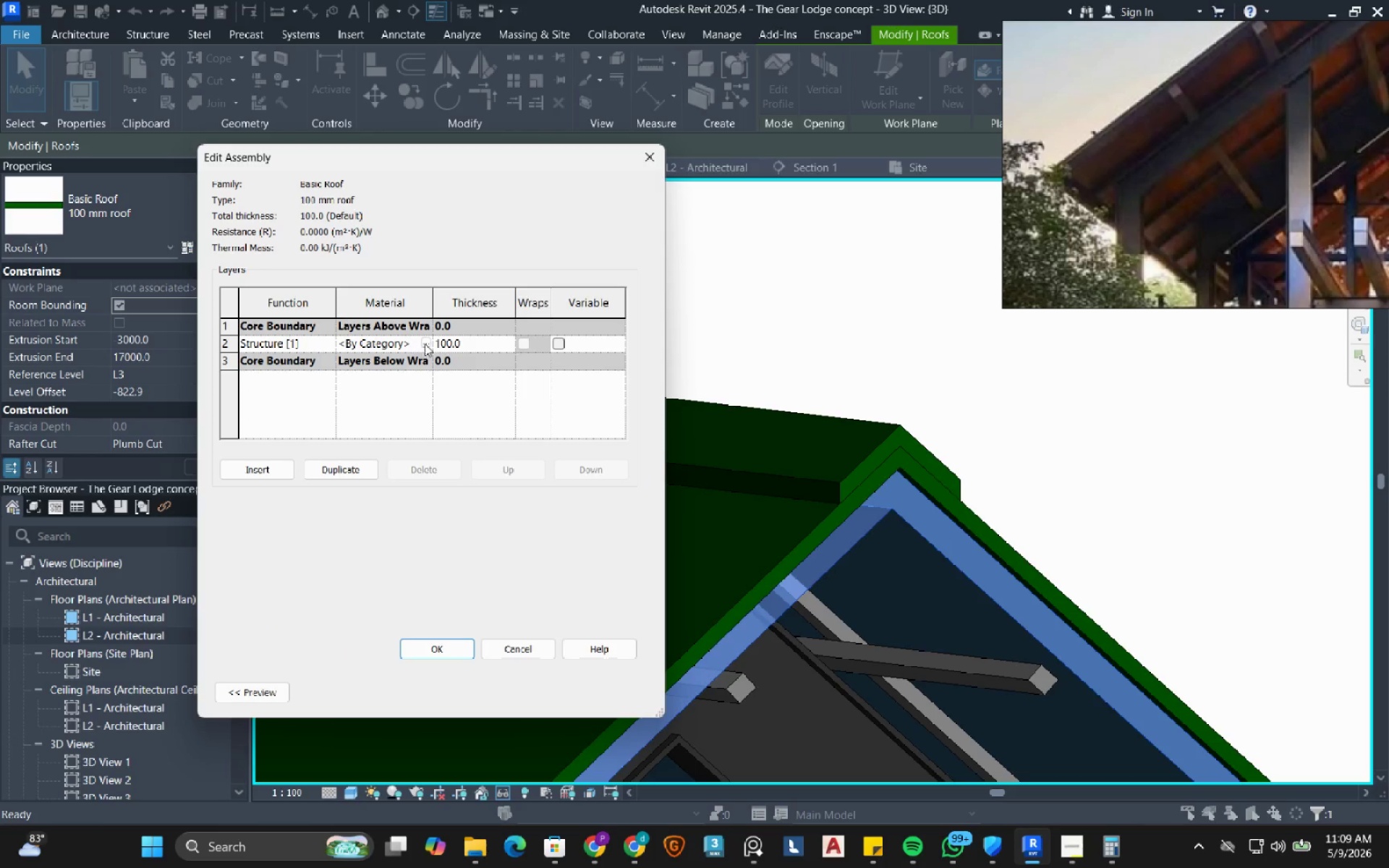 
left_click([425, 342])
 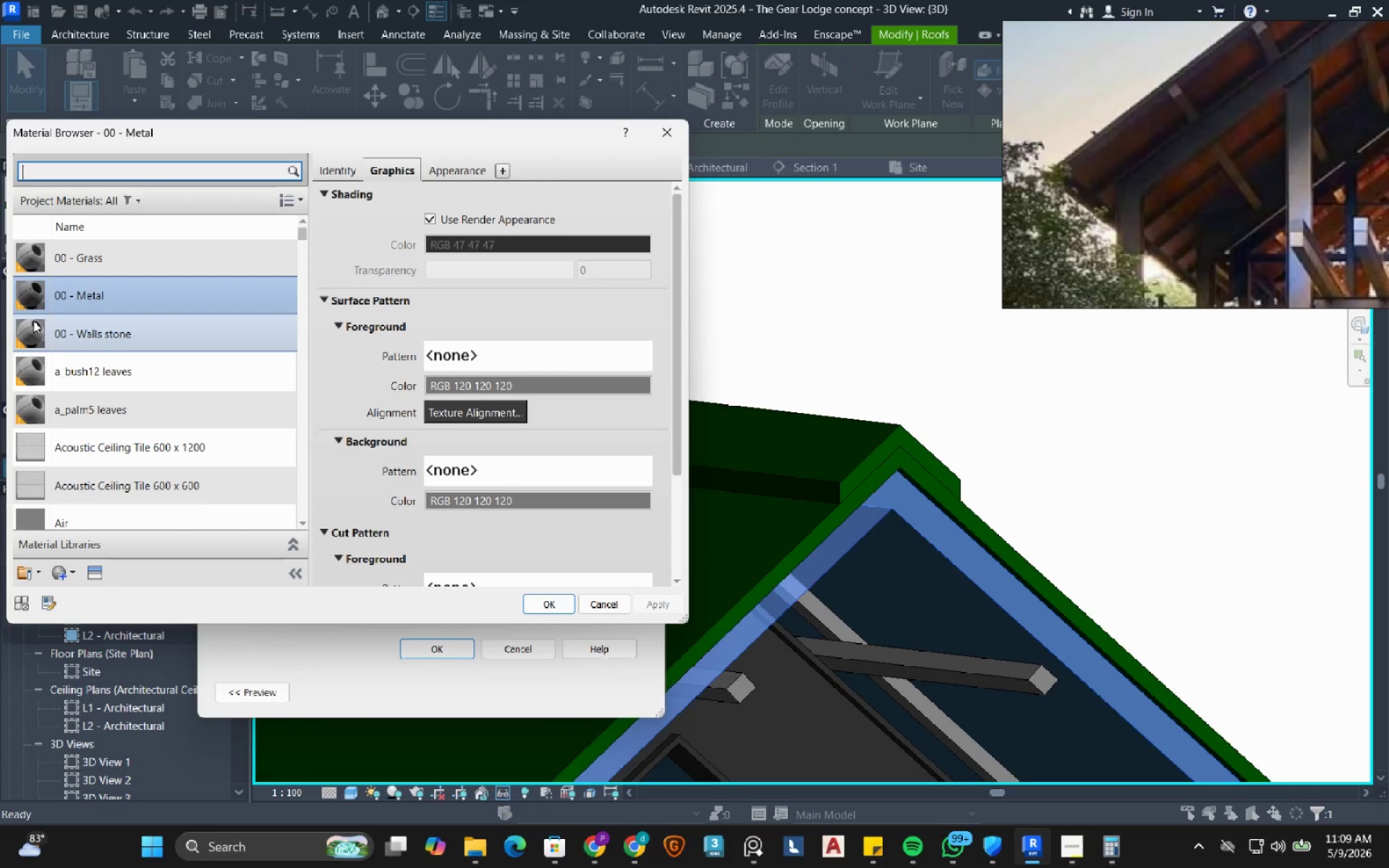 
scroll: coordinate [94, 324], scroll_direction: up, amount: 4.0
 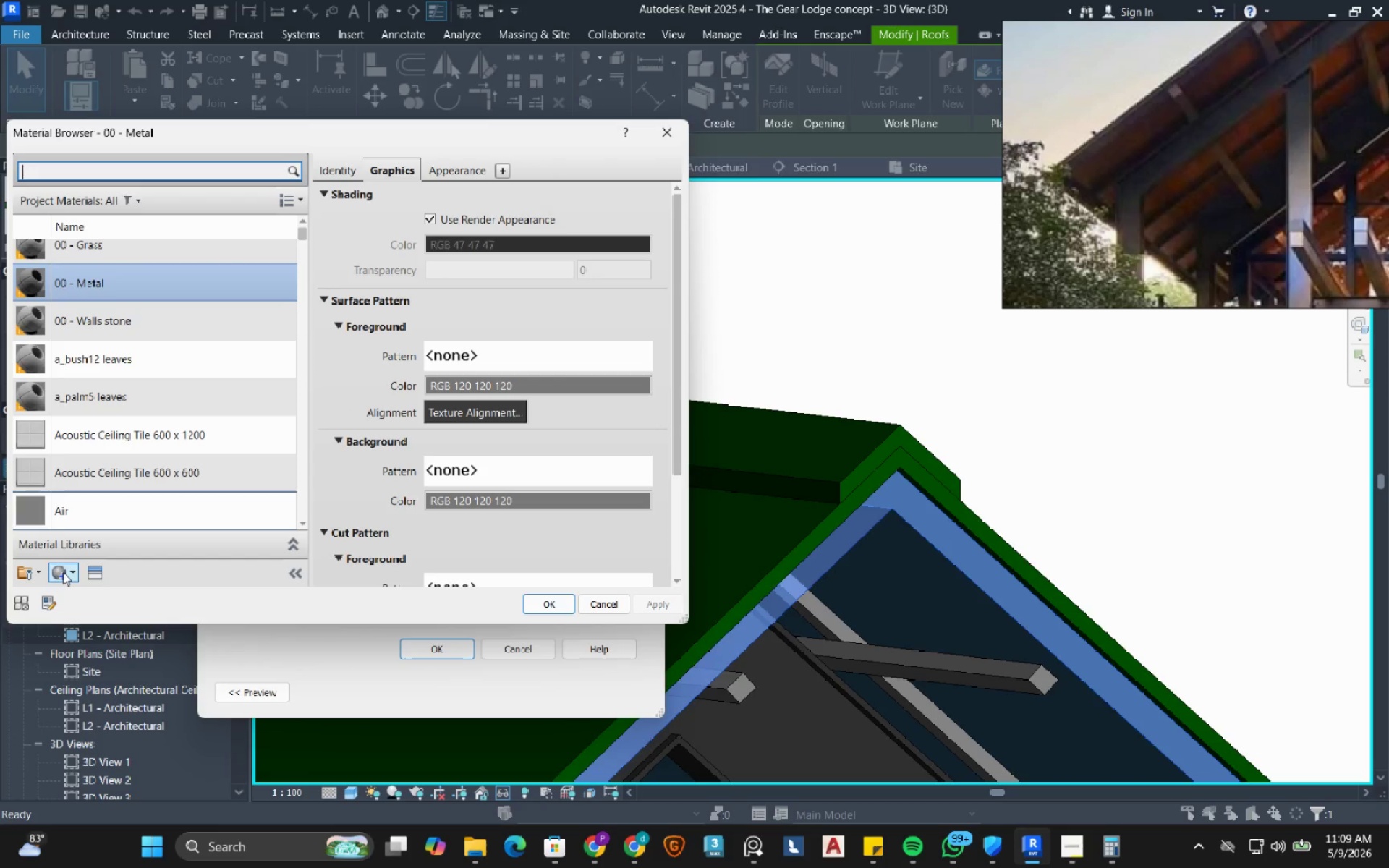 
left_click([65, 572])
 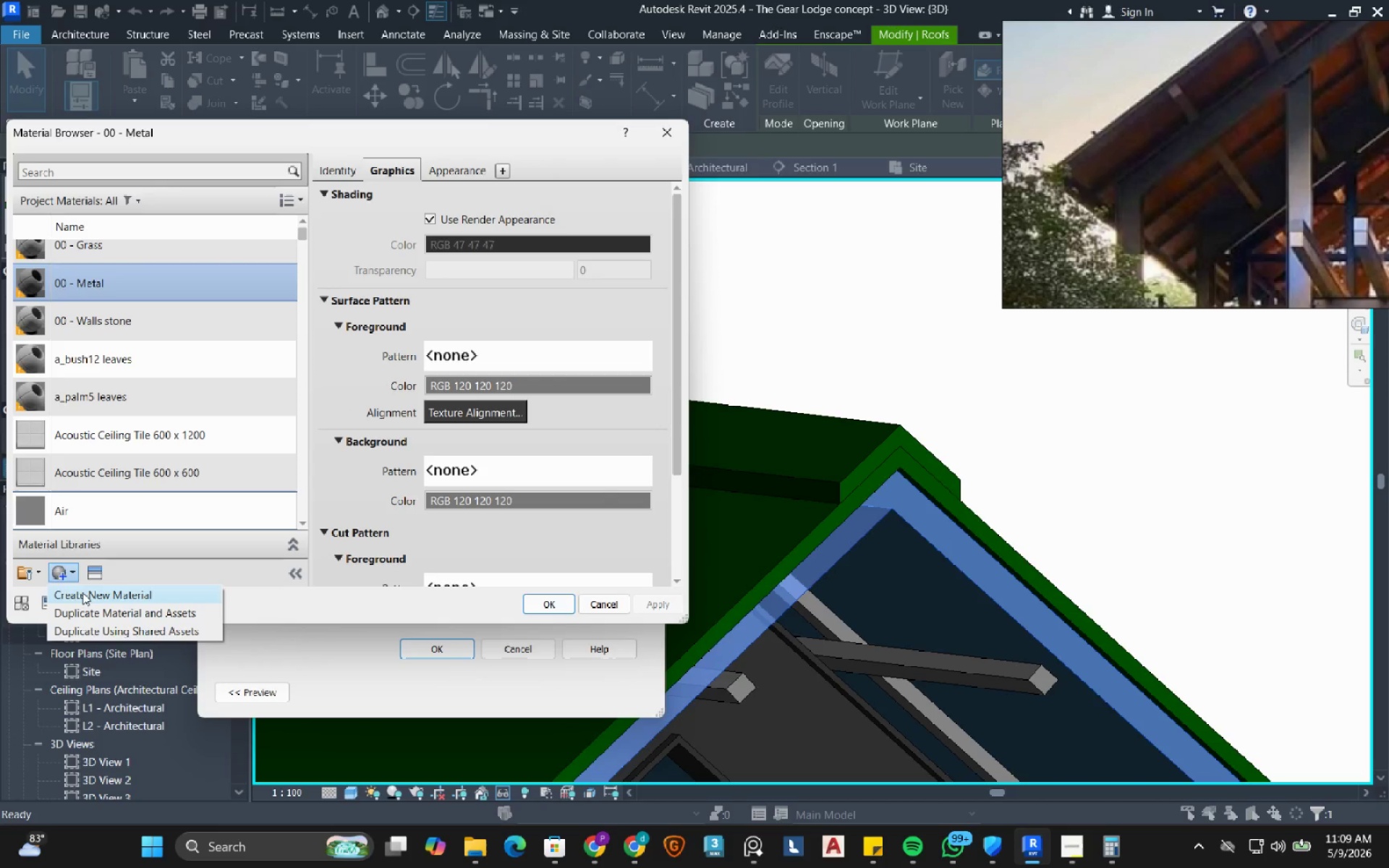 
left_click([83, 593])
 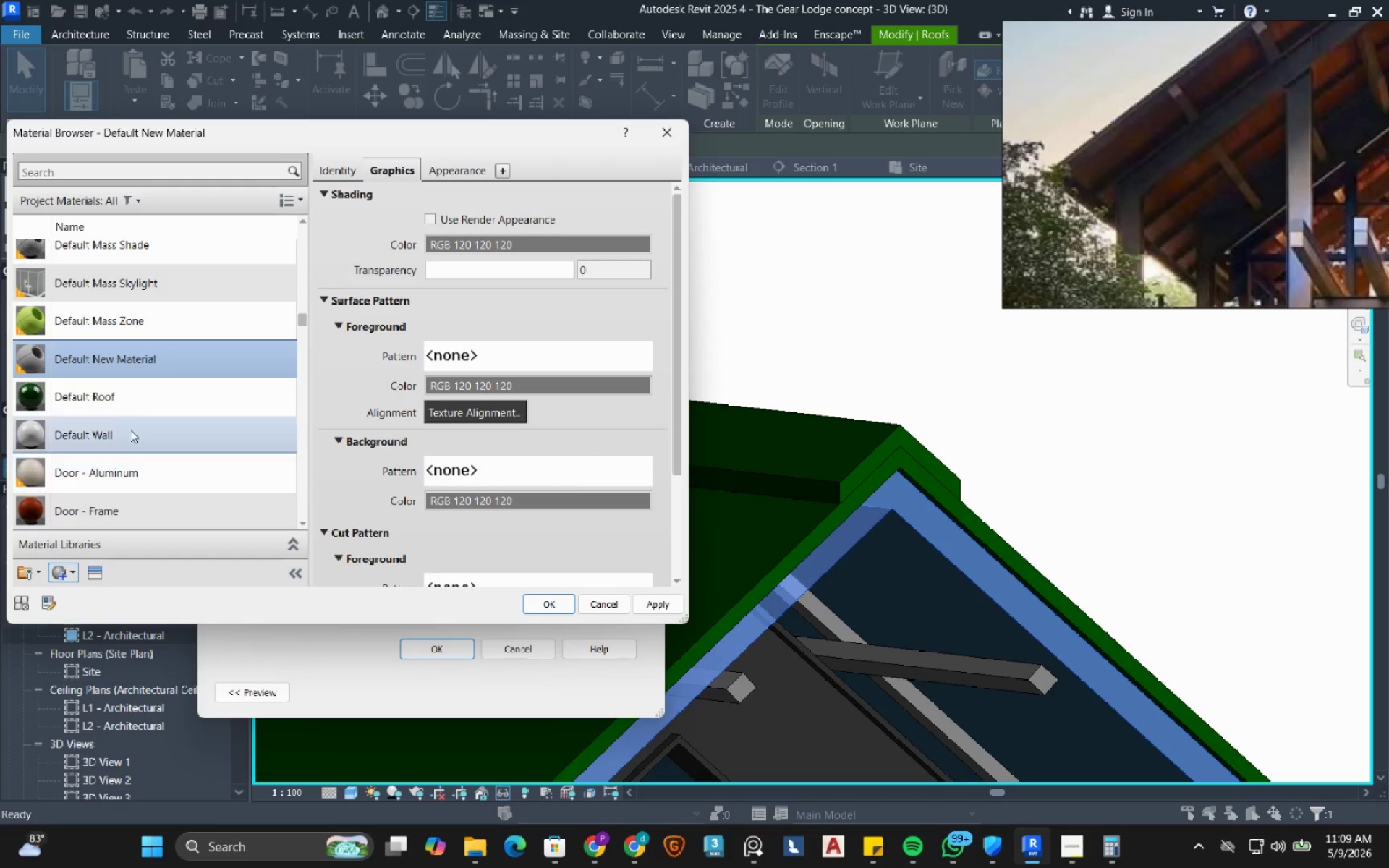 
right_click([158, 357])
 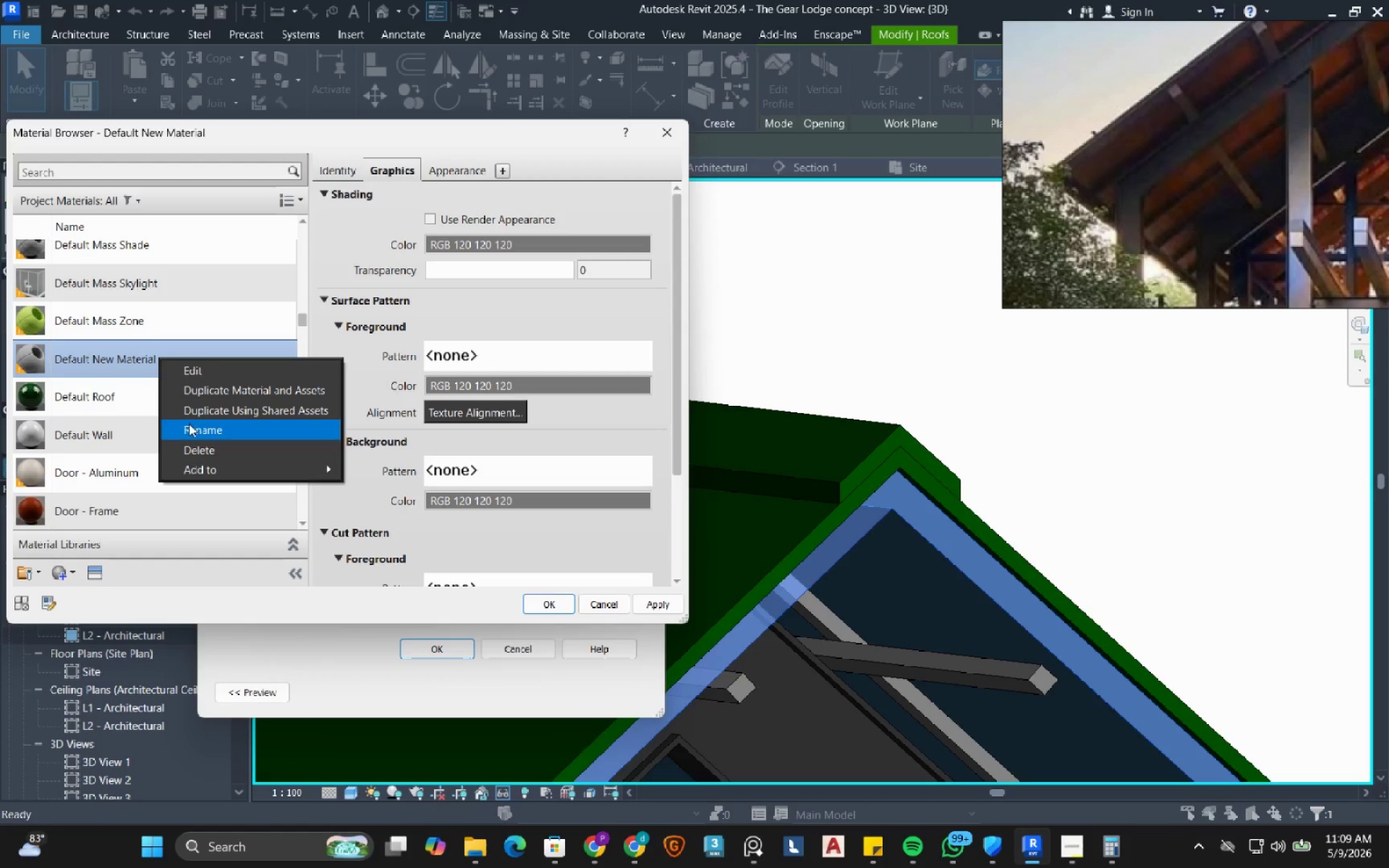 
left_click([189, 425])
 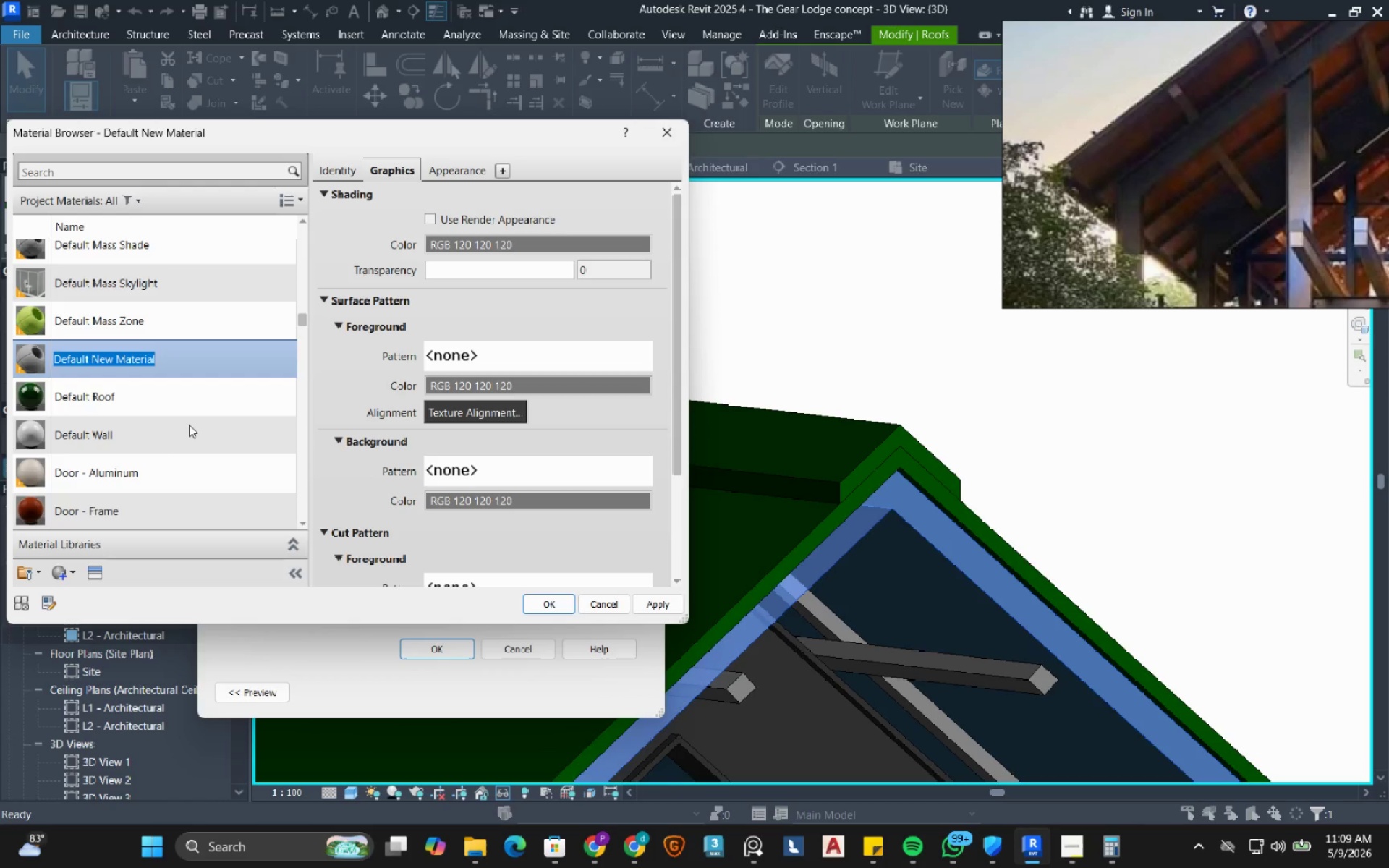 
type(00 - Wood)
 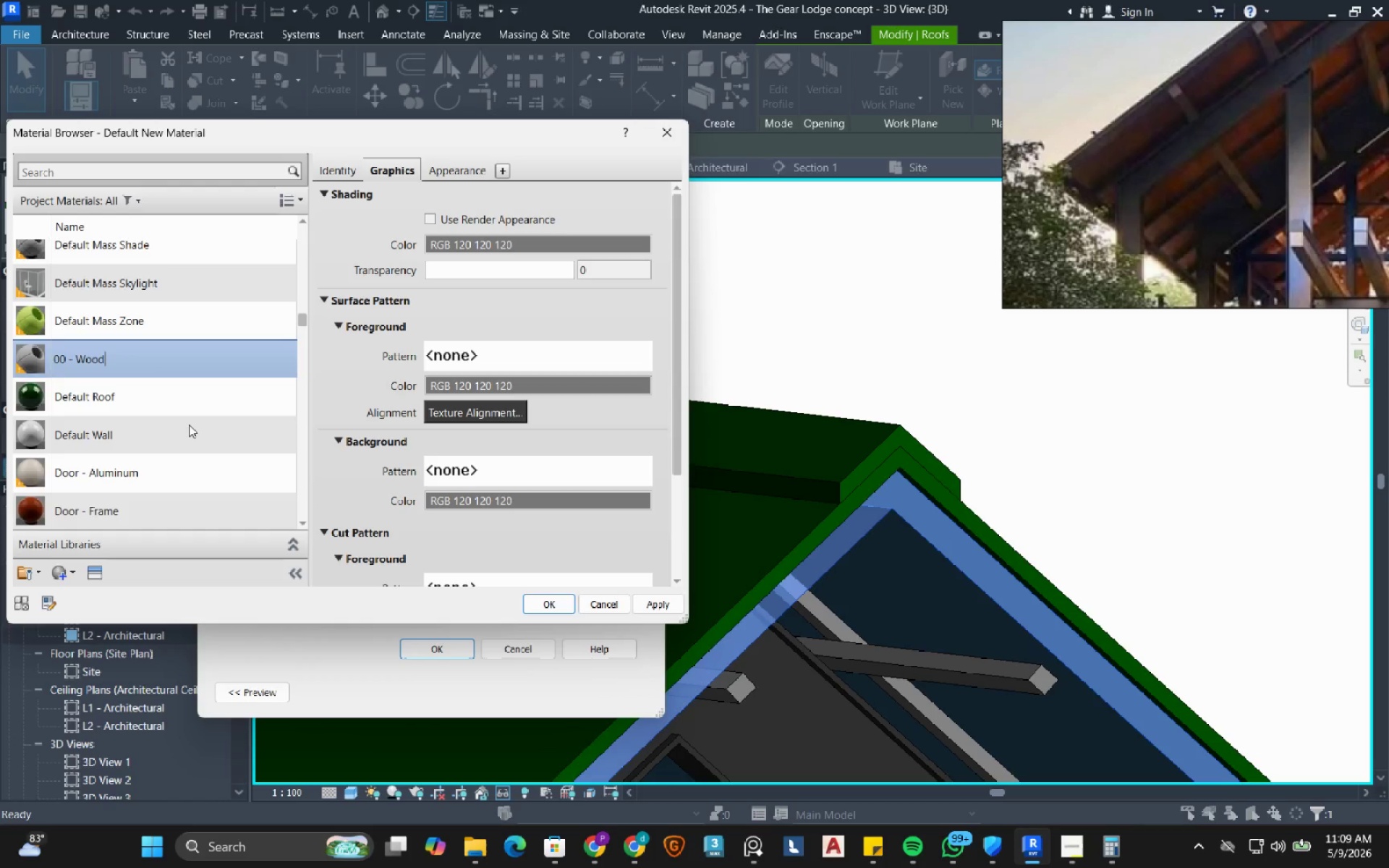 
key(Enter)
 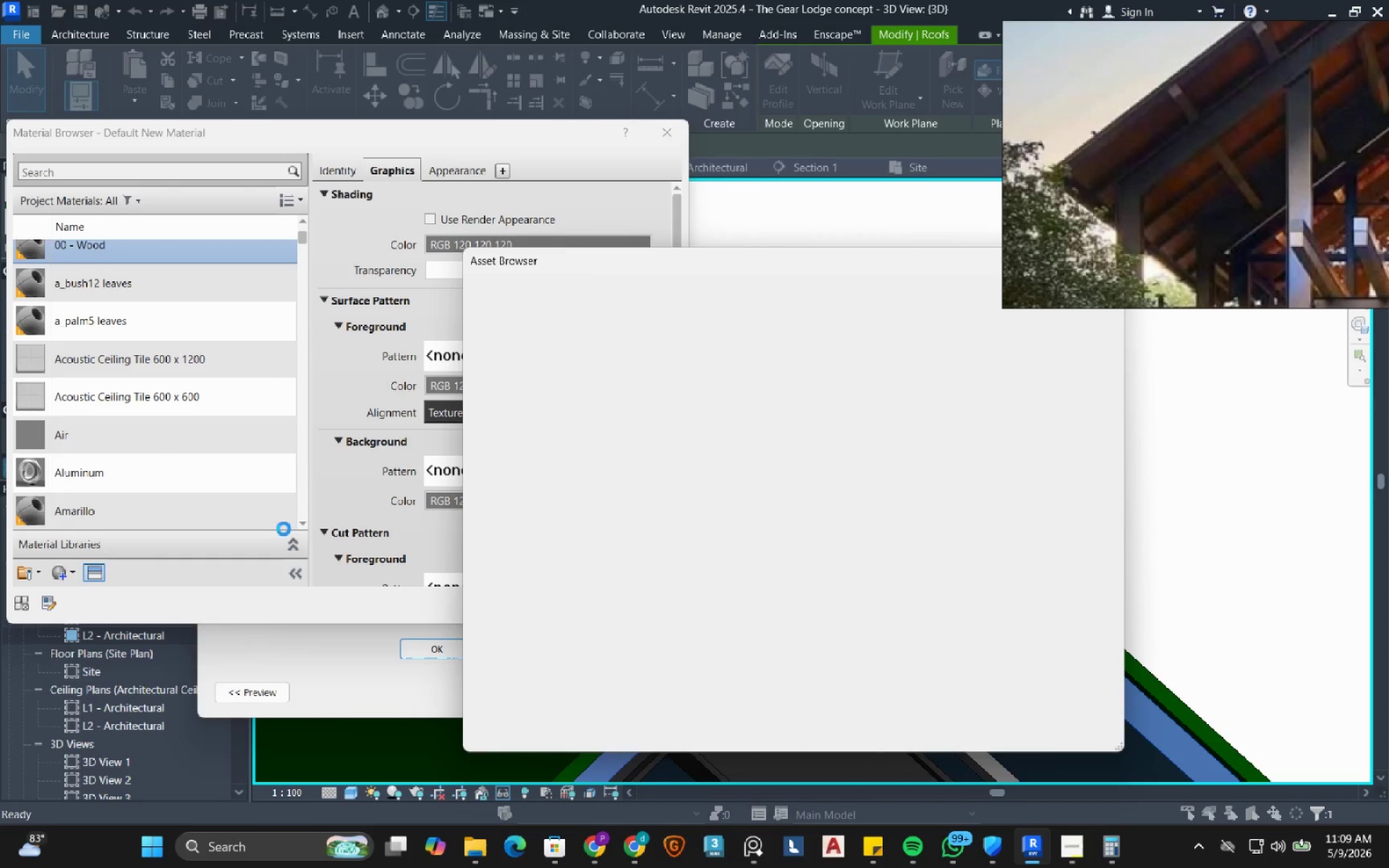 
left_click_drag(start_coordinate=[734, 269], to_coordinate=[569, 233])
 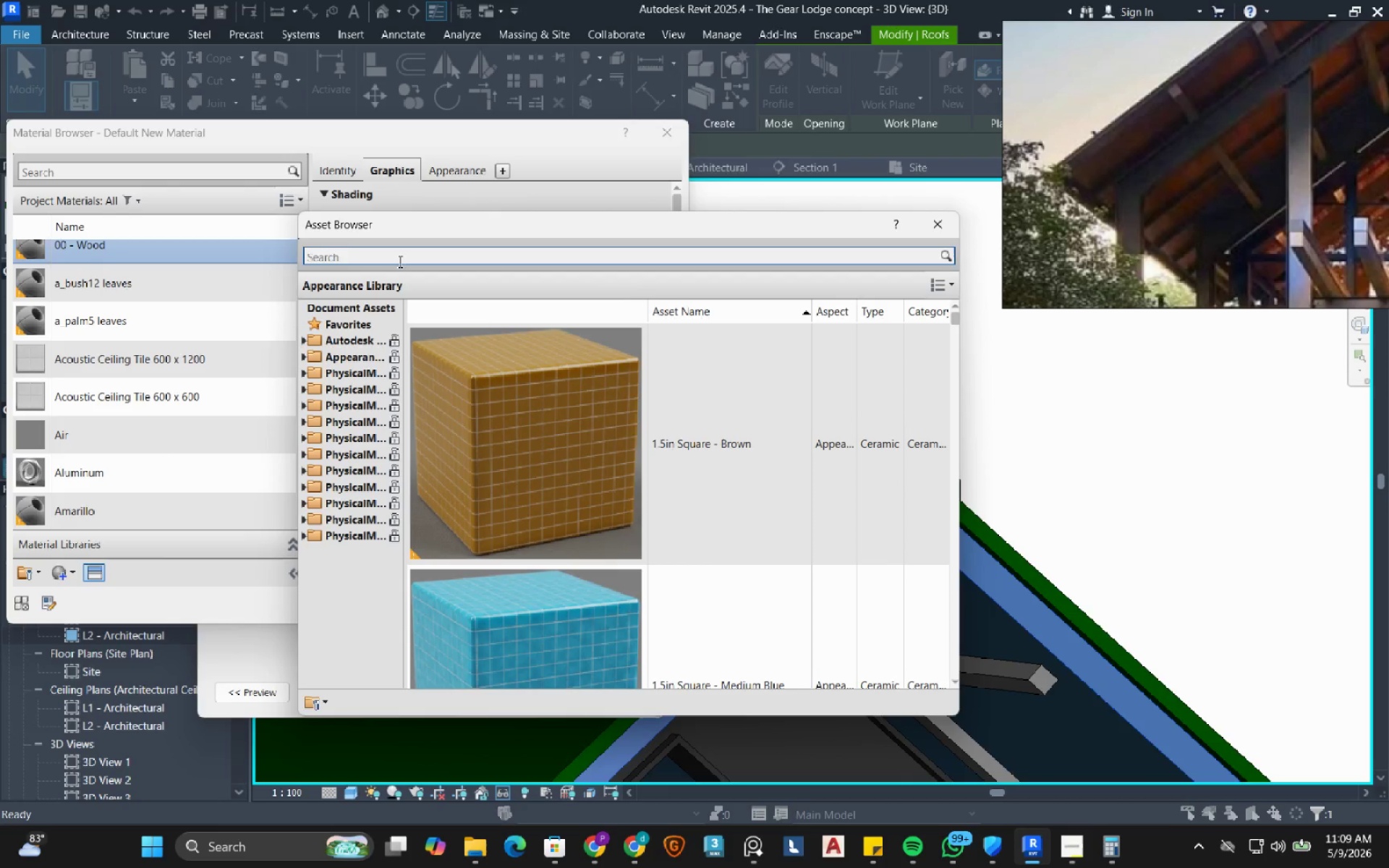 
left_click([399, 261])
 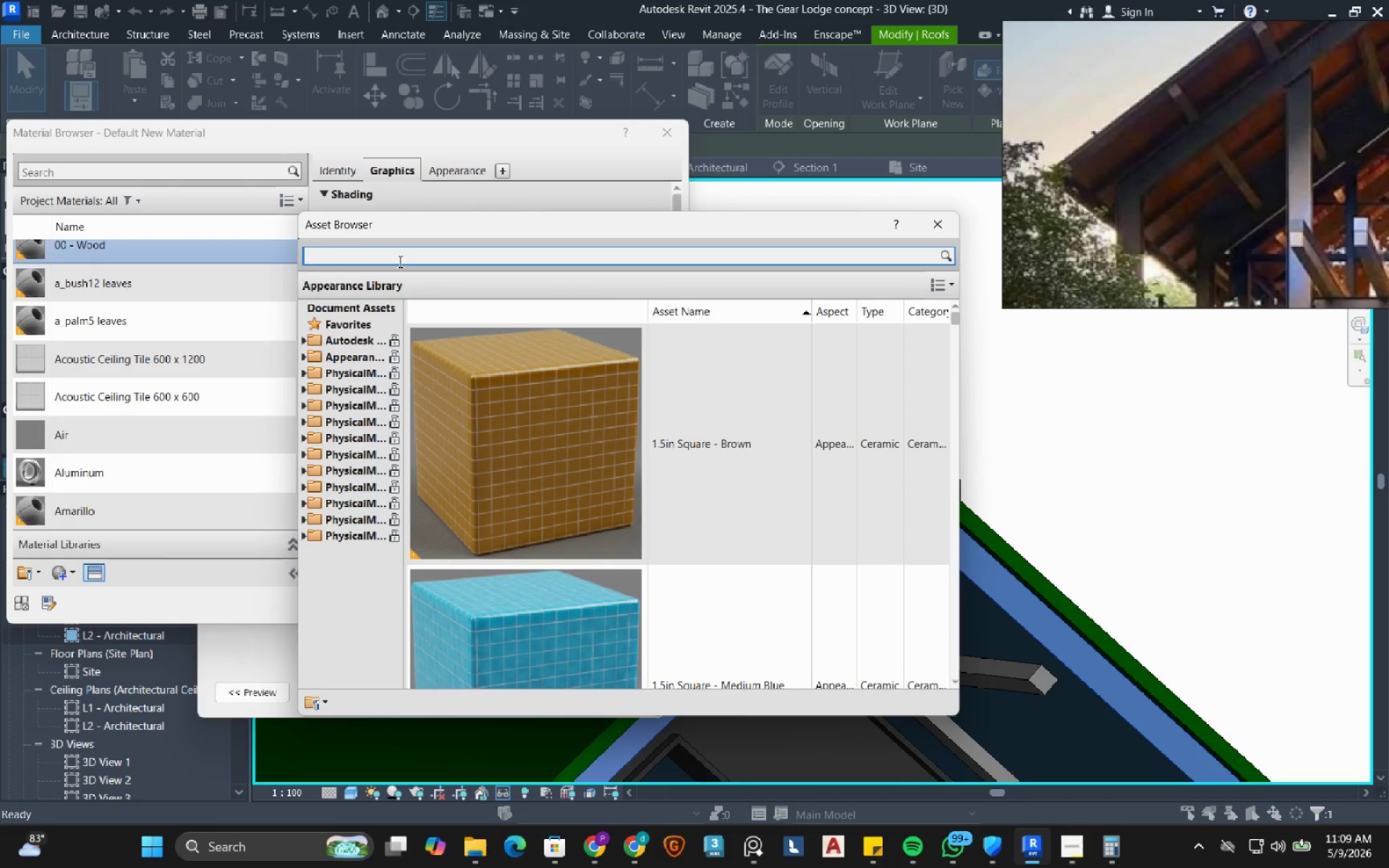 
type(wood)
 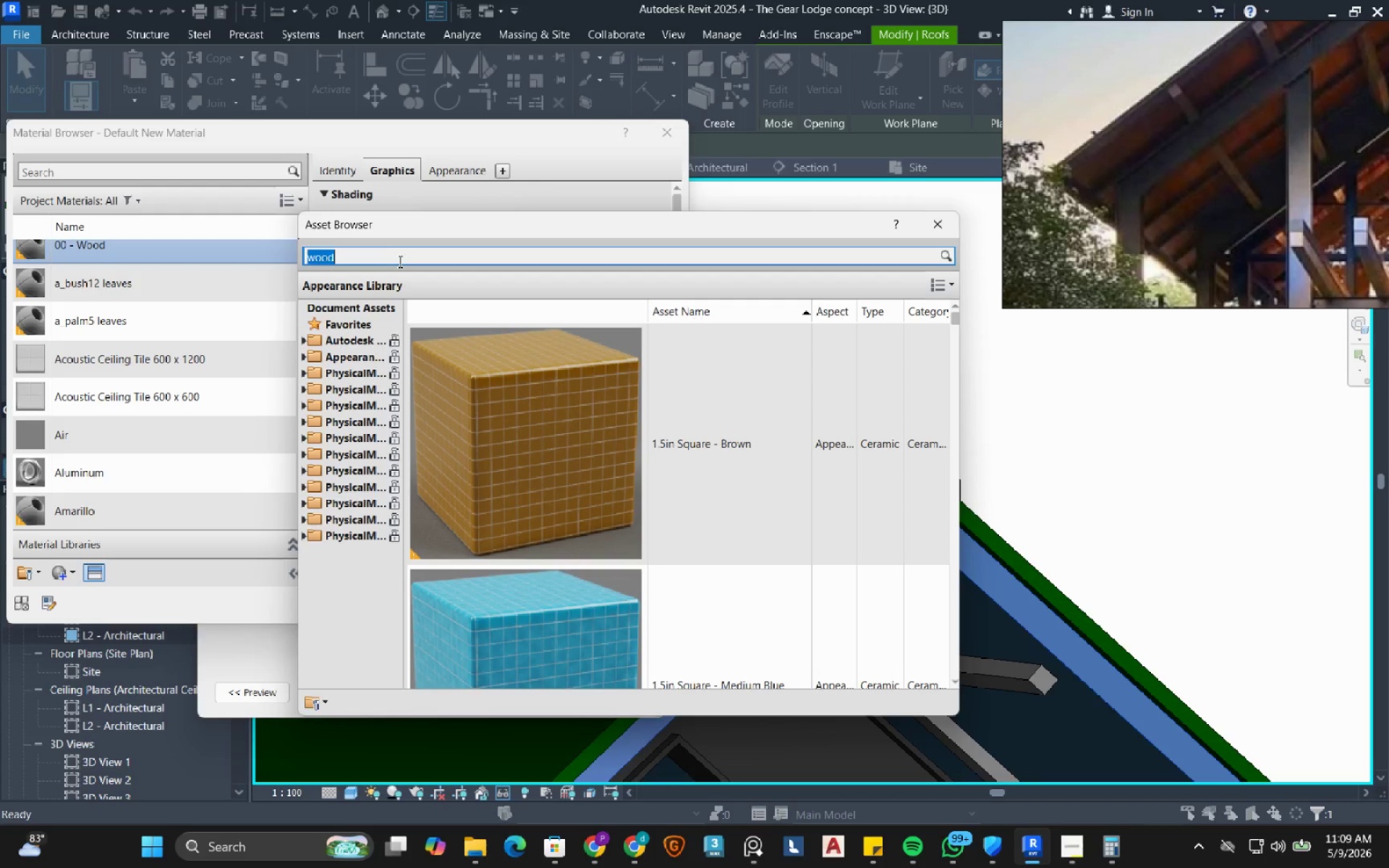 
key(Enter)
 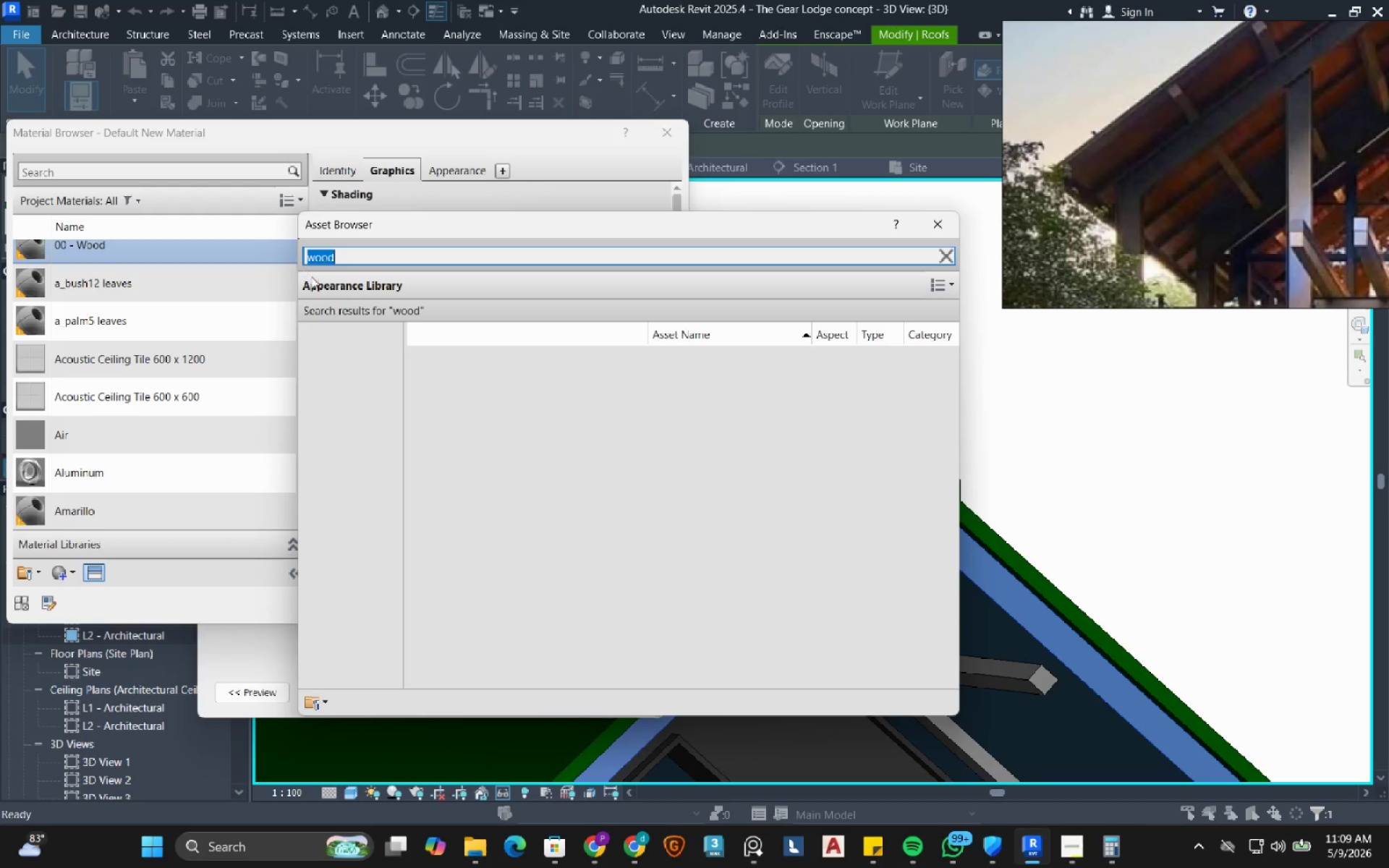 
mouse_move([339, 354])
 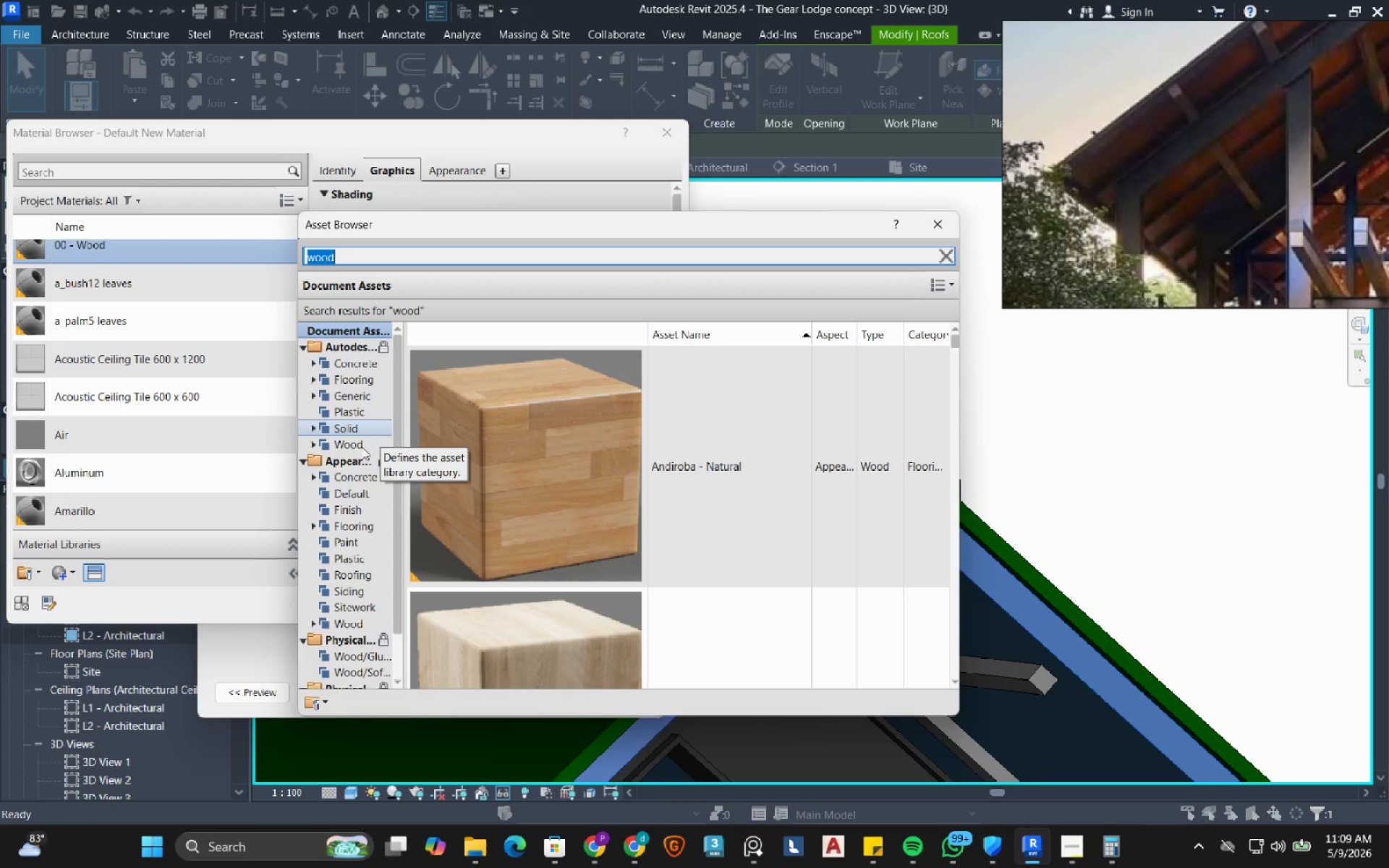 
left_click([354, 451])
 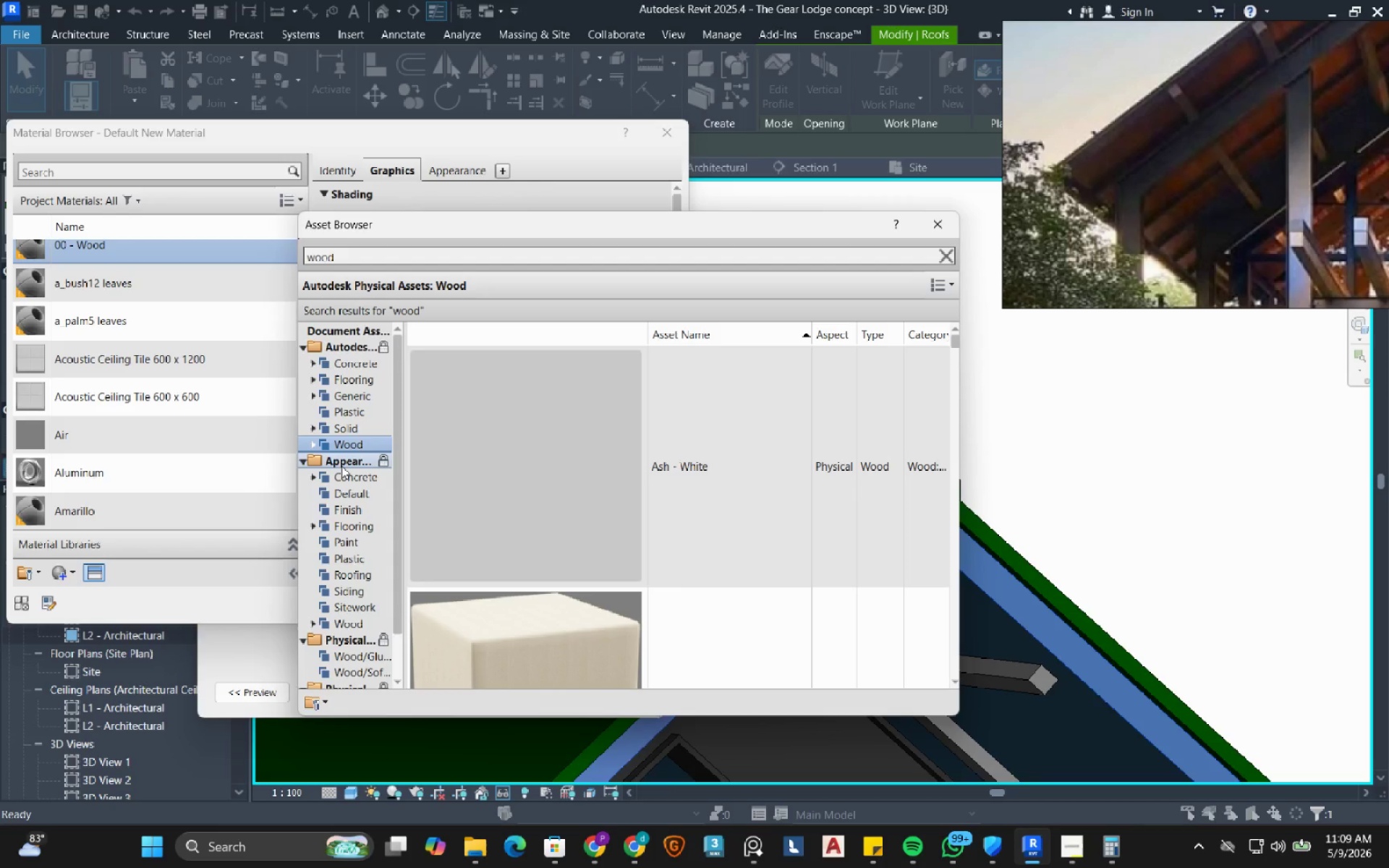 
left_click([341, 466])
 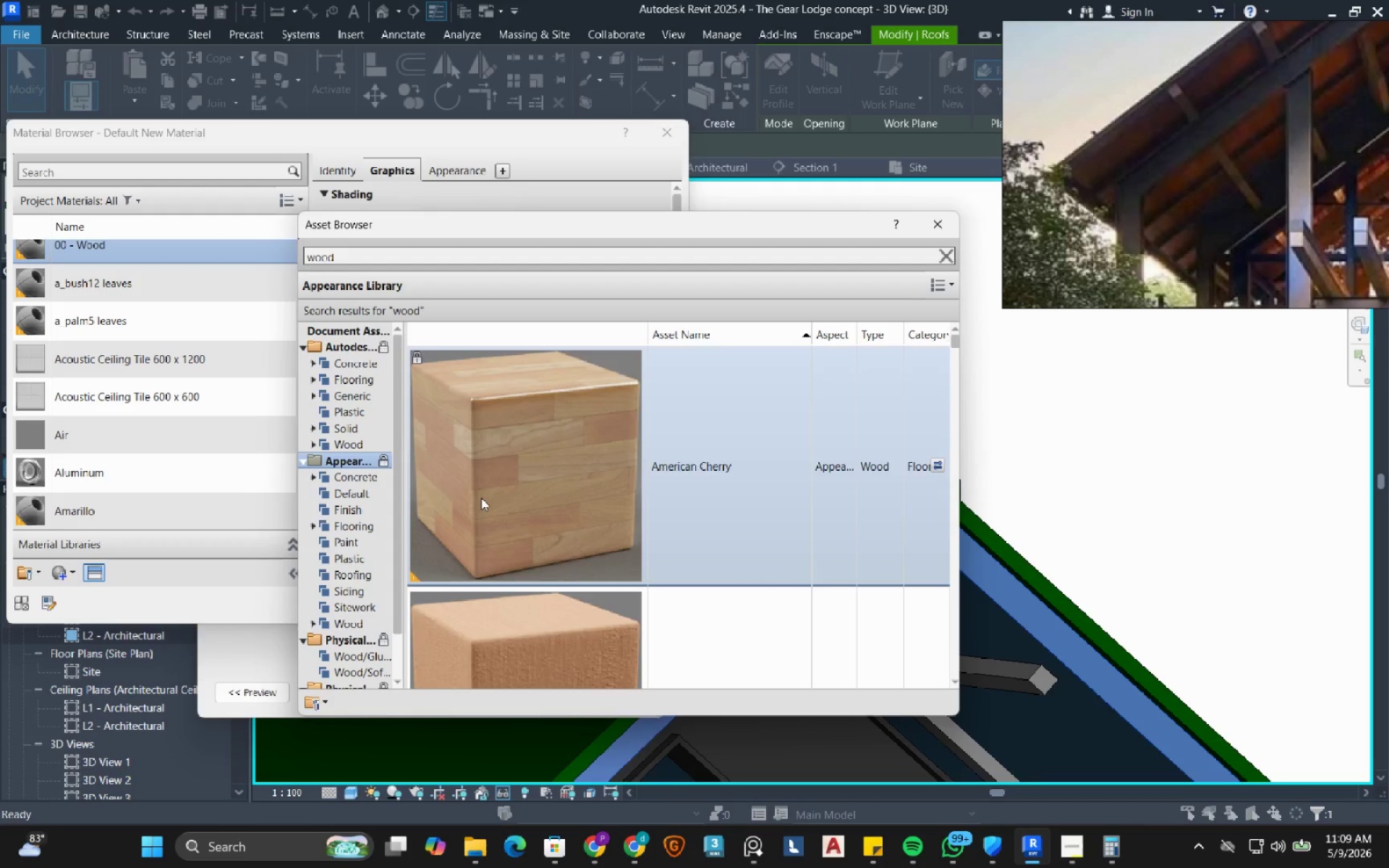 
scroll: coordinate [482, 498], scroll_direction: down, amount: 3.0
 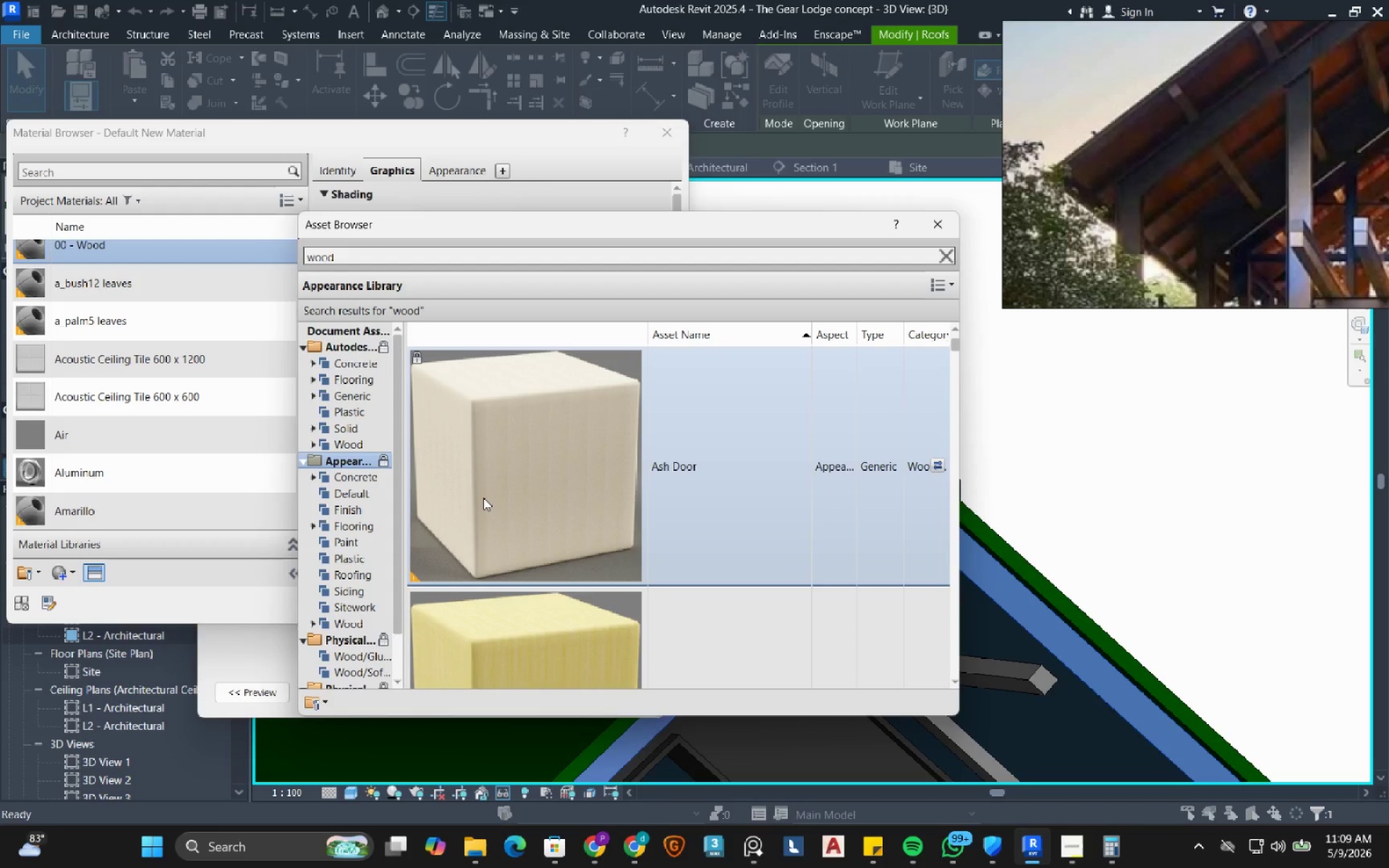 
scroll: coordinate [483, 498], scroll_direction: up, amount: 1.0
 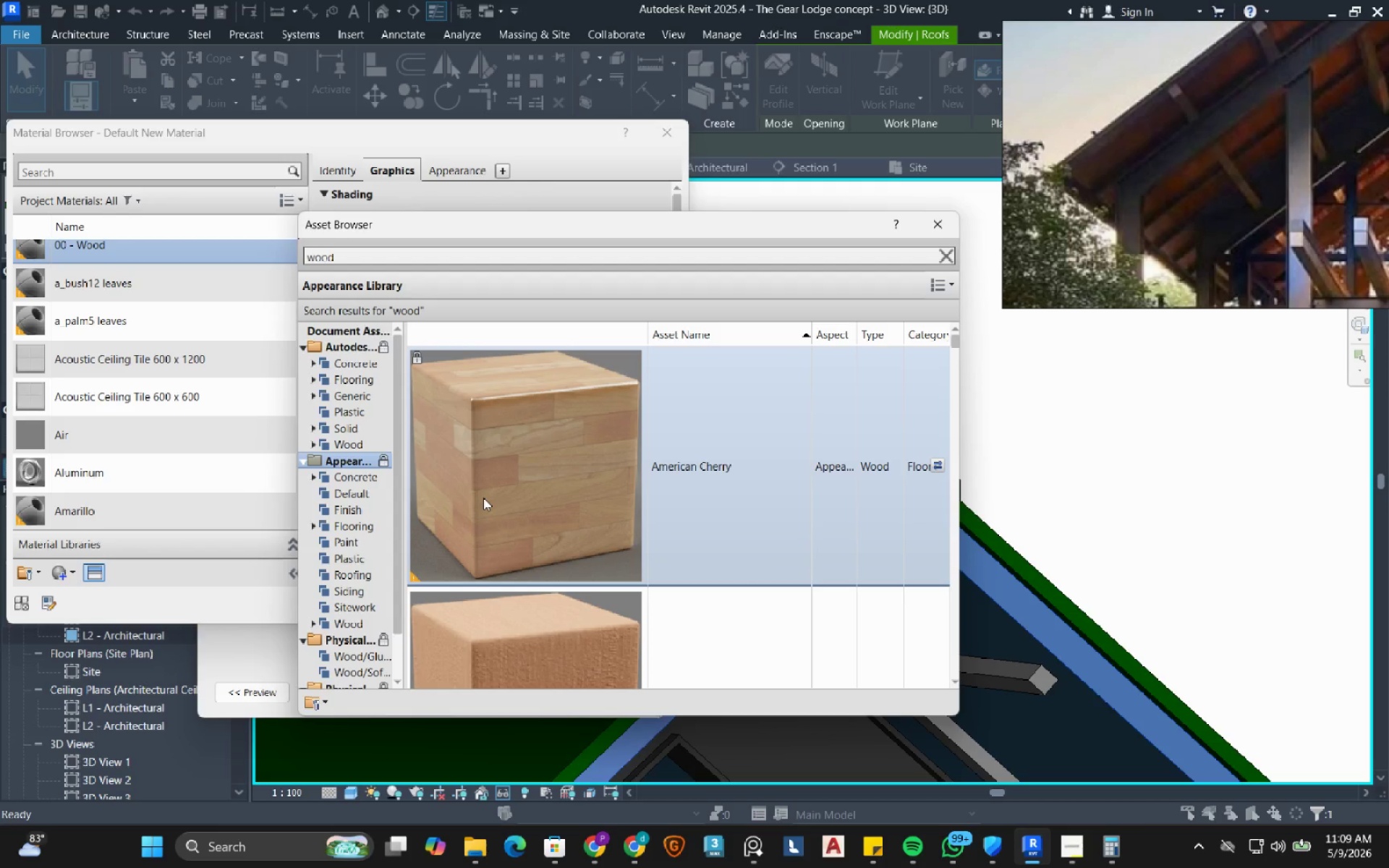 
scroll: coordinate [483, 498], scroll_direction: down, amount: 1.0
 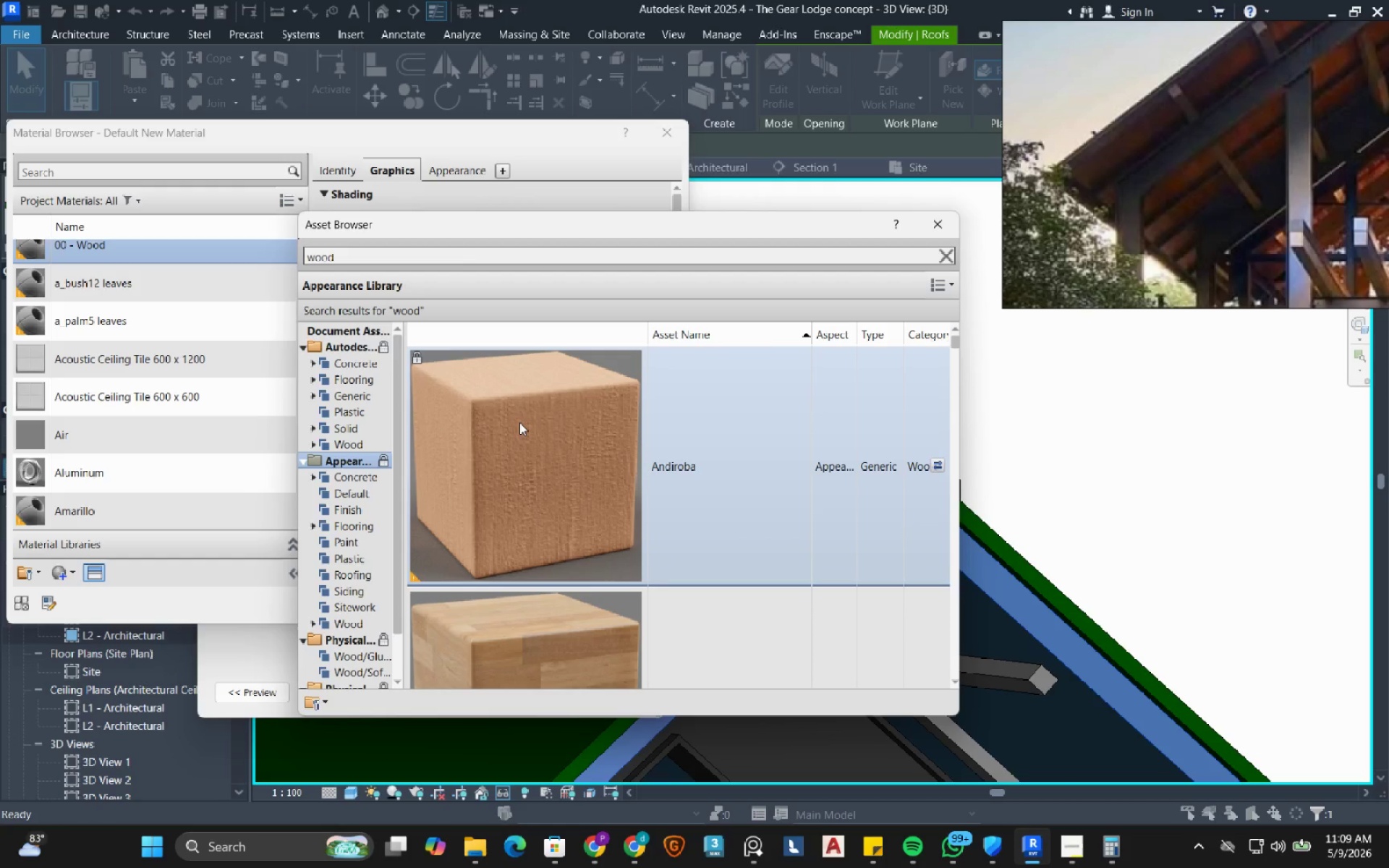 
double_click([519, 426])
 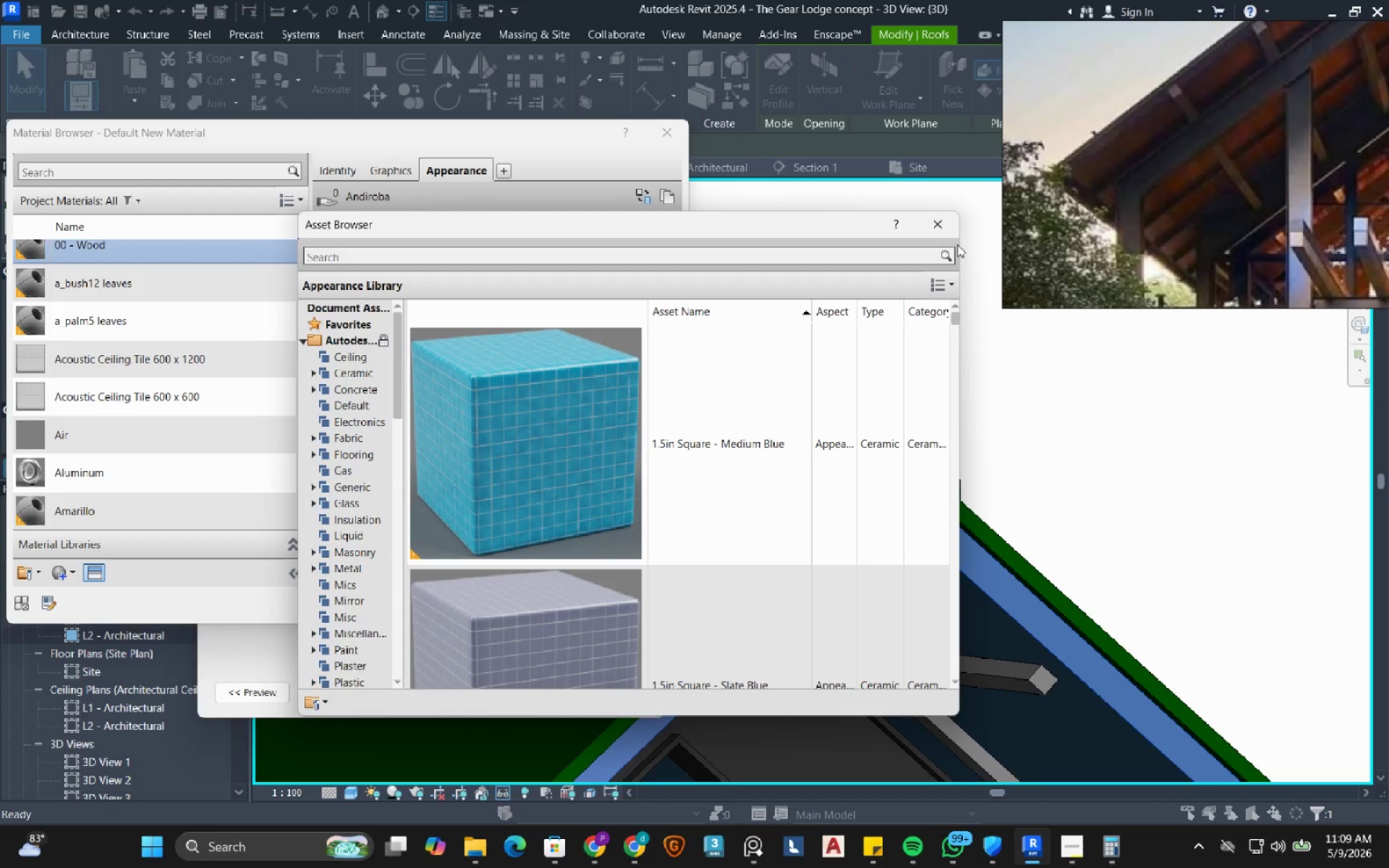 
left_click([925, 225])
 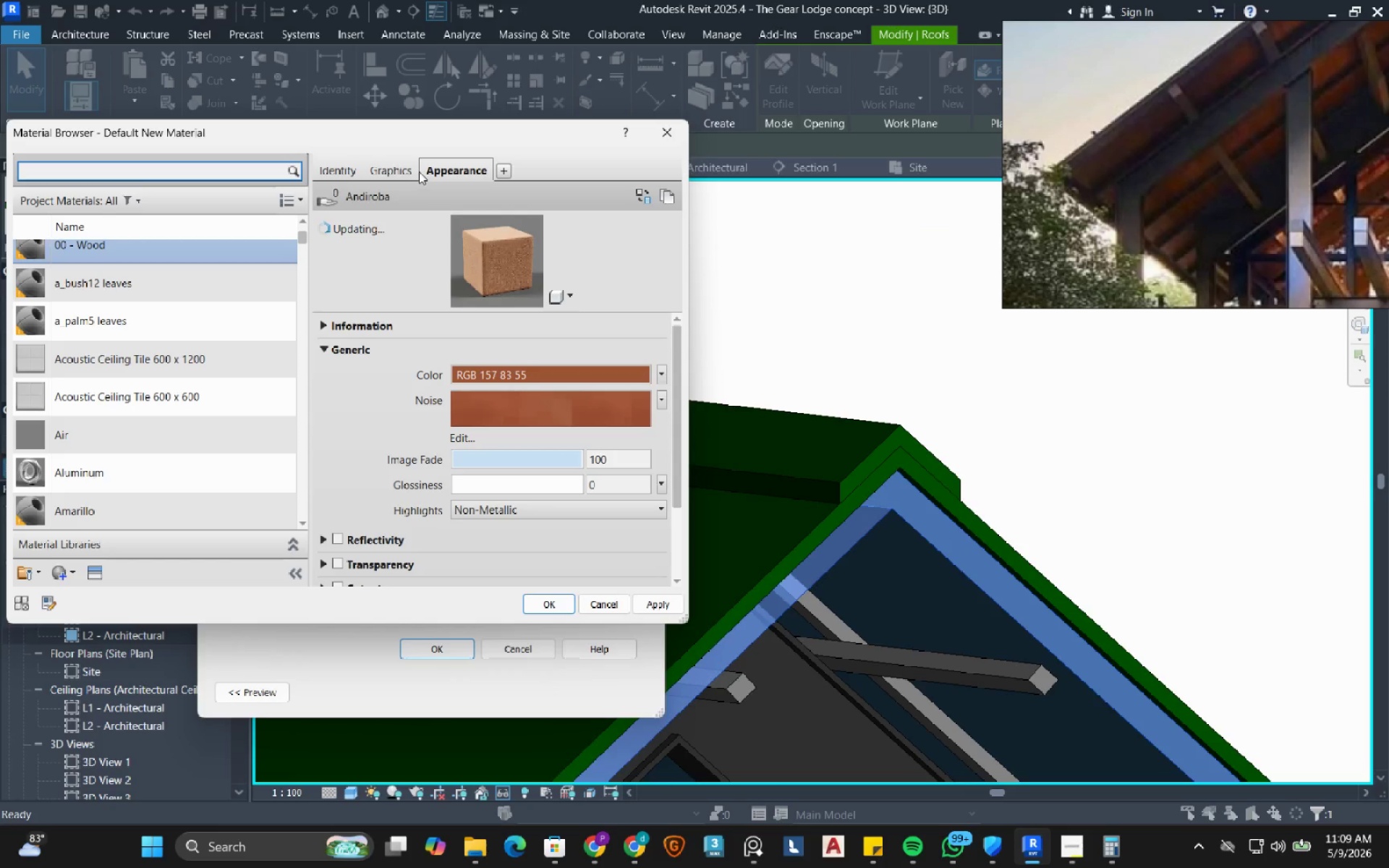 
left_click([407, 171])
 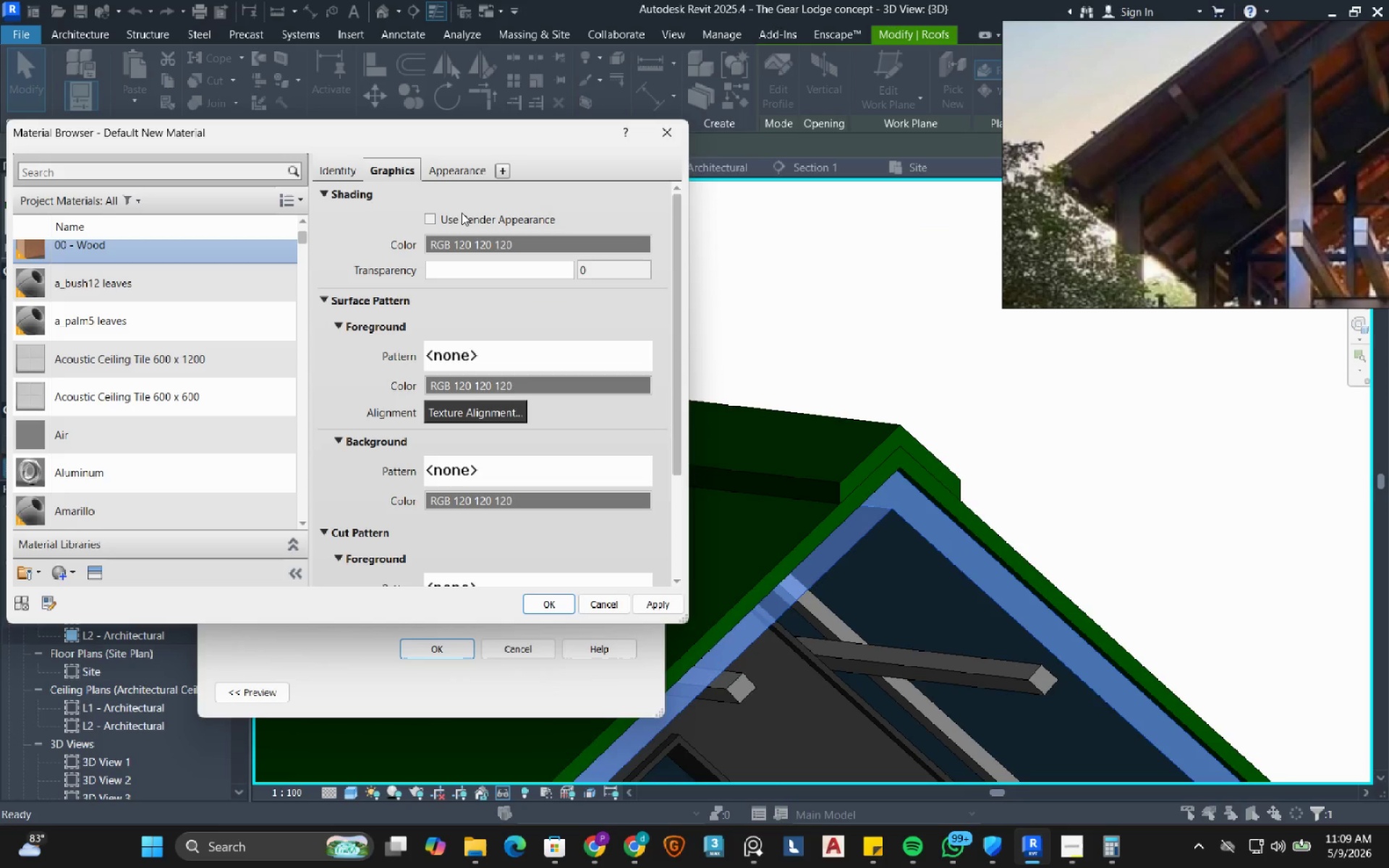 
left_click([459, 221])
 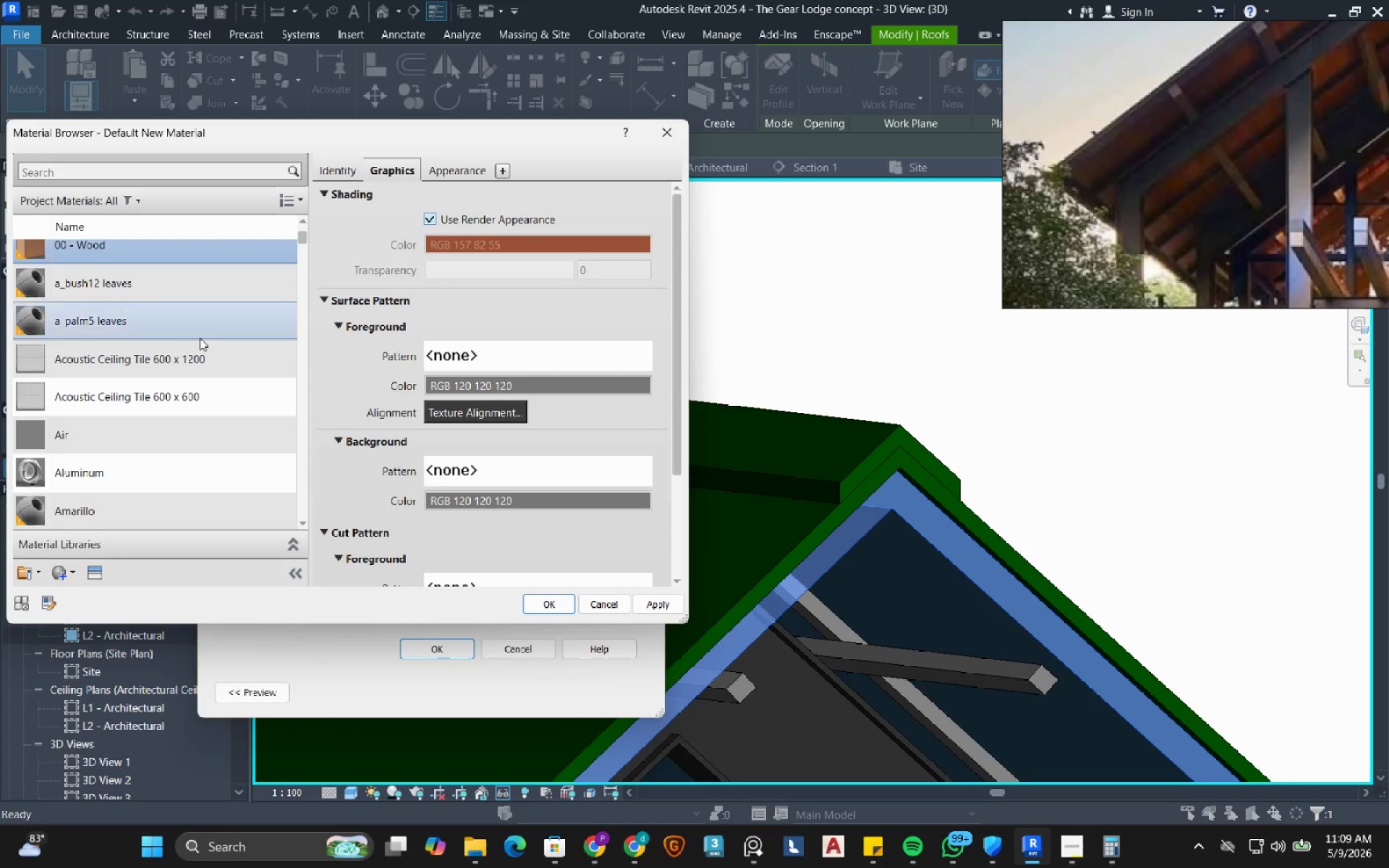 
scroll: coordinate [135, 356], scroll_direction: up, amount: 4.0
 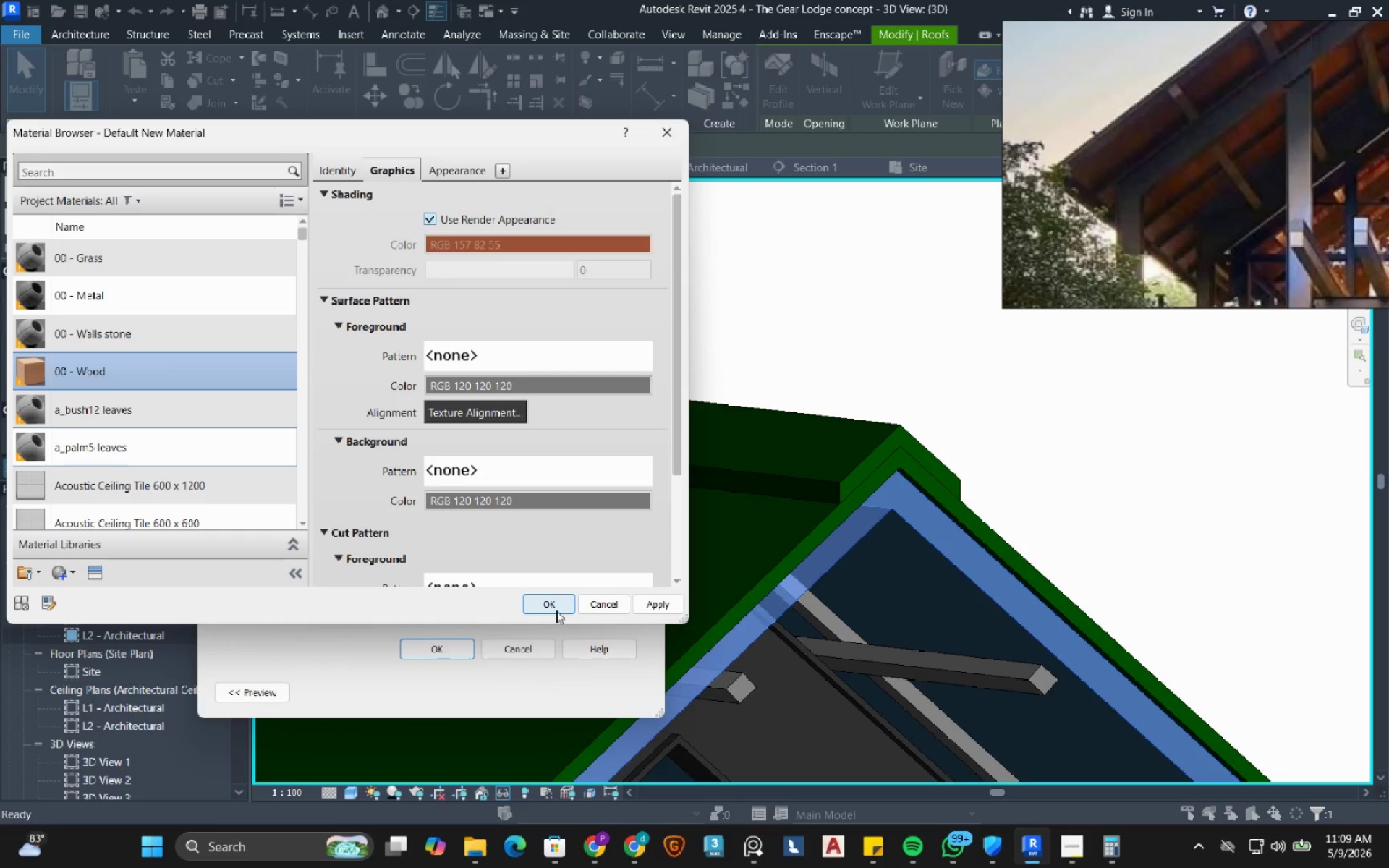 
left_click([556, 606])
 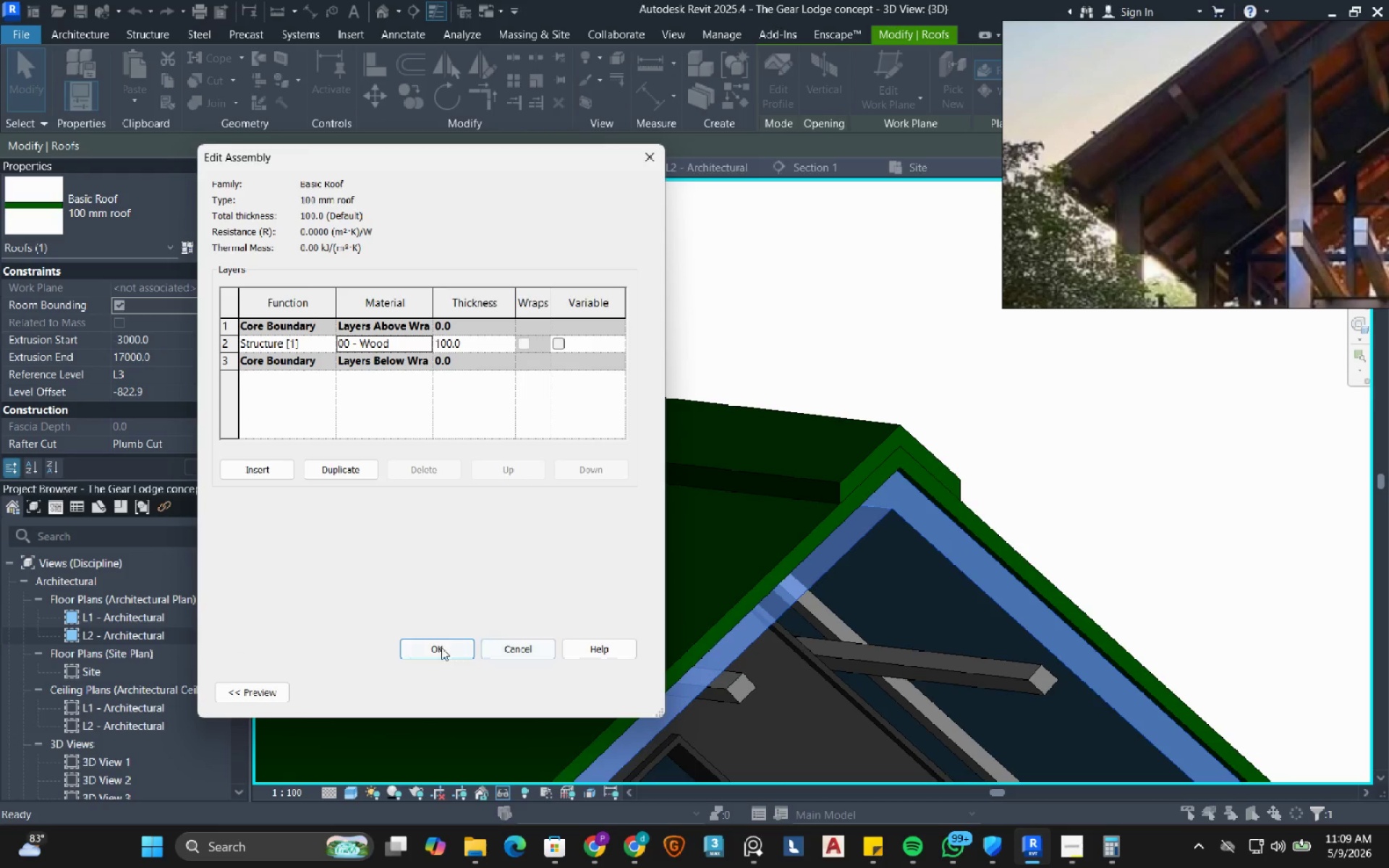 
left_click([441, 647])
 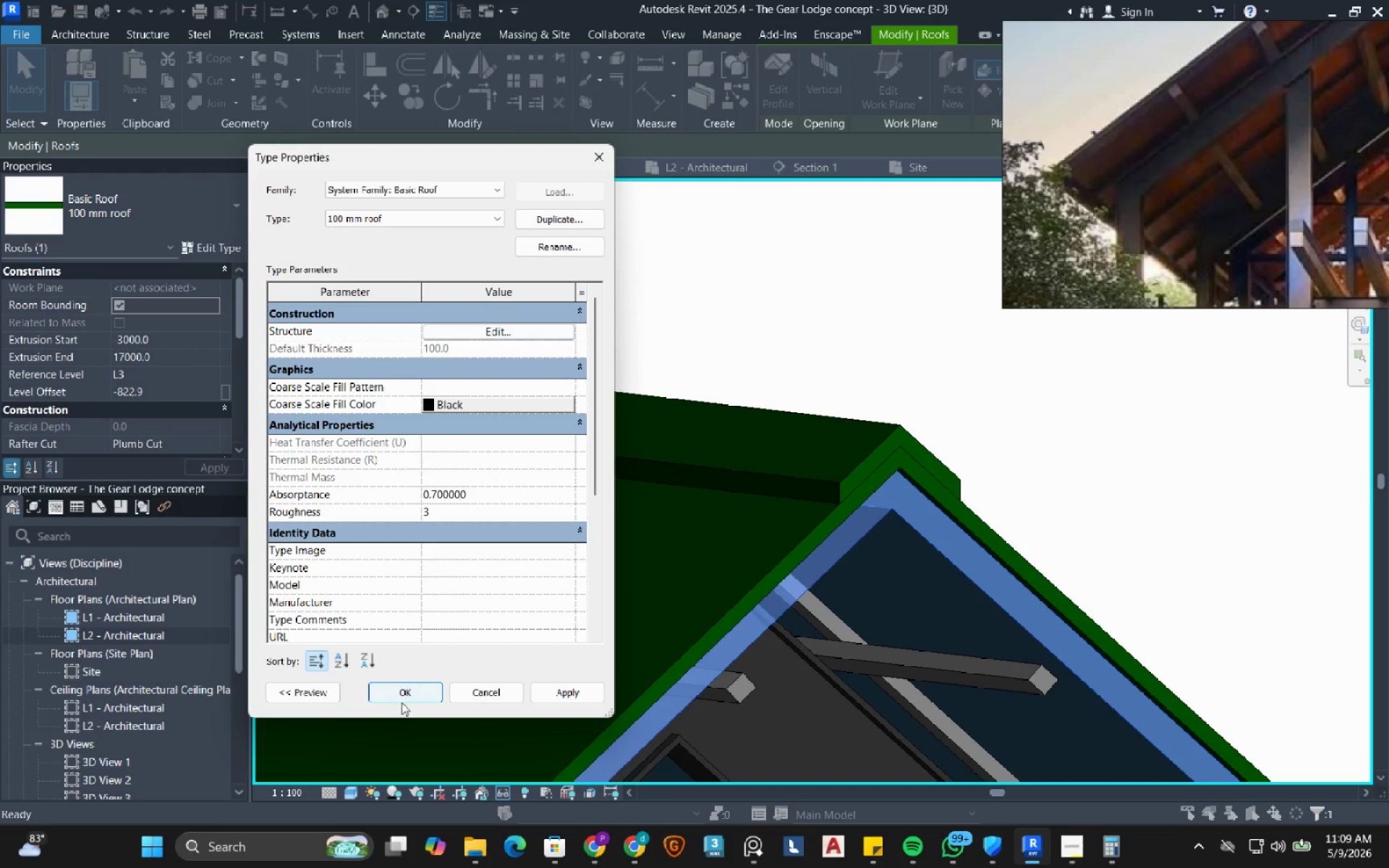 
left_click([412, 689])
 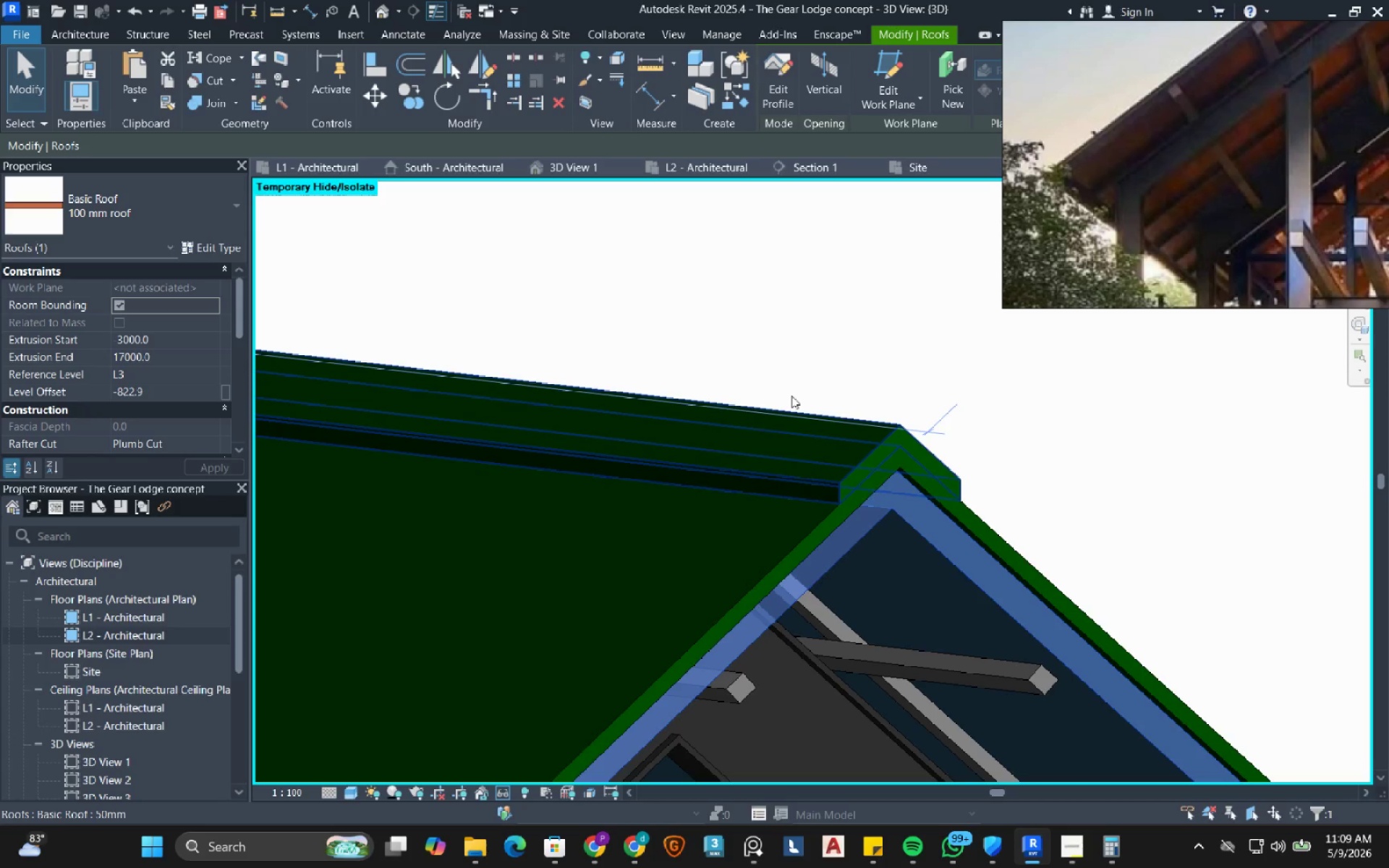 
left_click([846, 341])
 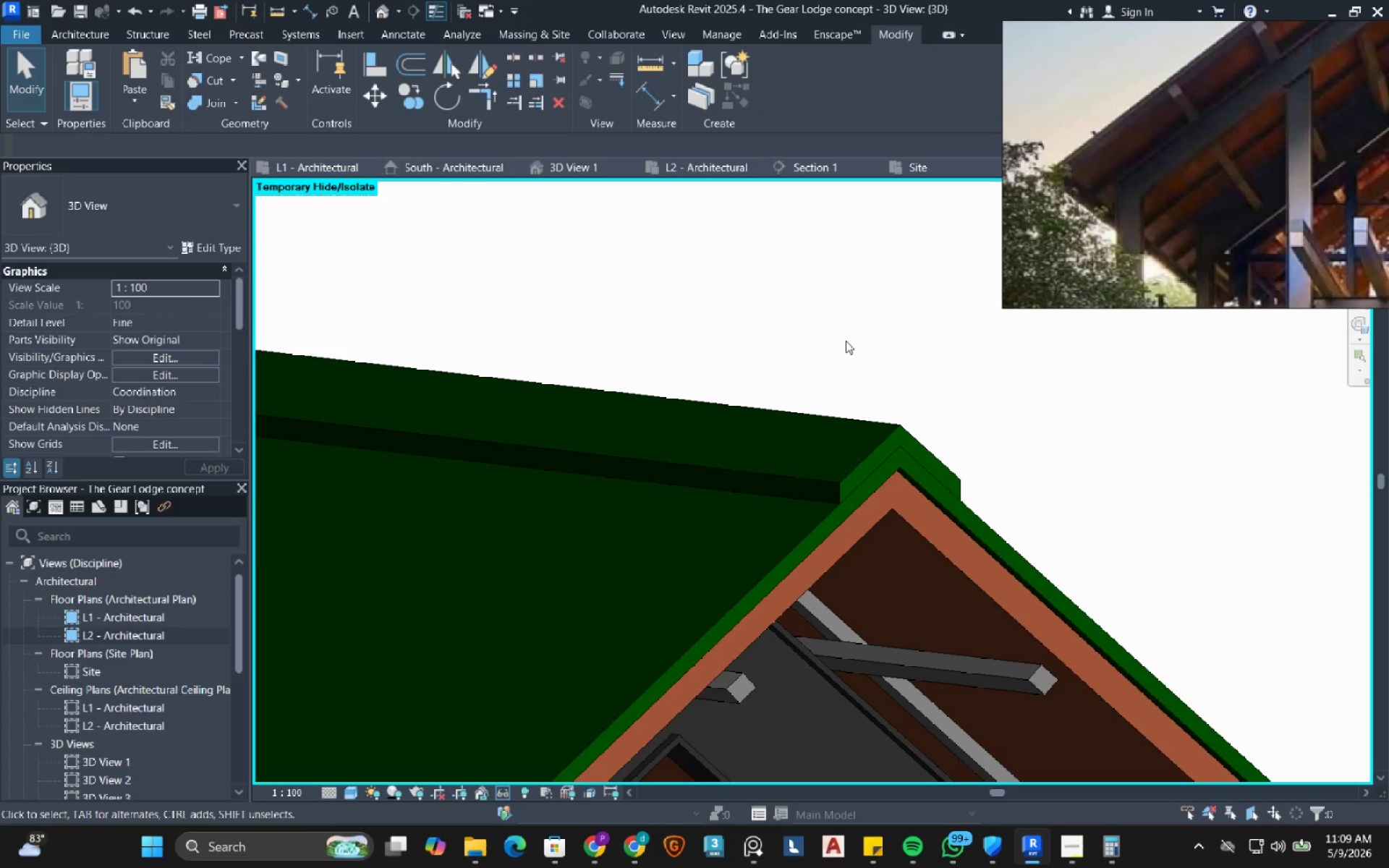 
scroll: coordinate [872, 504], scroll_direction: down, amount: 12.0
 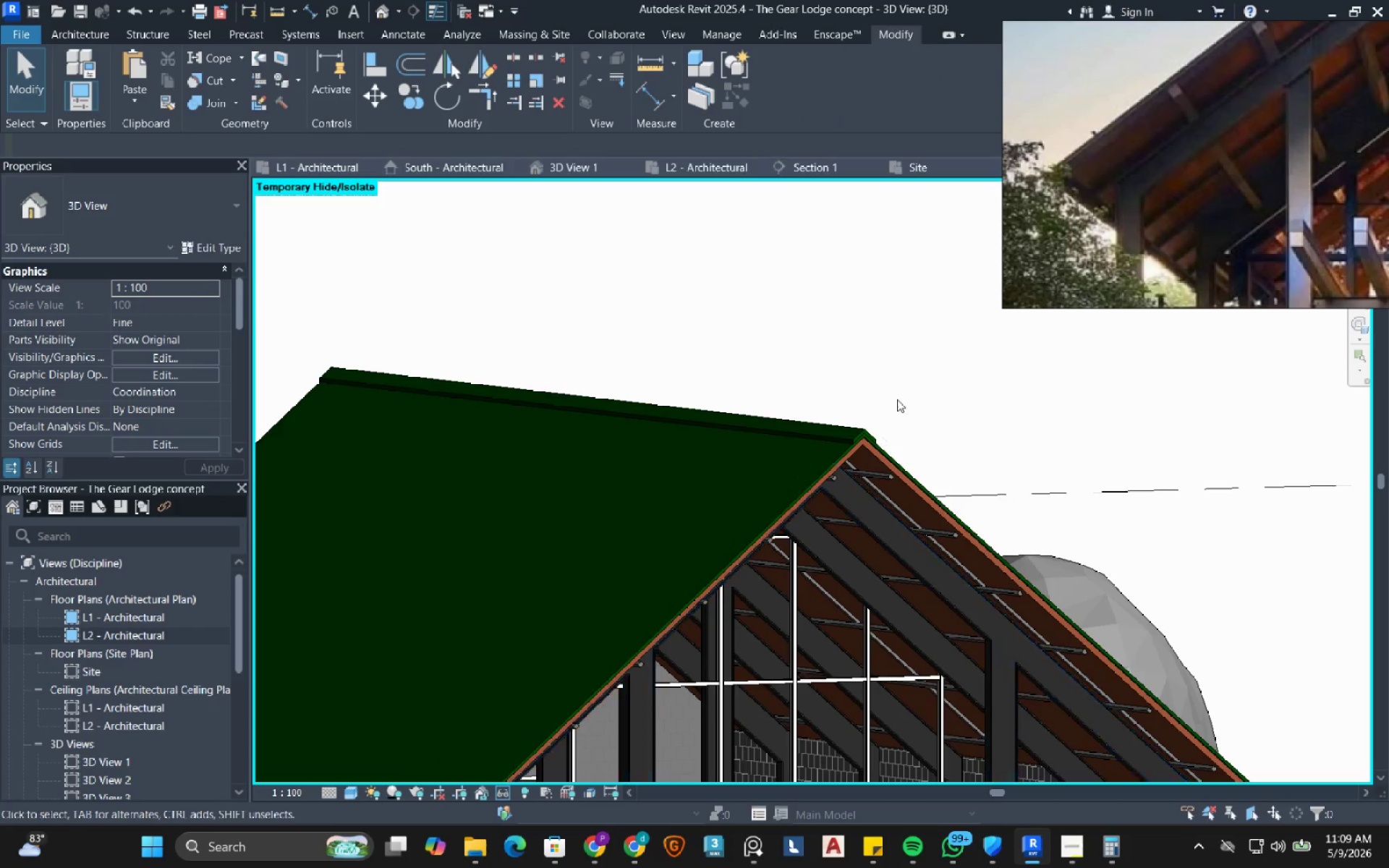 
scroll: coordinate [869, 567], scroll_direction: up, amount: 9.0
 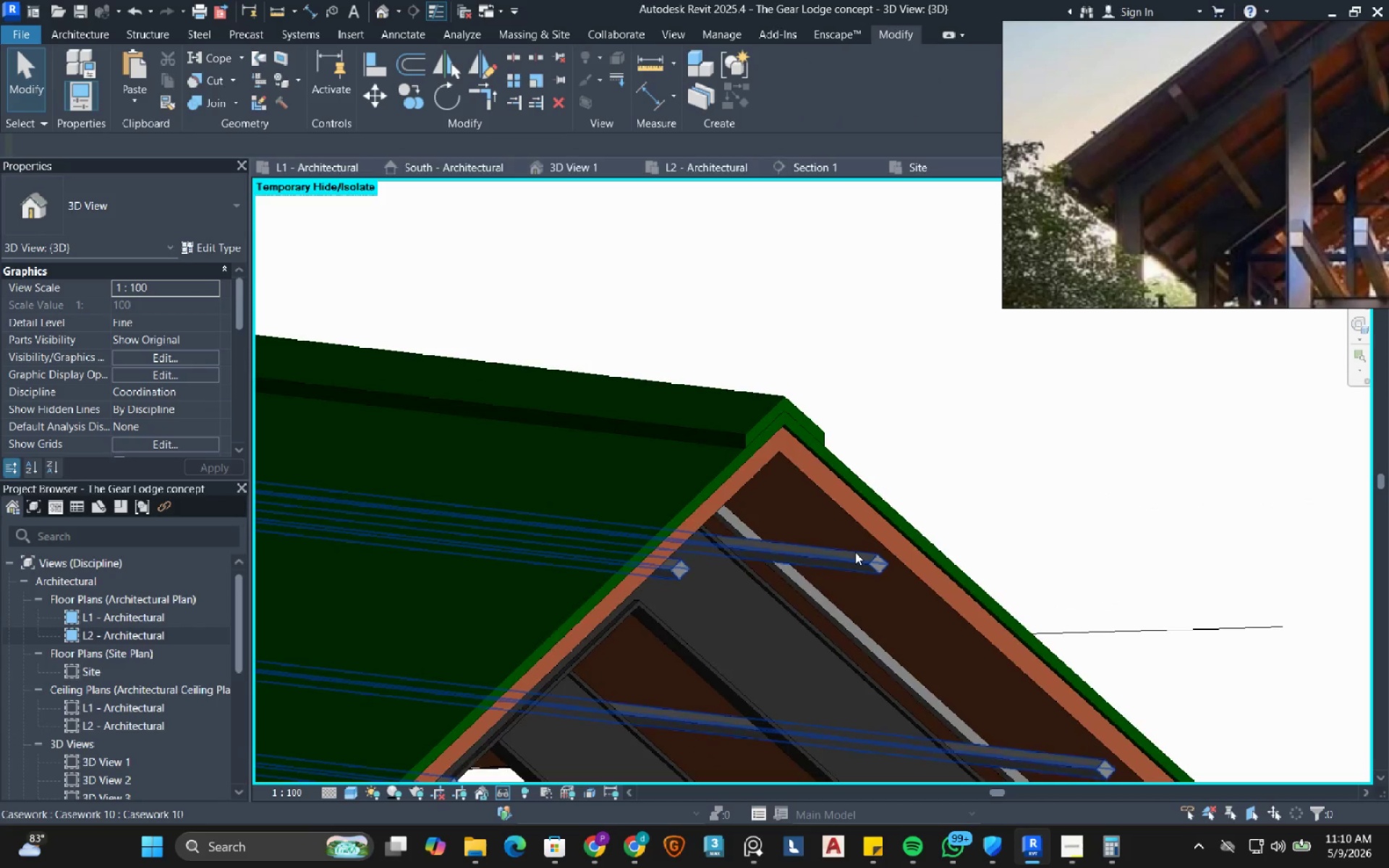 
left_click([855, 552])
 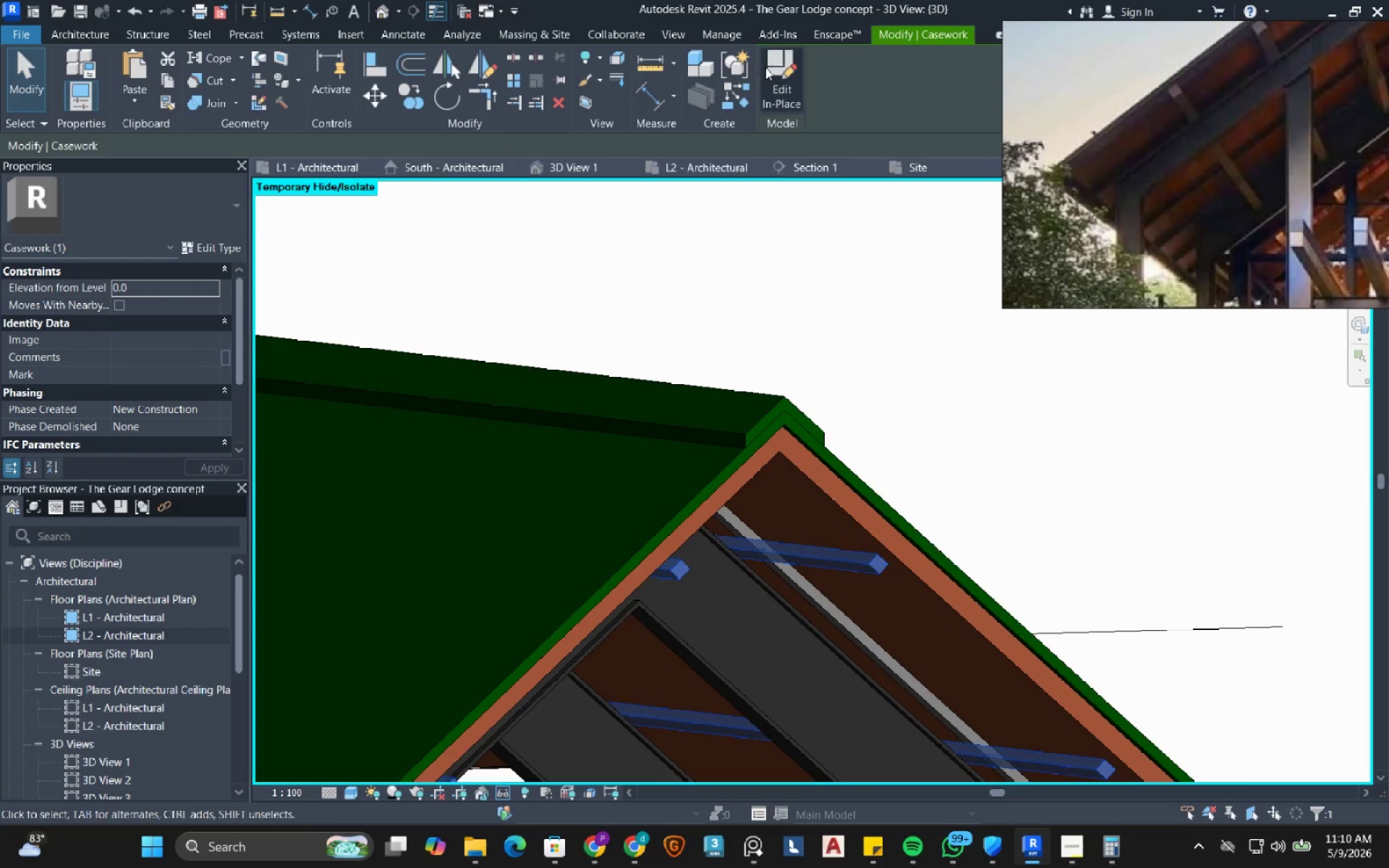 
left_click([767, 67])
 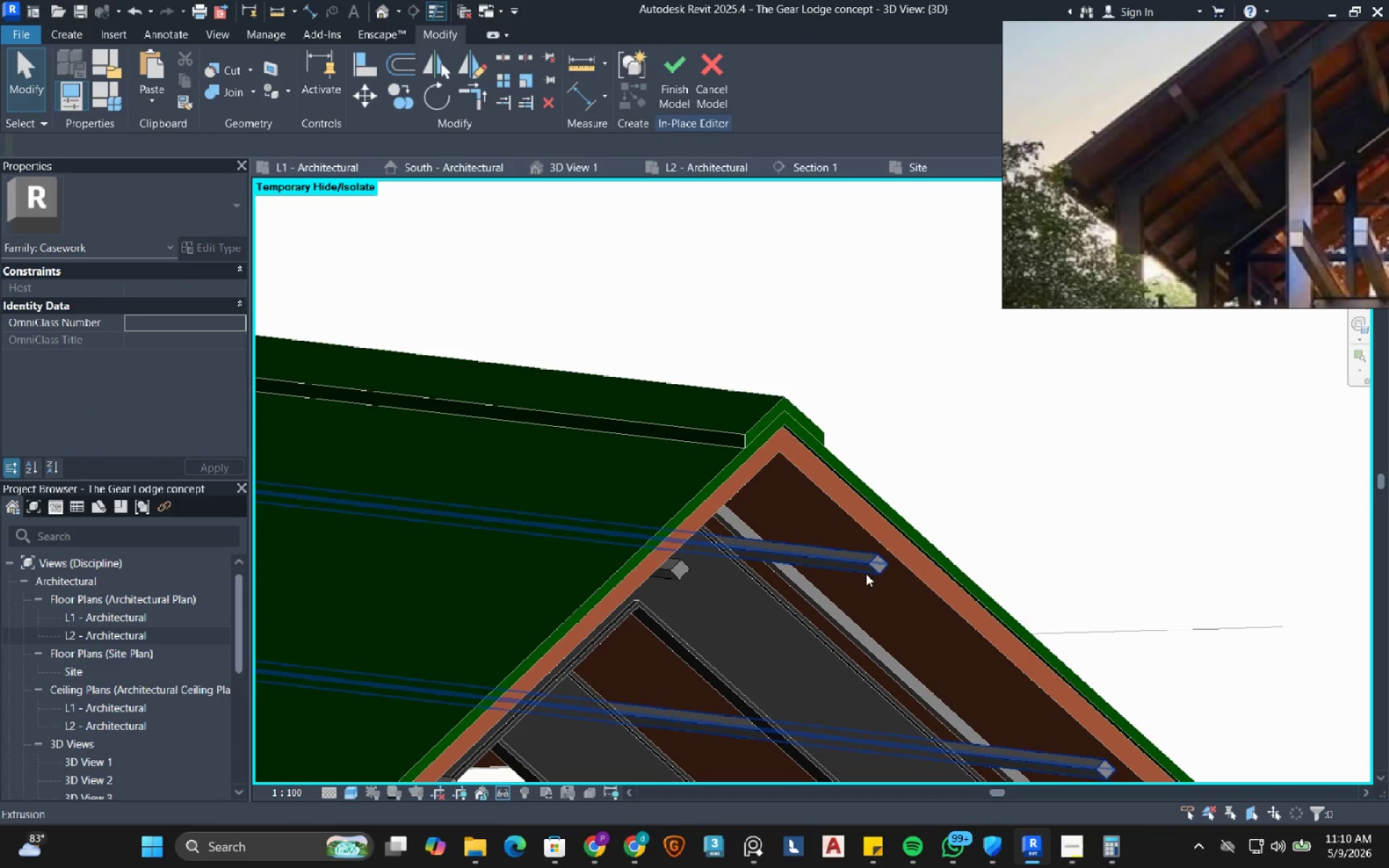 
left_click([849, 570])
 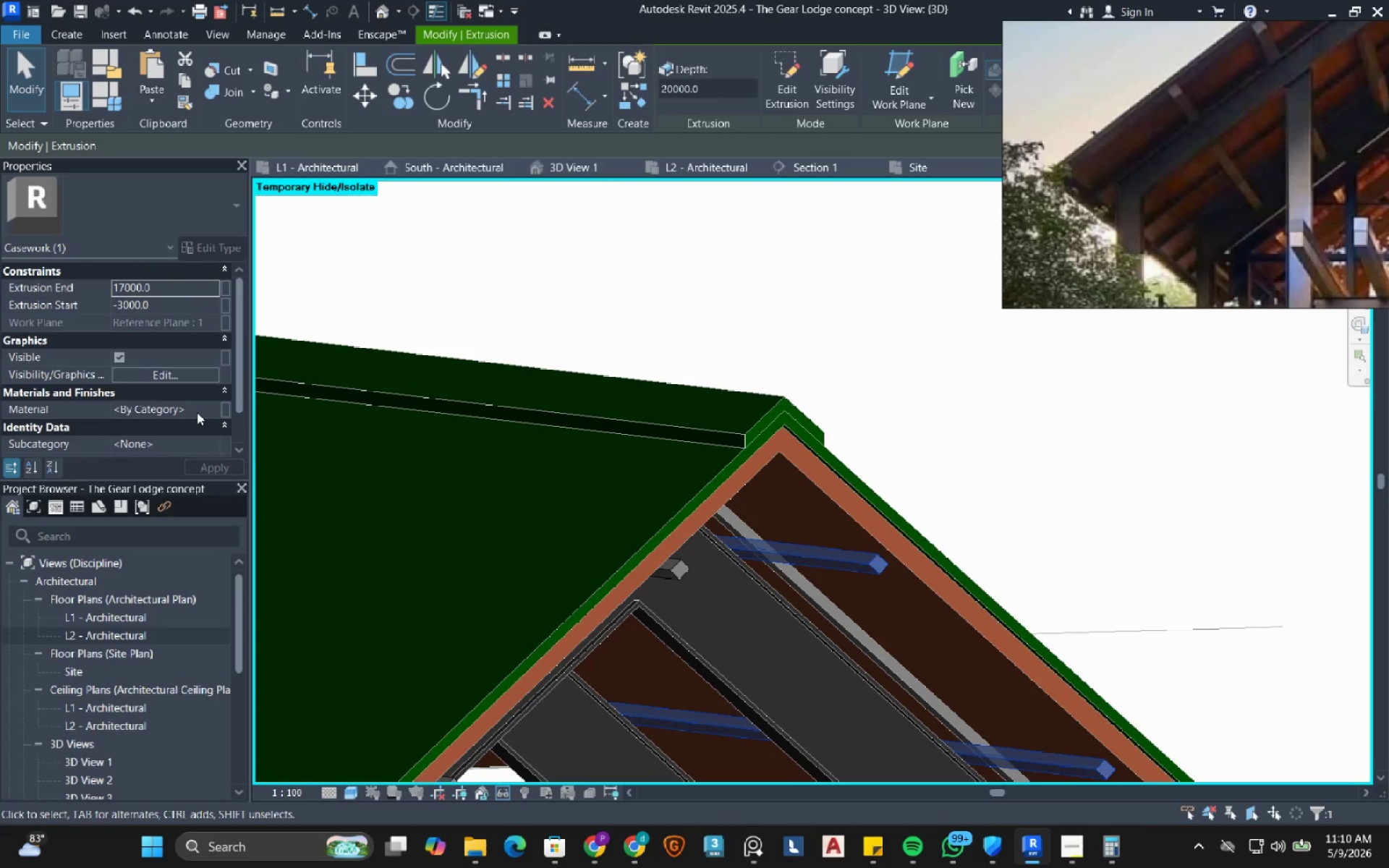 
left_click([207, 412])
 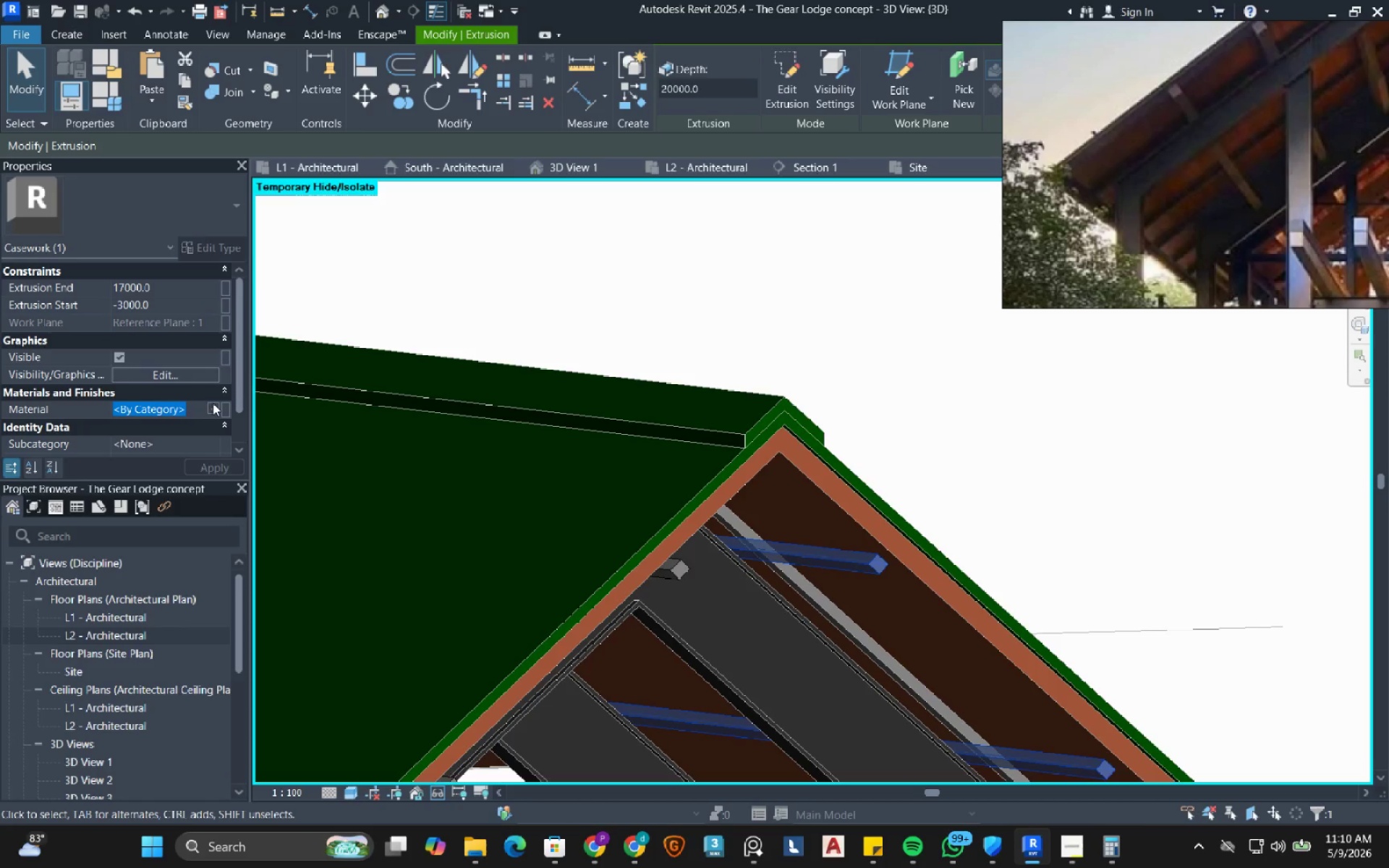 
left_click([213, 403])
 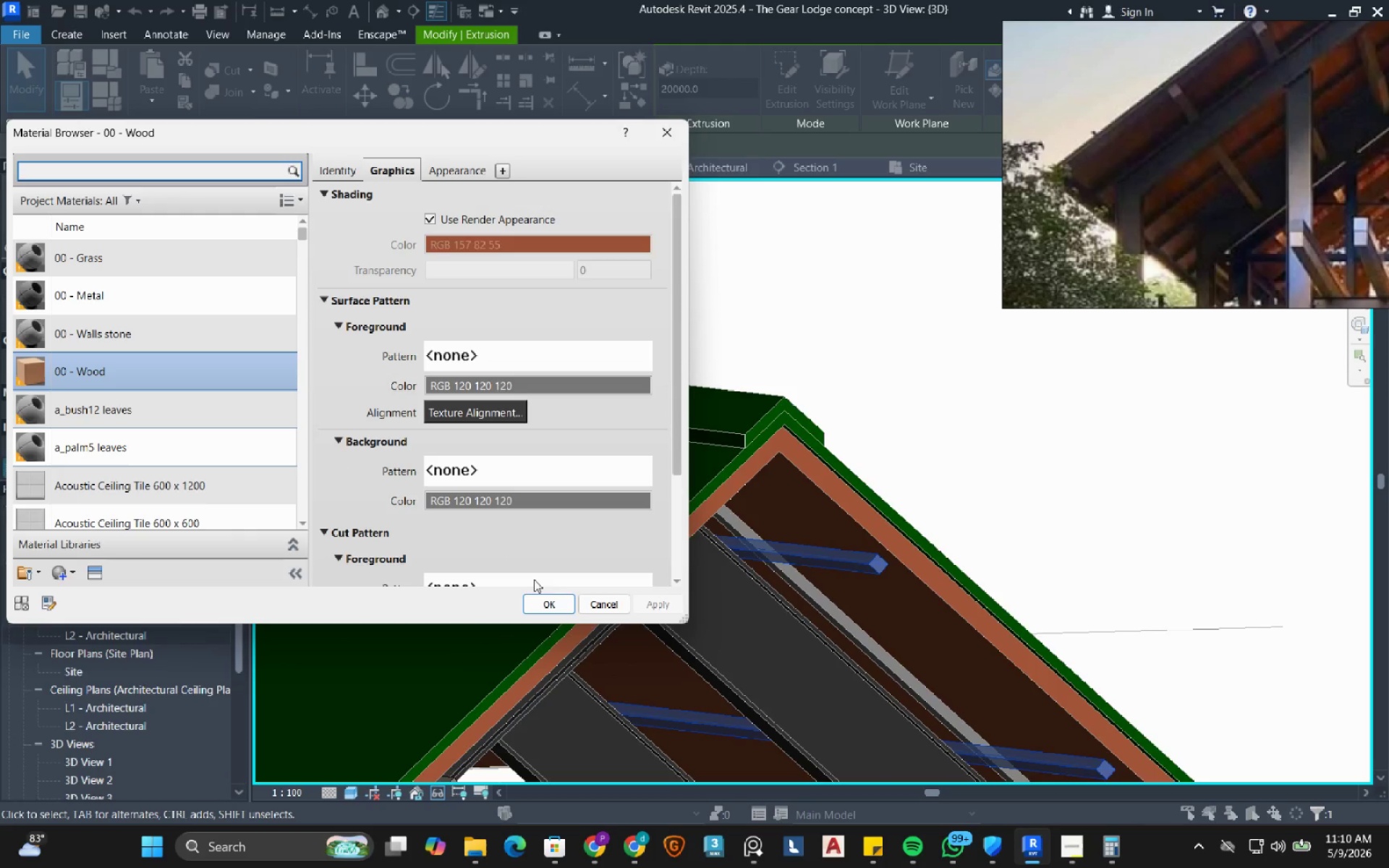 
left_click([545, 604])
 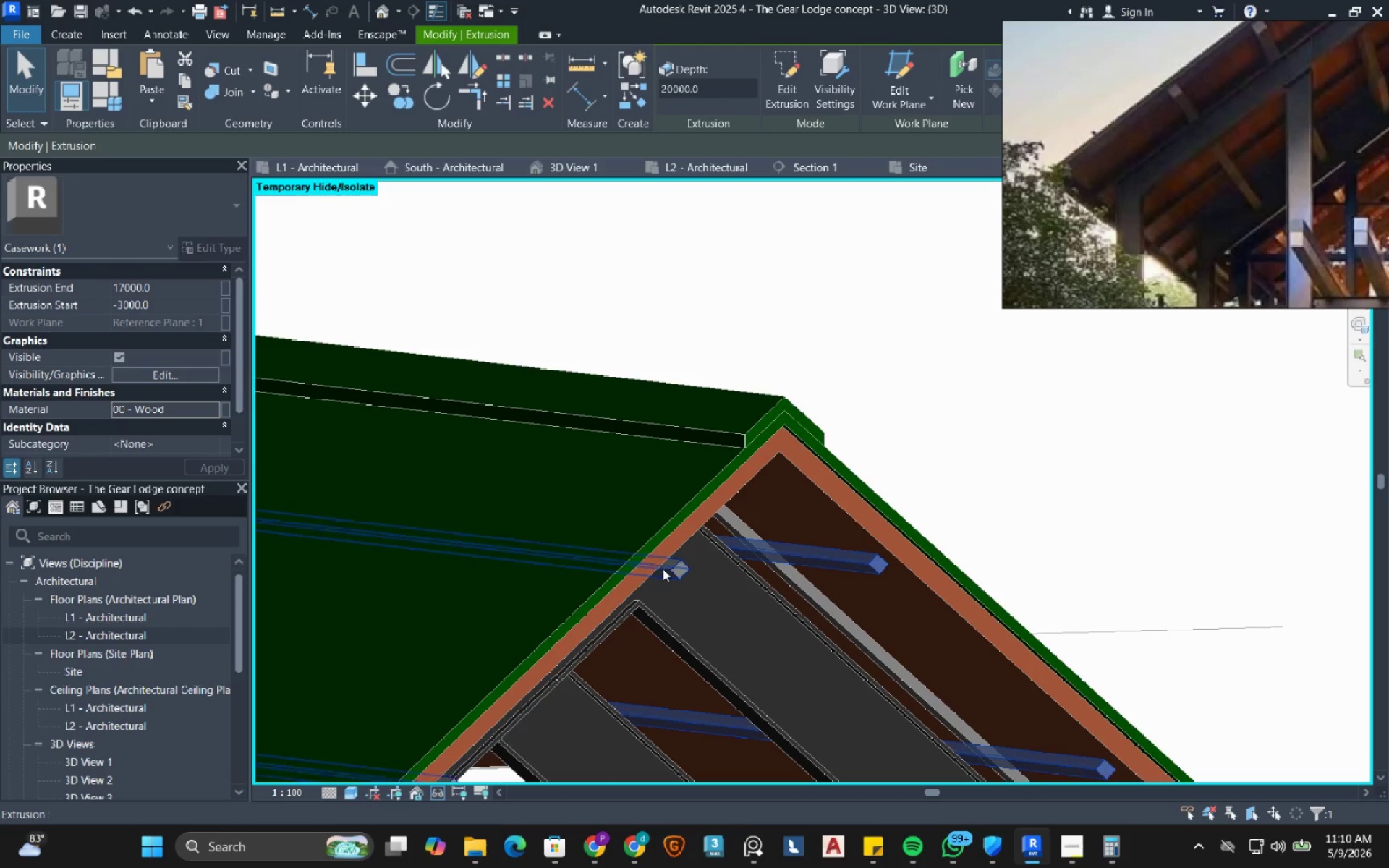 
left_click([663, 569])
 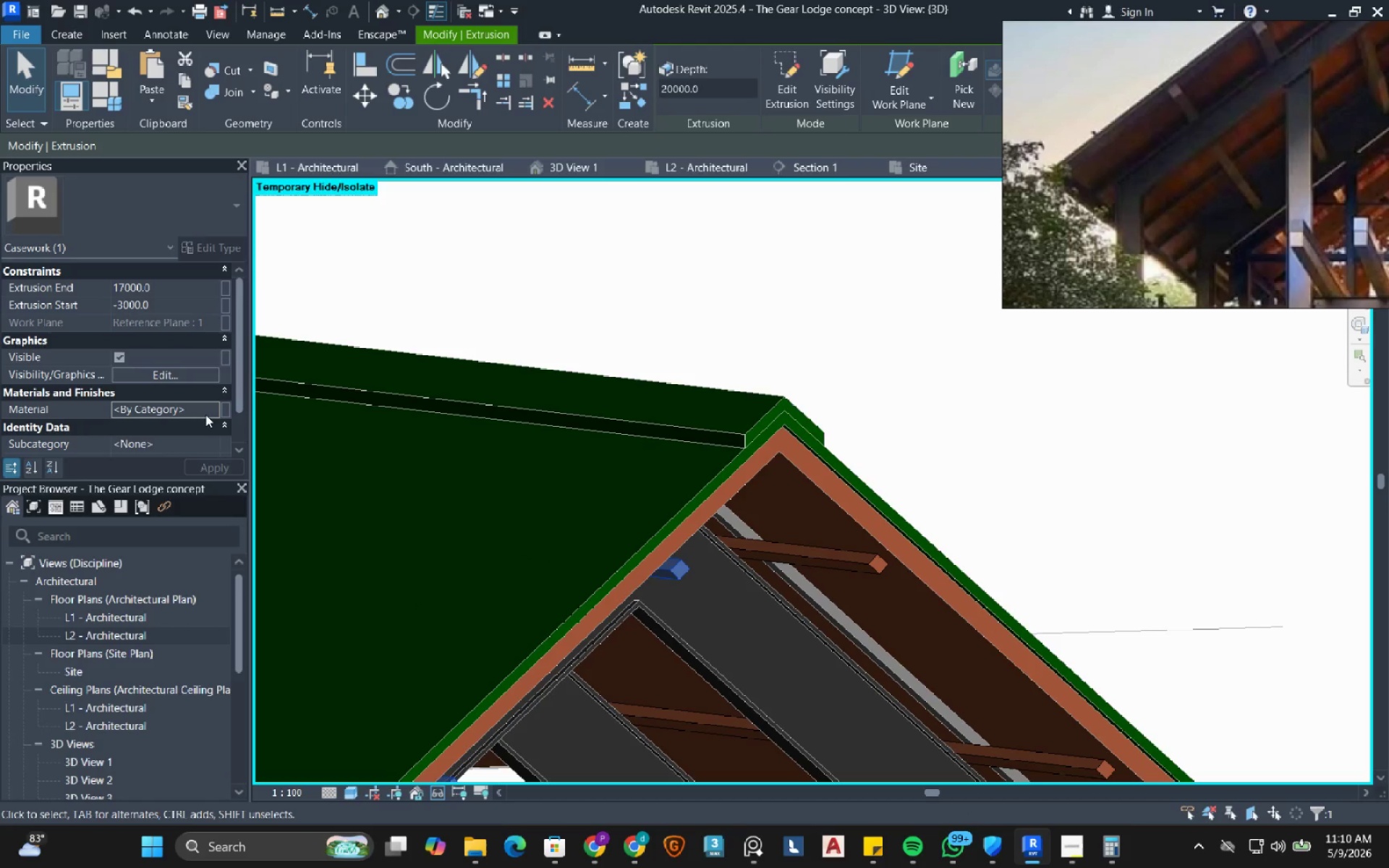 
left_click([208, 409])
 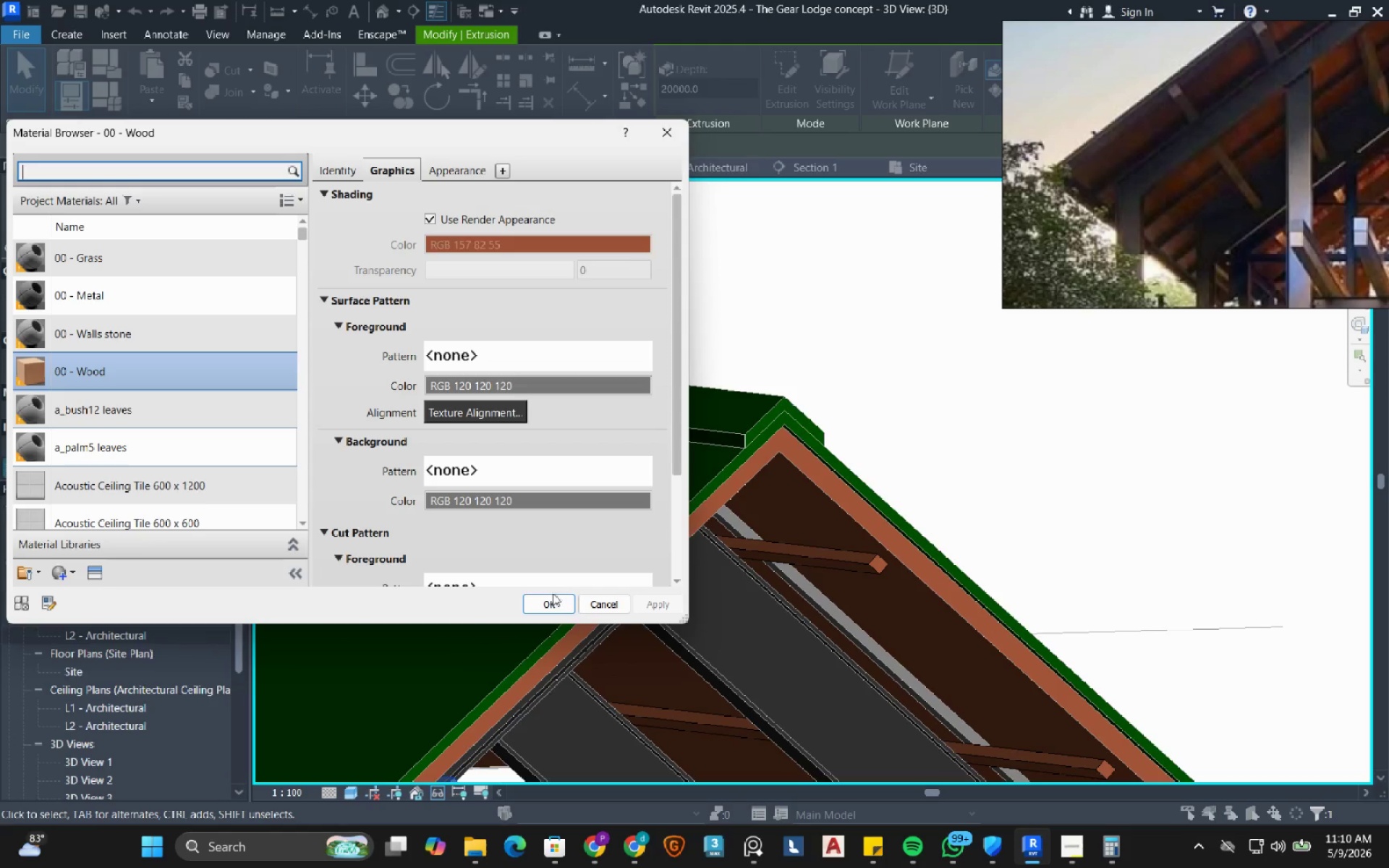 
left_click([554, 600])
 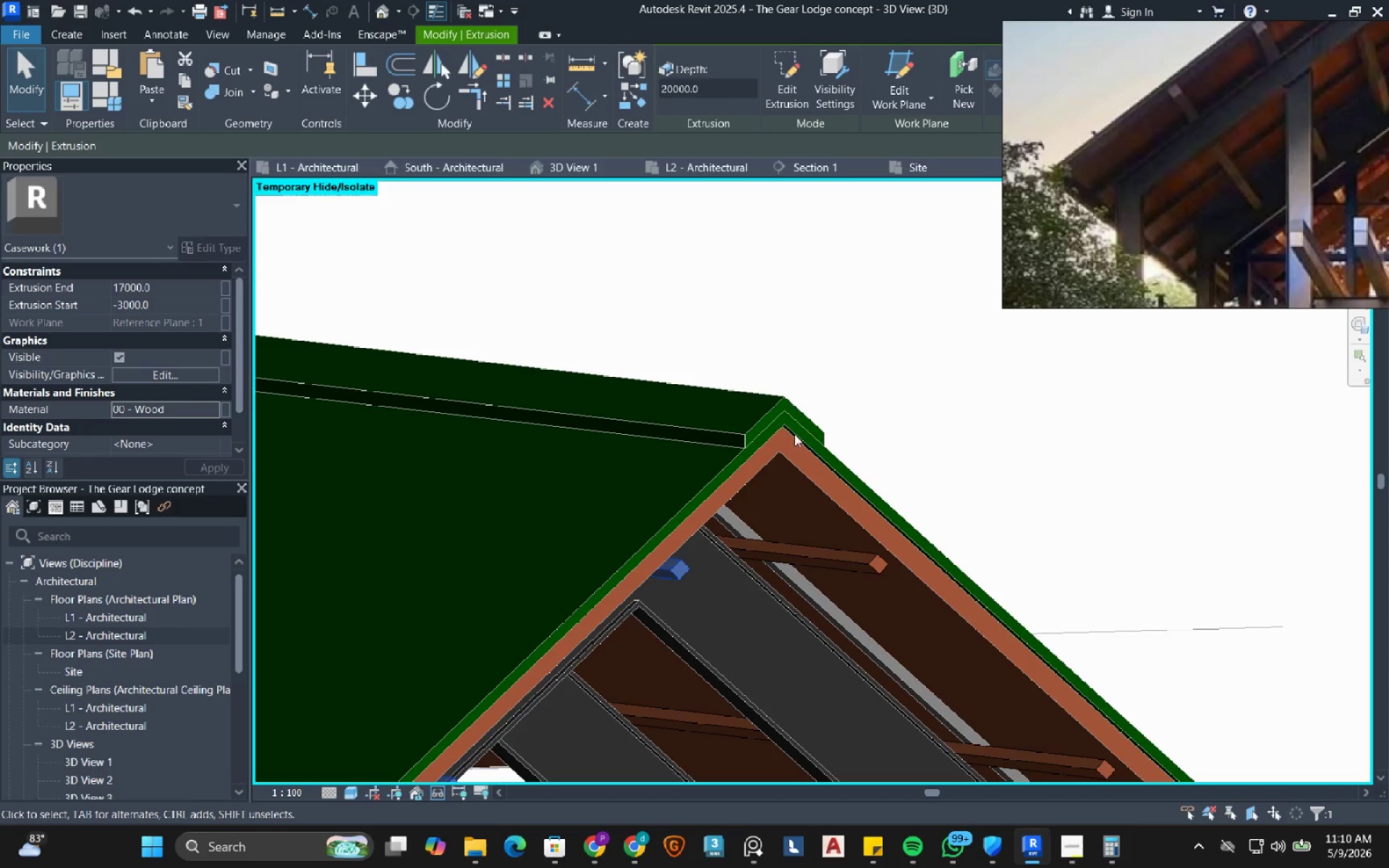 
left_click([862, 378])
 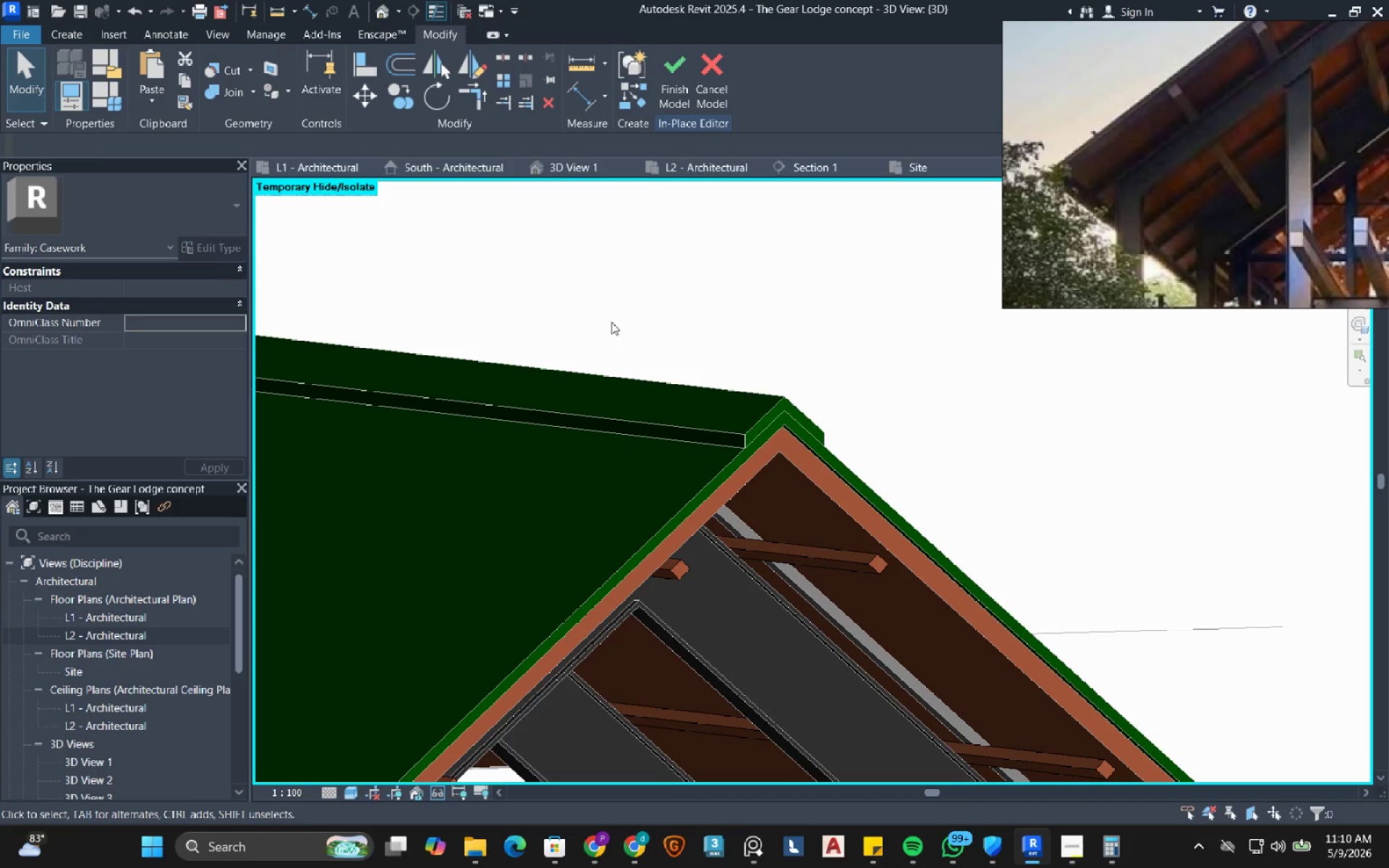 
hold_key(key=ShiftLeft, duration=0.7)
 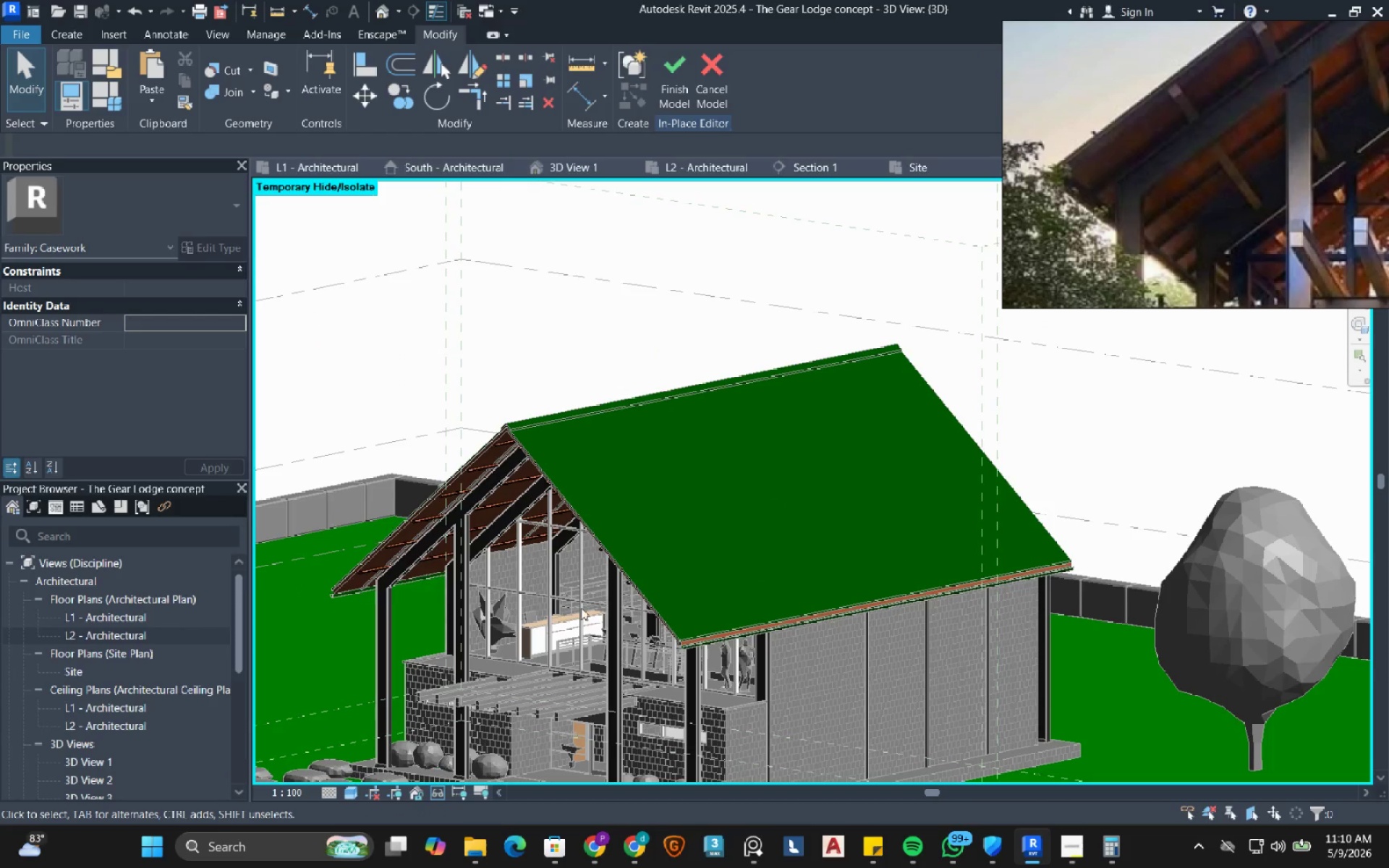 
scroll: coordinate [604, 393], scroll_direction: down, amount: 14.0
 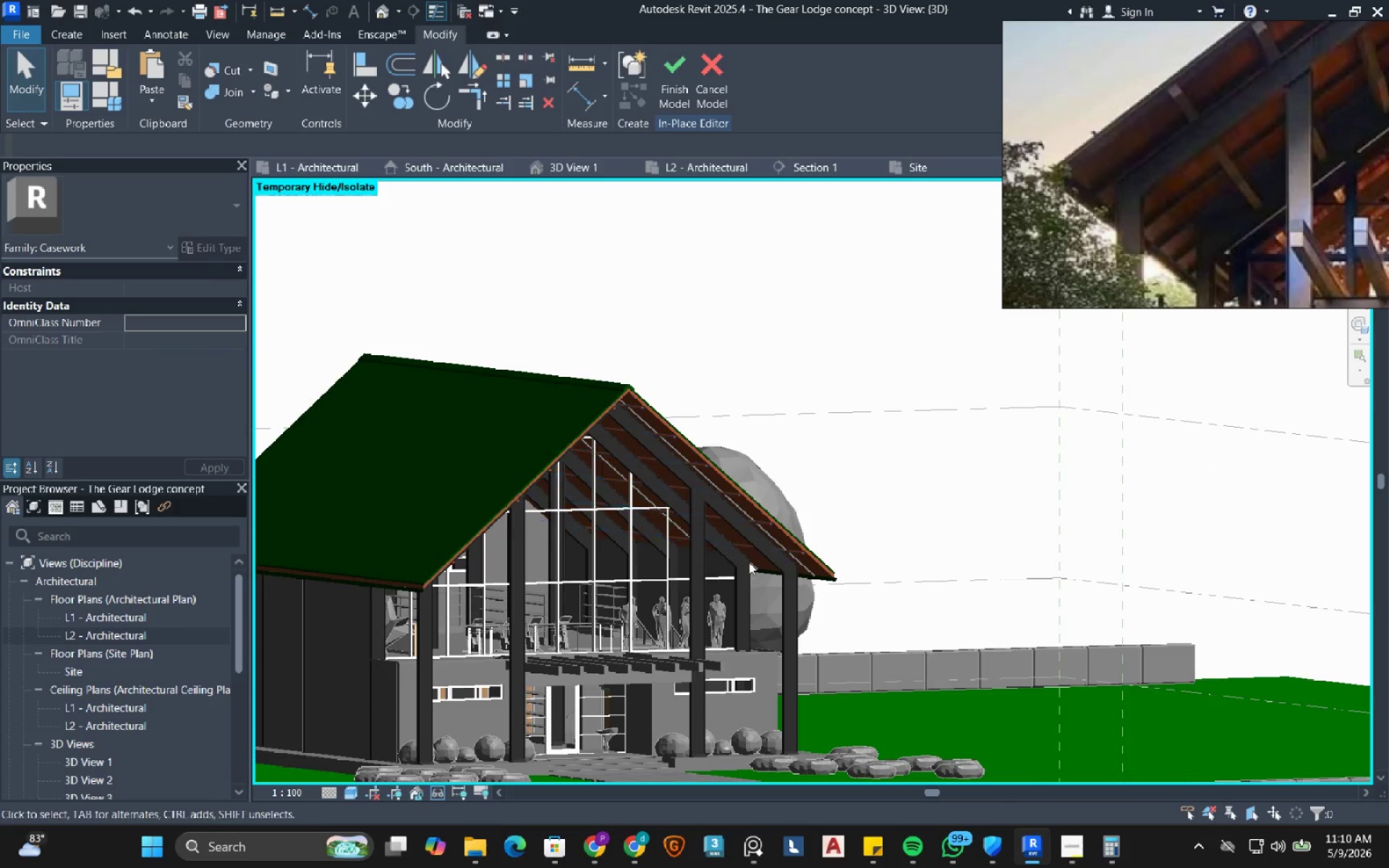 
scroll: coordinate [687, 645], scroll_direction: up, amount: 14.0
 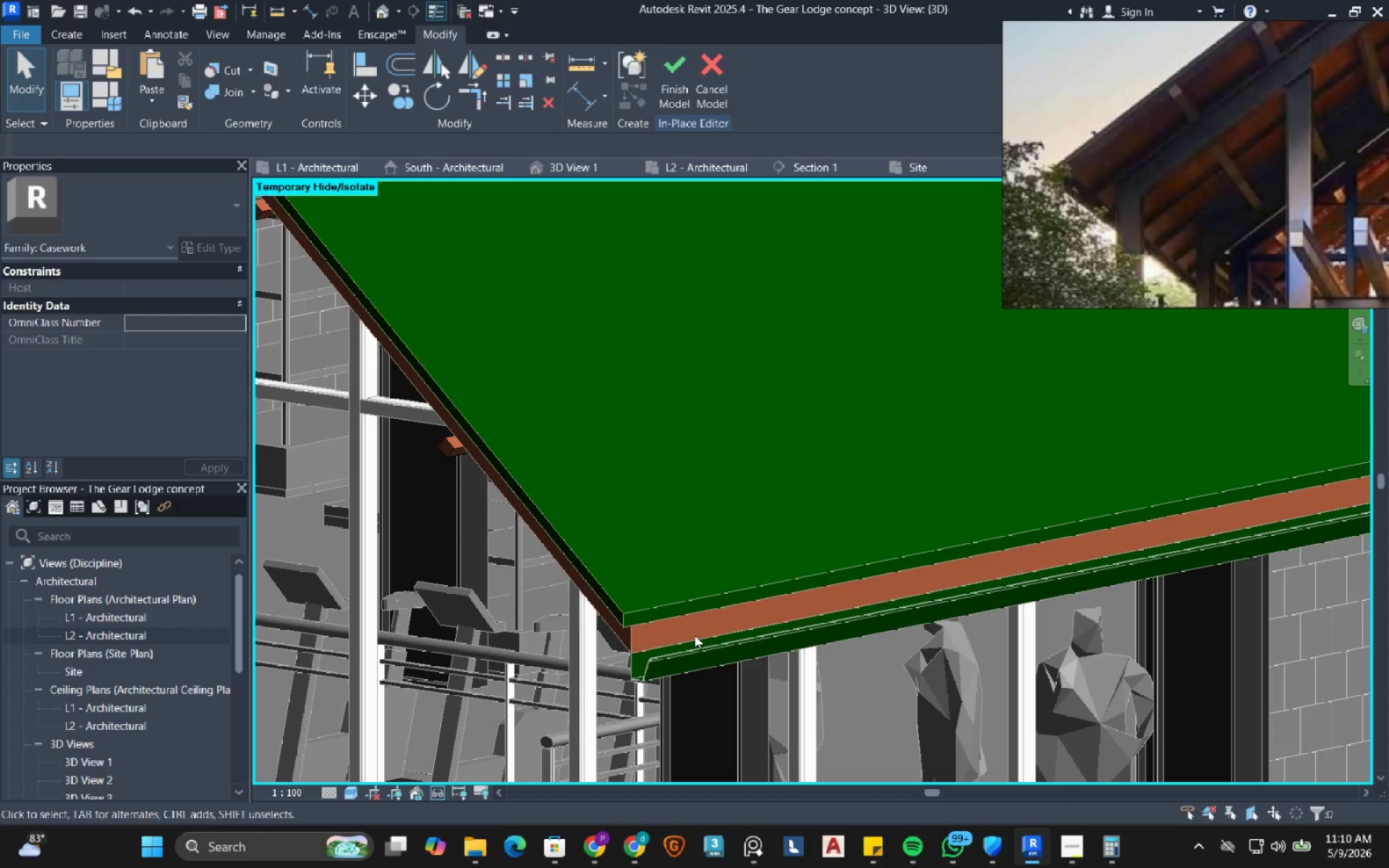 
left_click([682, 81])
 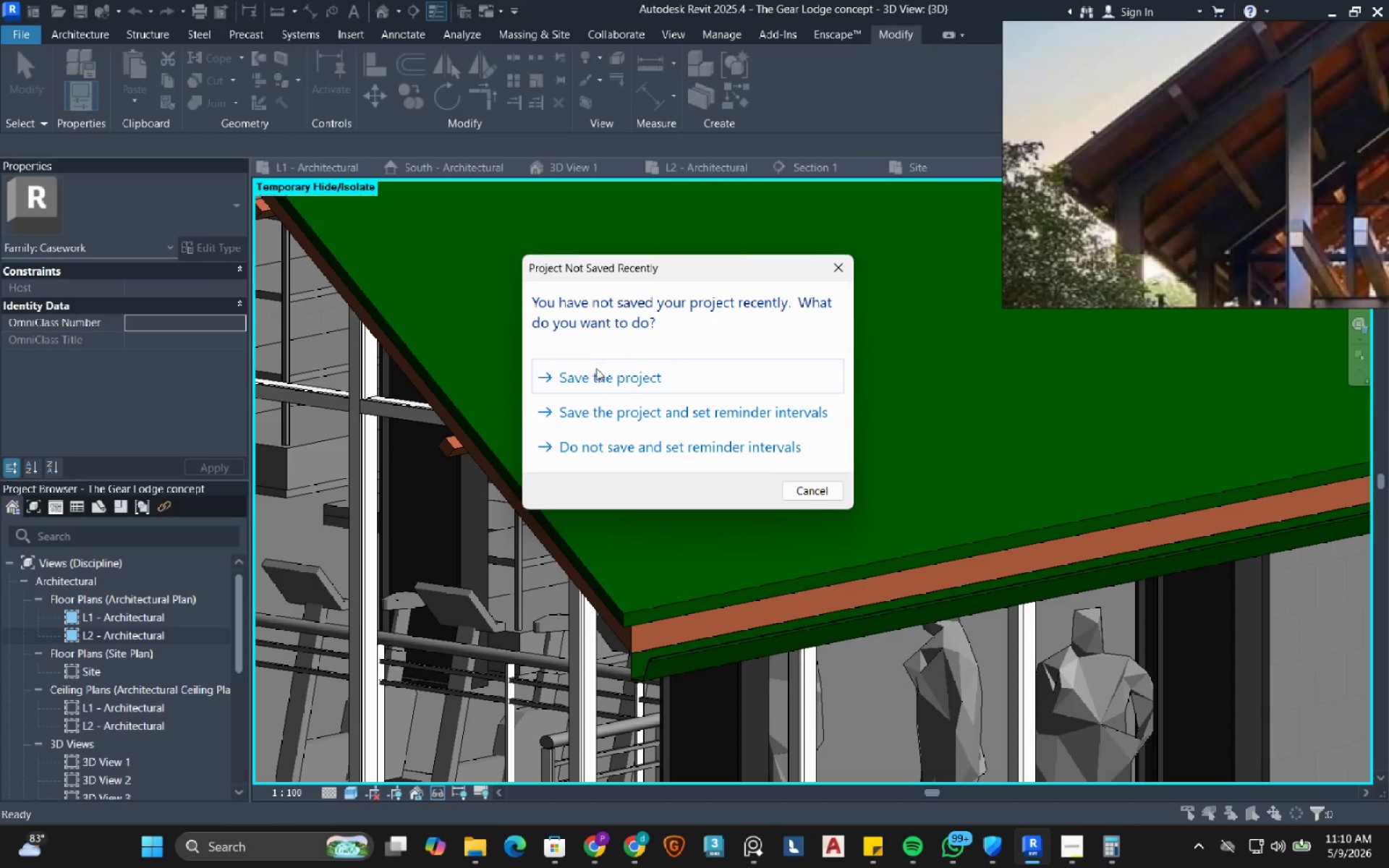 
left_click([594, 371])
 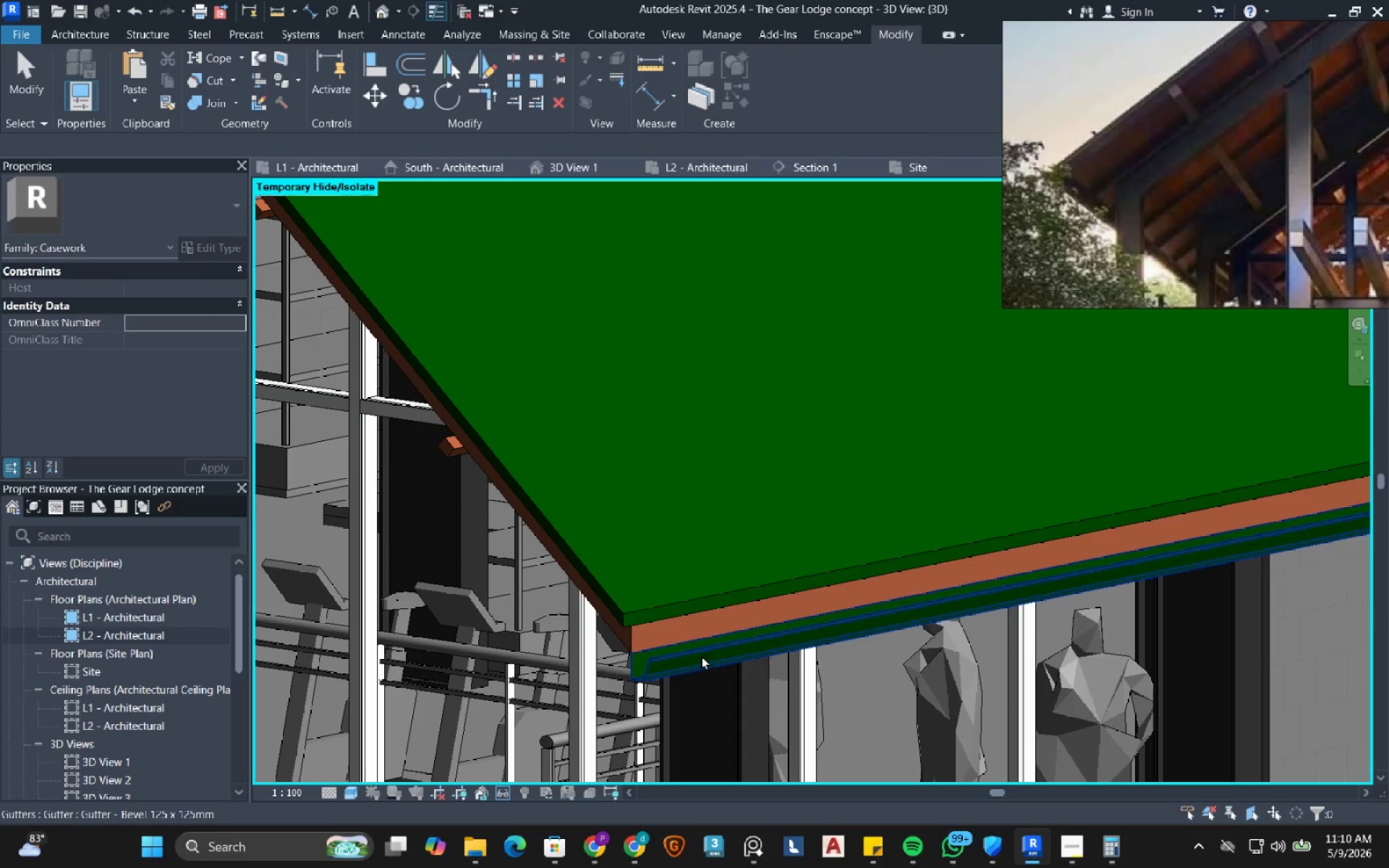 
left_click([701, 656])
 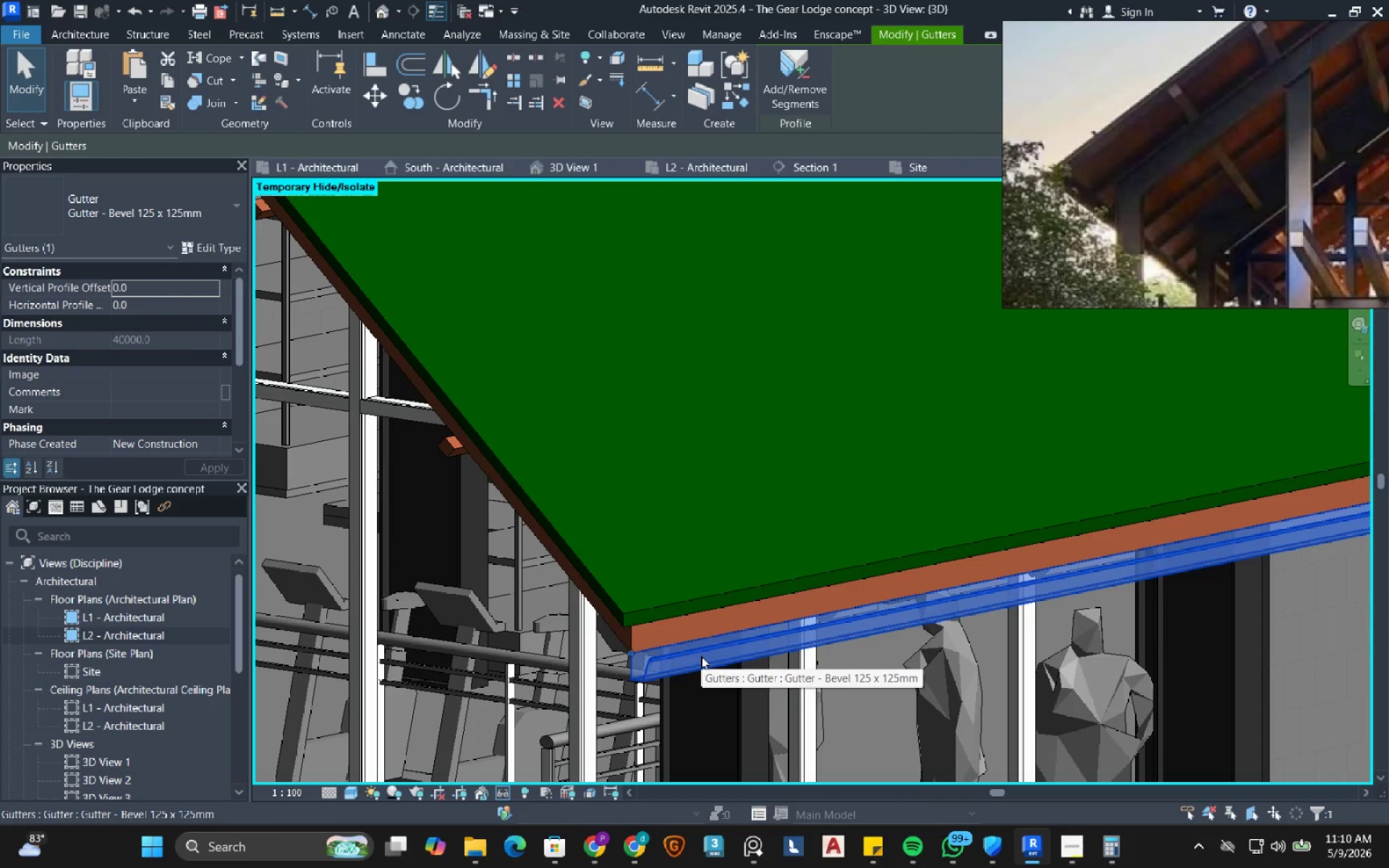 
type(de)
 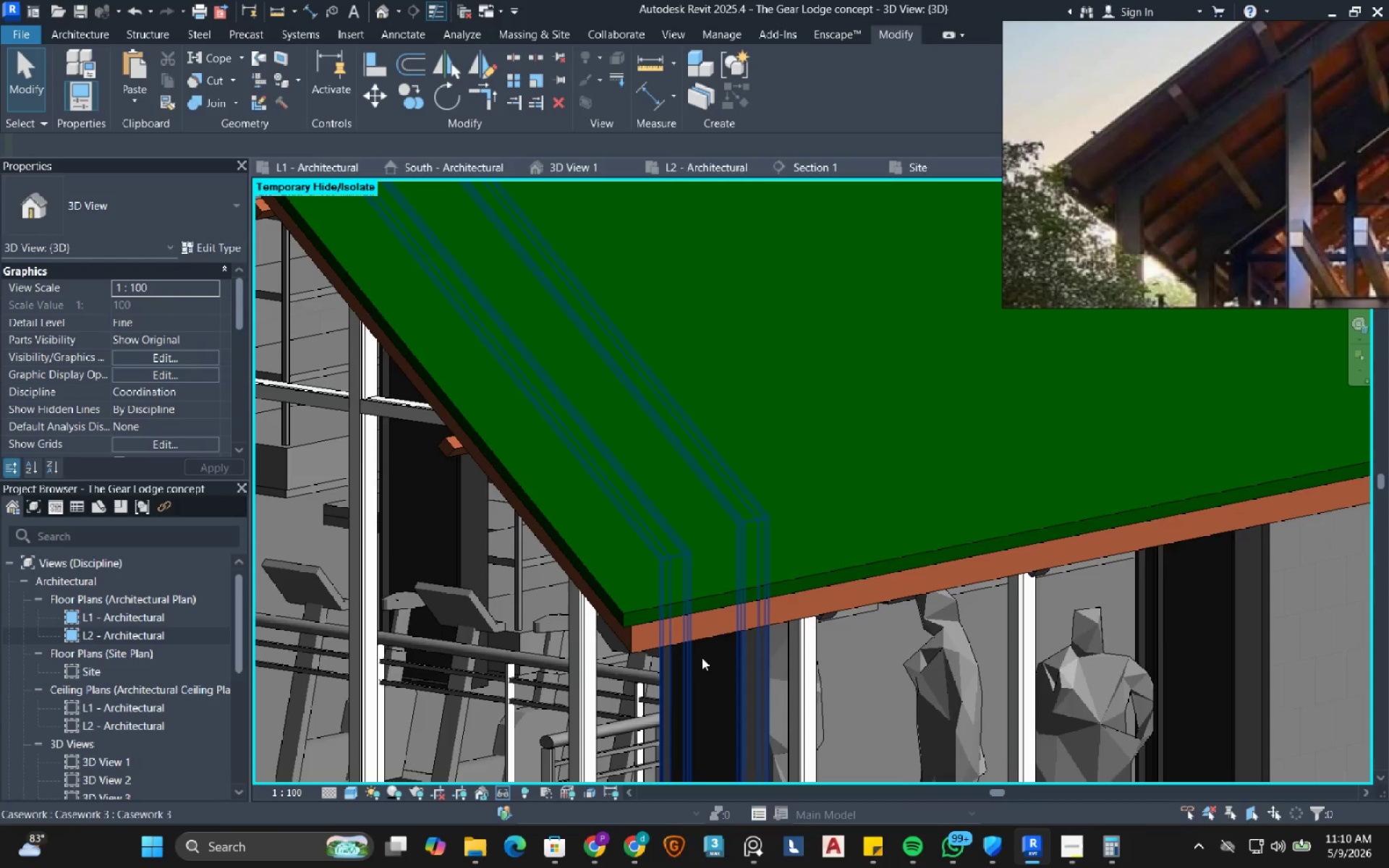 
scroll: coordinate [713, 658], scroll_direction: down, amount: 9.0
 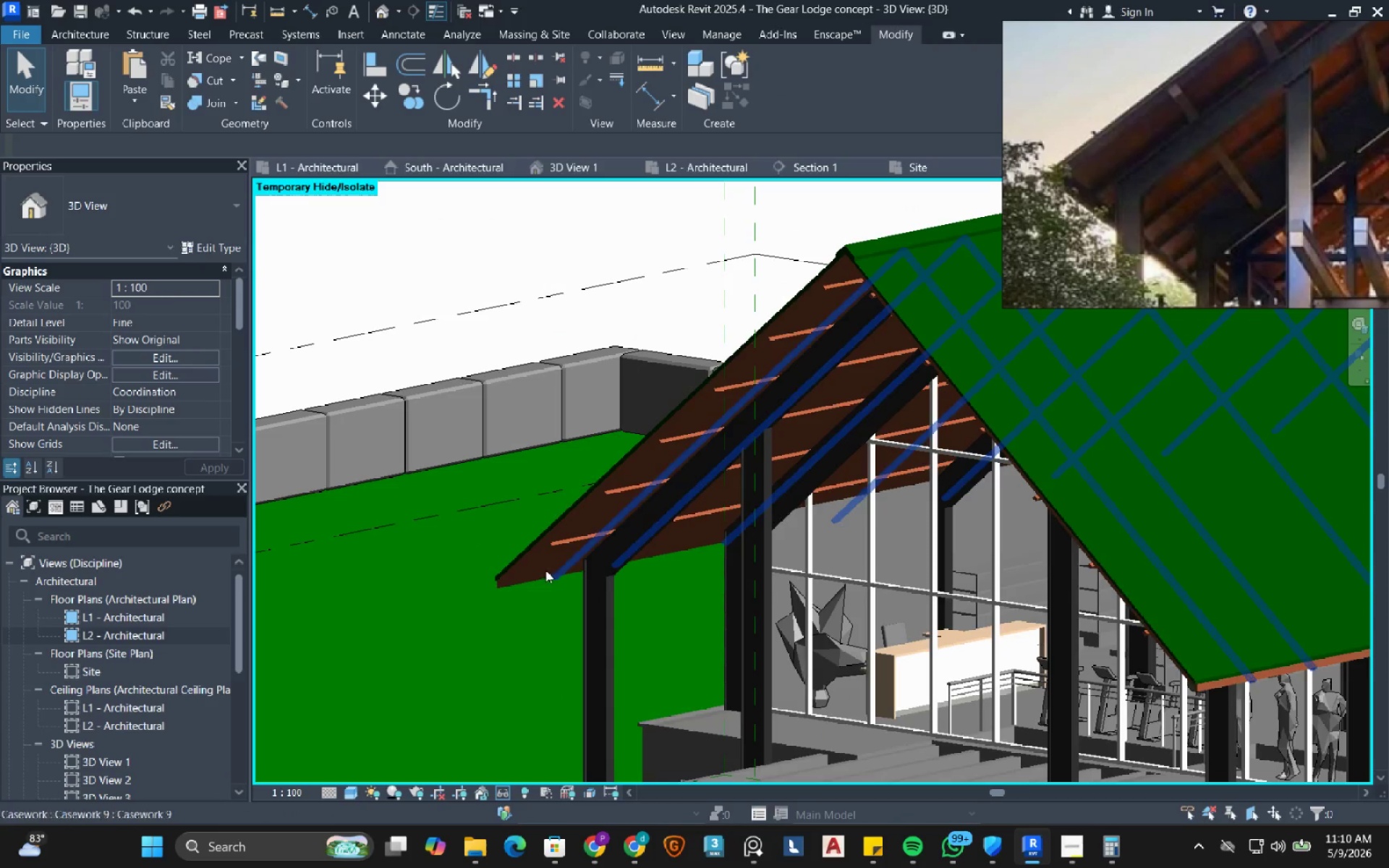 
scroll: coordinate [507, 589], scroll_direction: up, amount: 8.0
 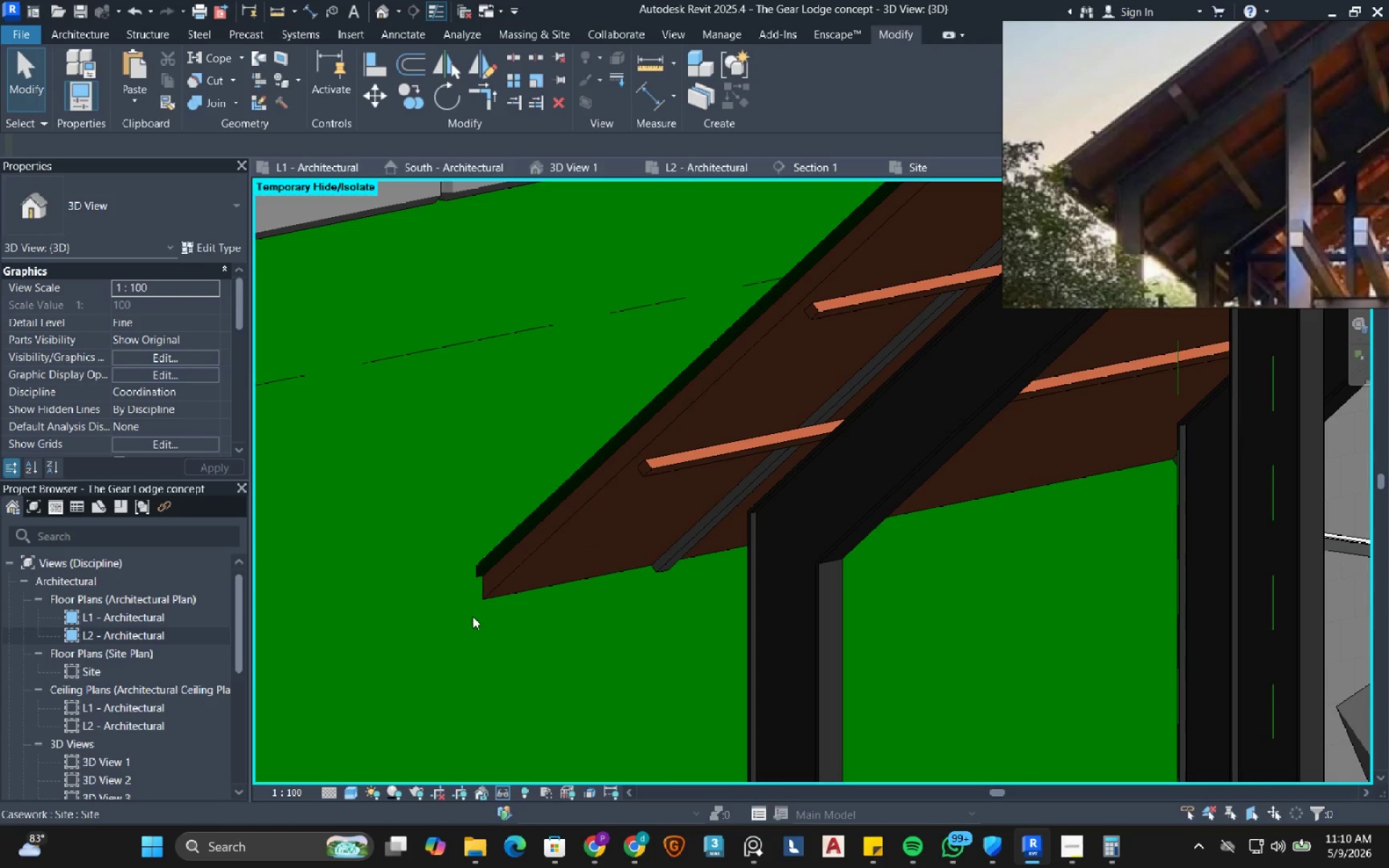 
scroll: coordinate [468, 616], scroll_direction: down, amount: 9.0
 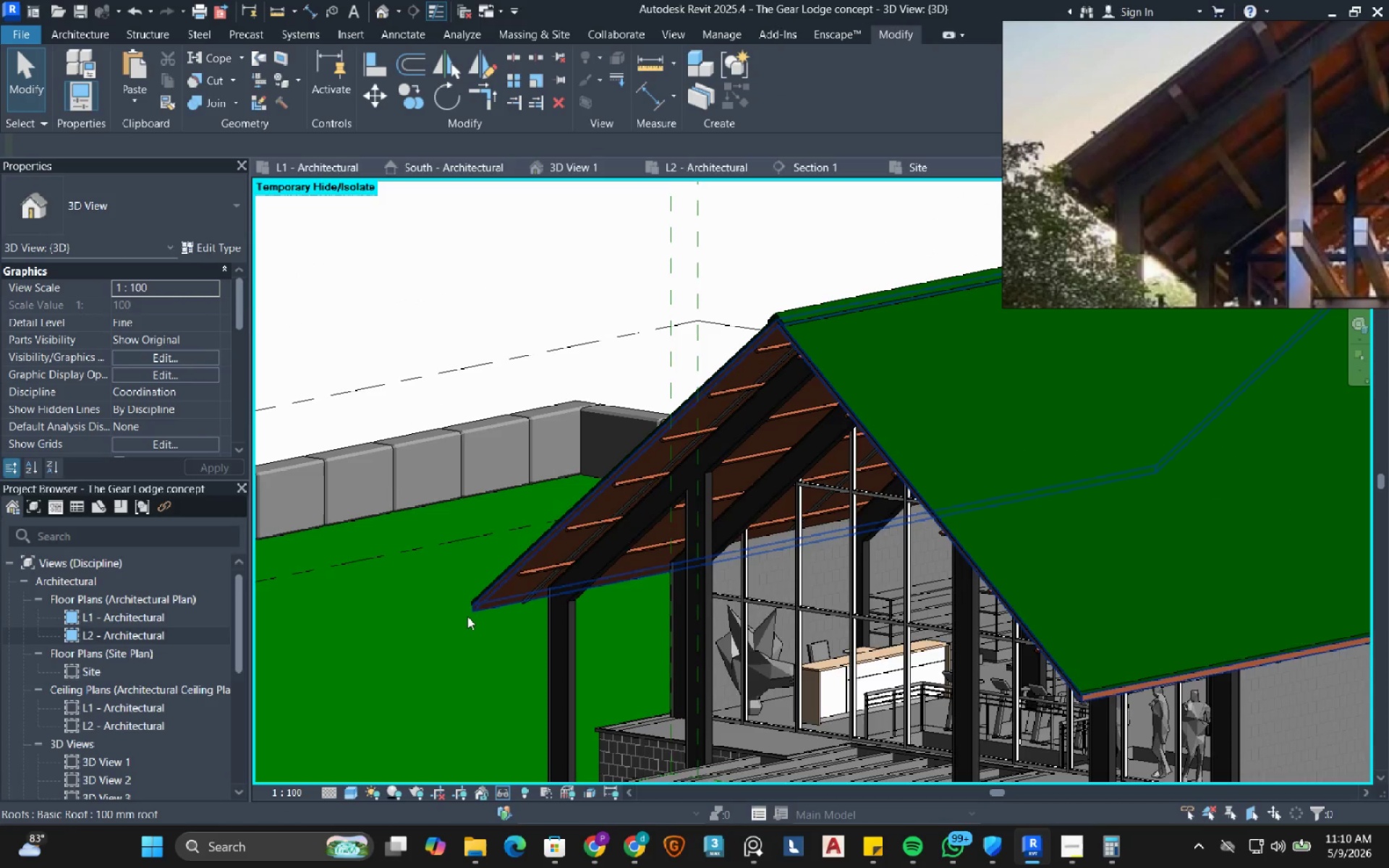 
hold_key(key=ShiftLeft, duration=0.92)
scroll: coordinate [469, 620], scroll_direction: down, amount: 4.0
 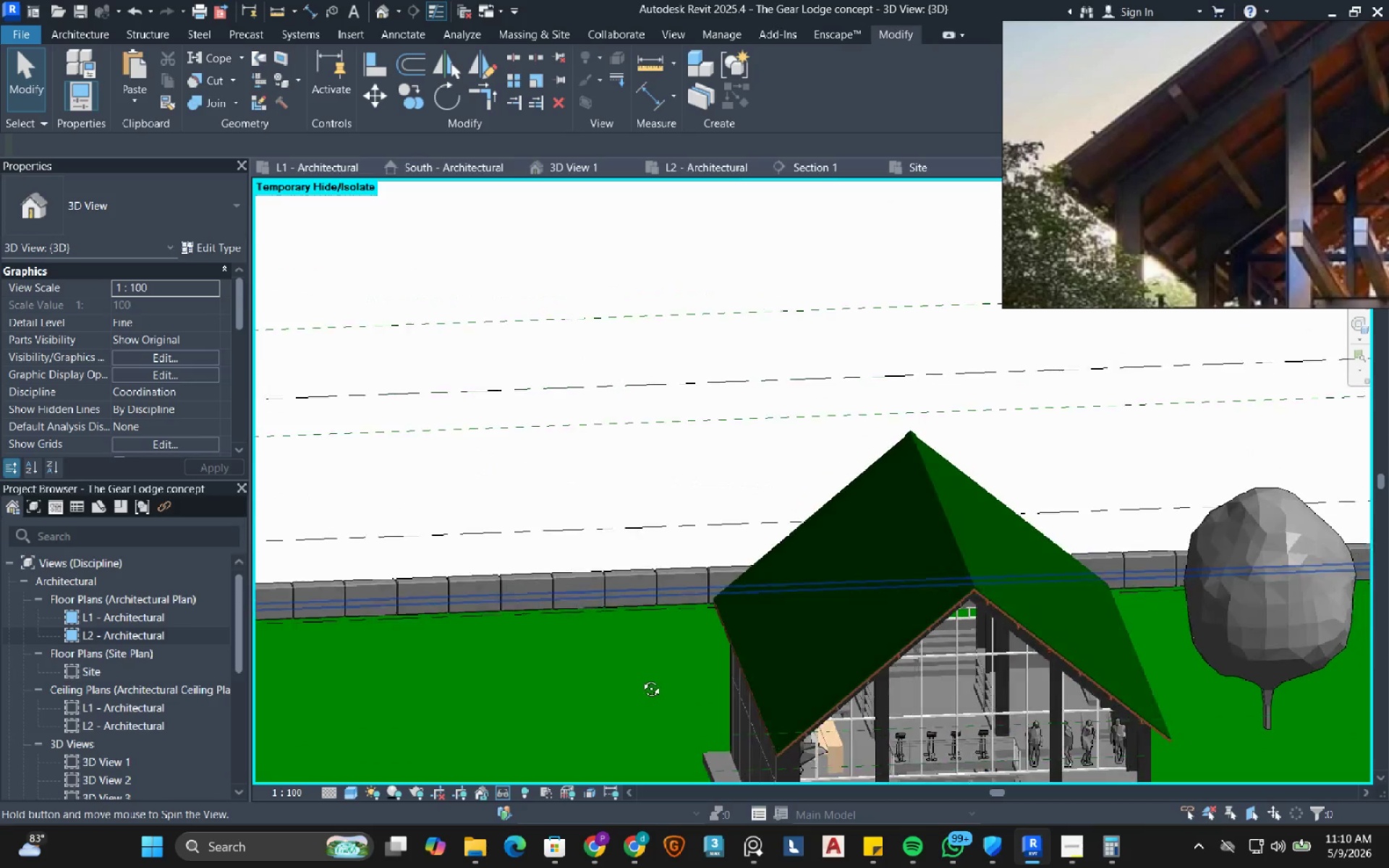 
left_click([72, 31])
 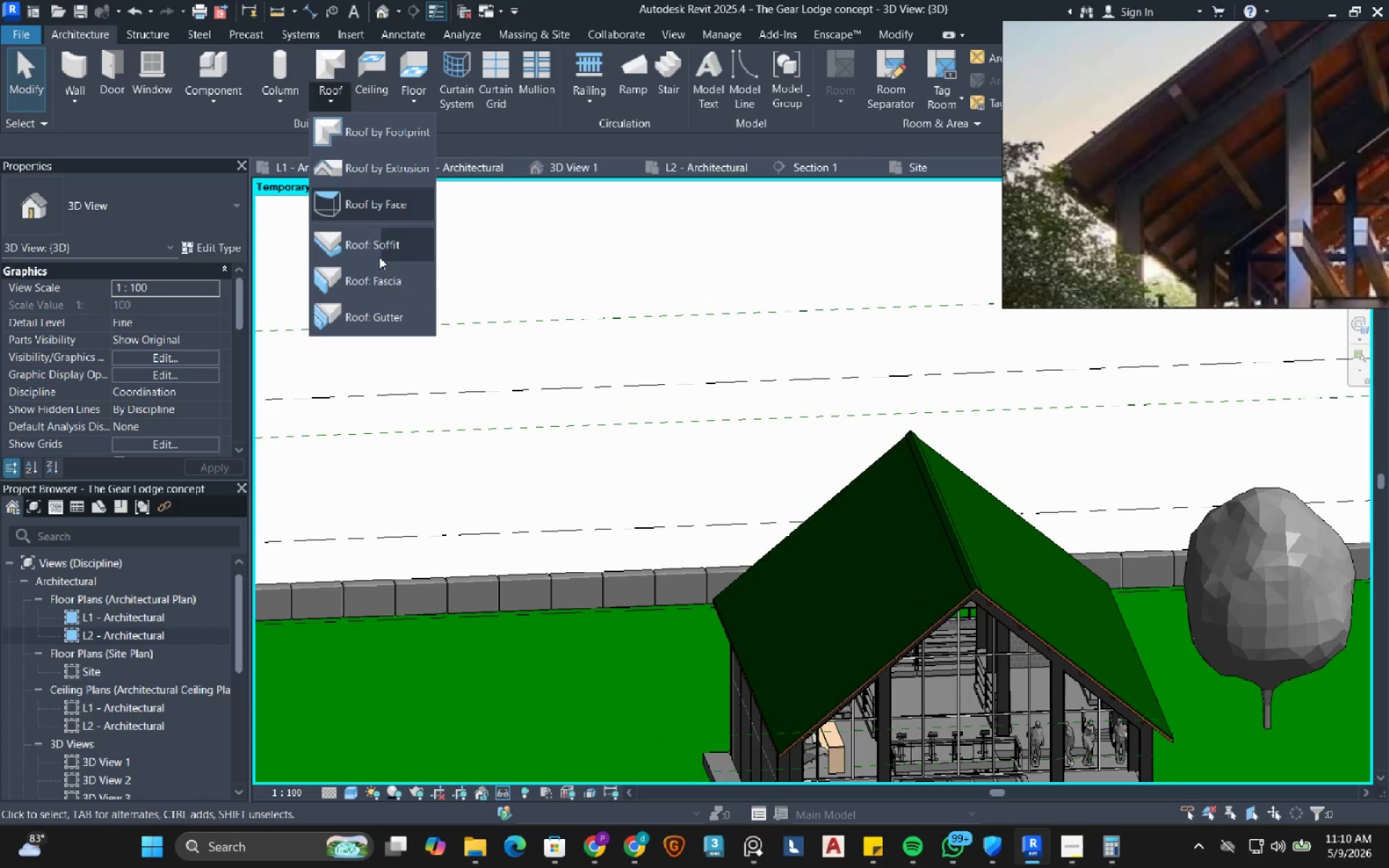 
left_click([369, 319])
 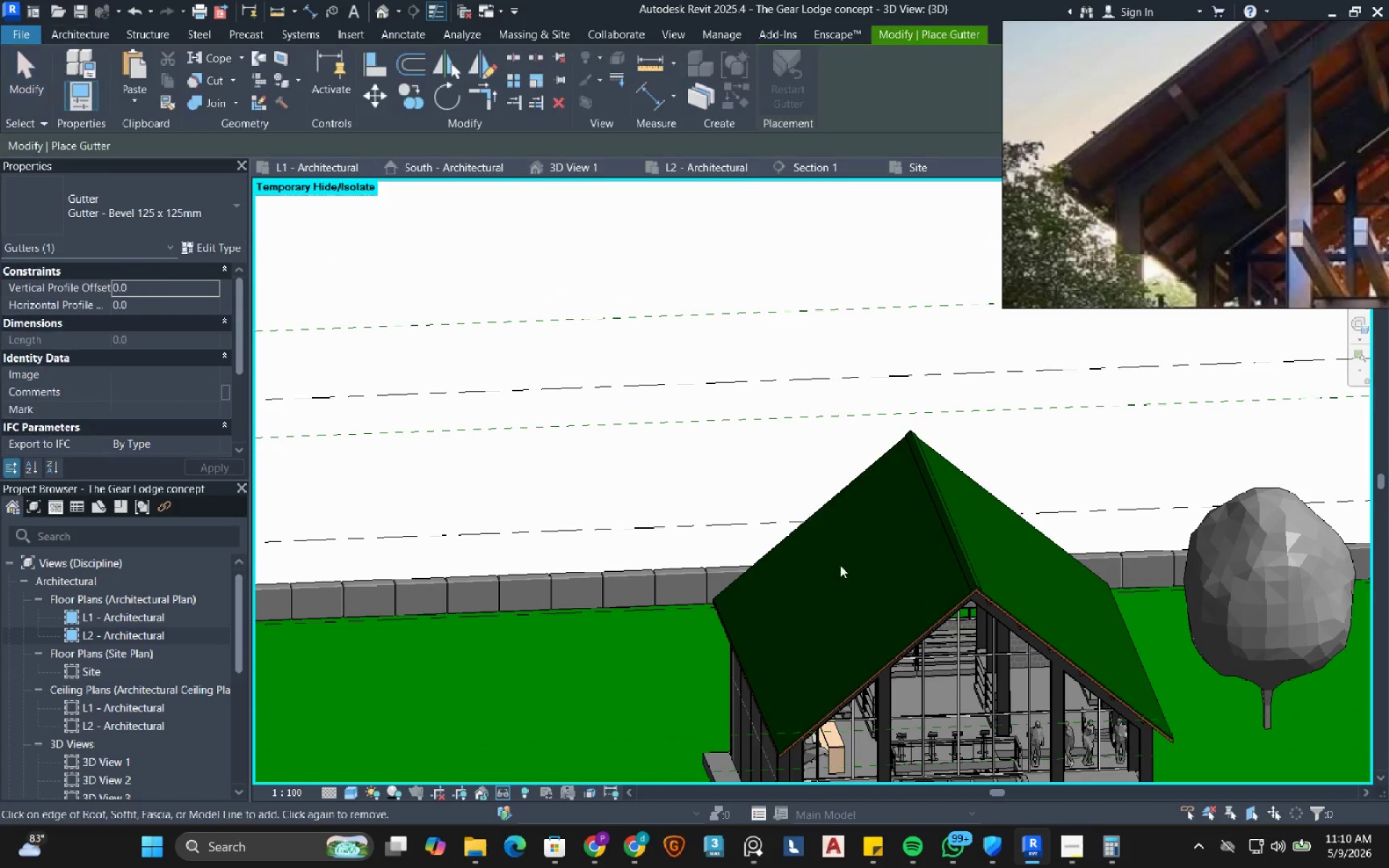 
hold_key(key=ShiftLeft, duration=0.55)
 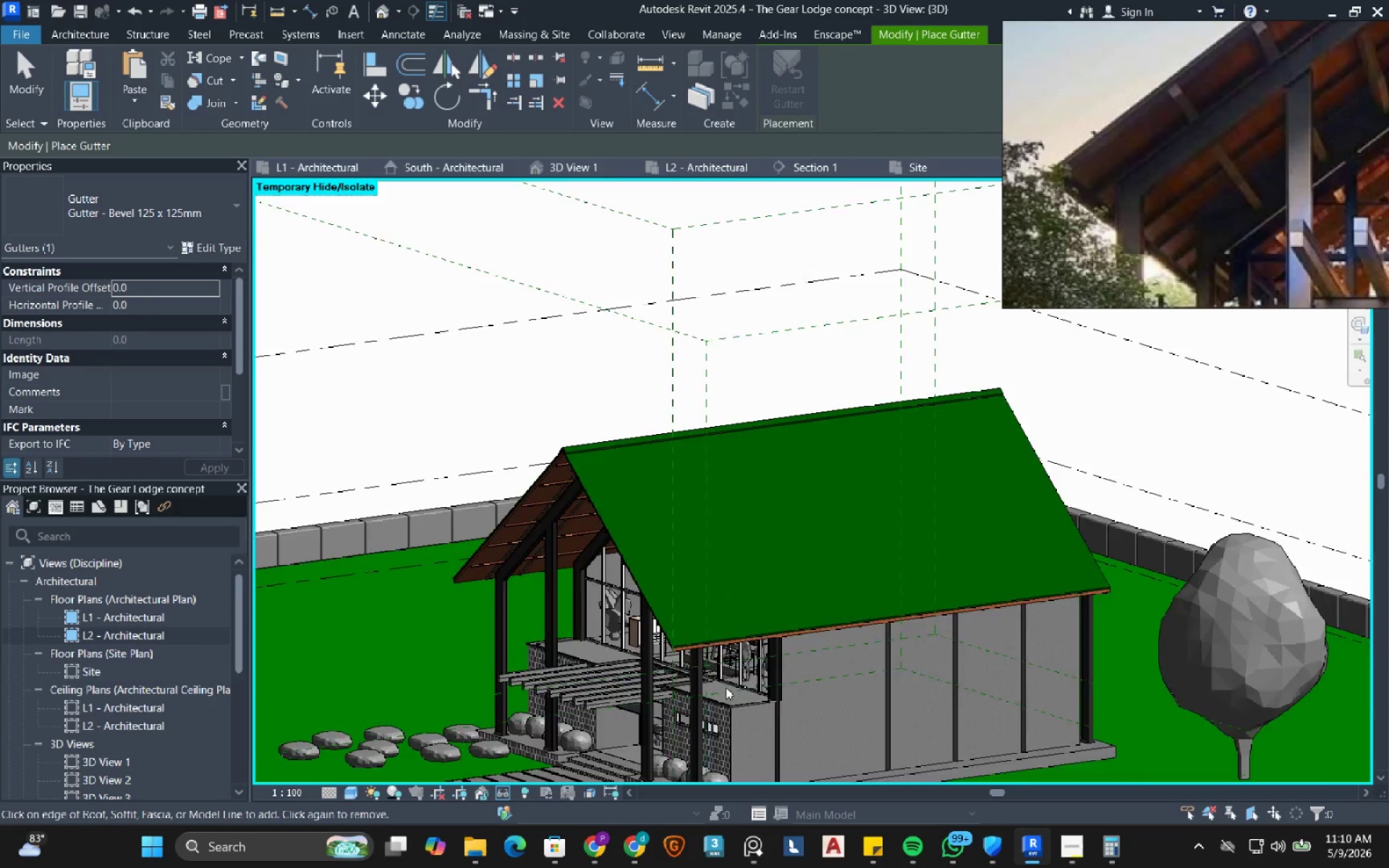 
scroll: coordinate [684, 604], scroll_direction: up, amount: 19.0
 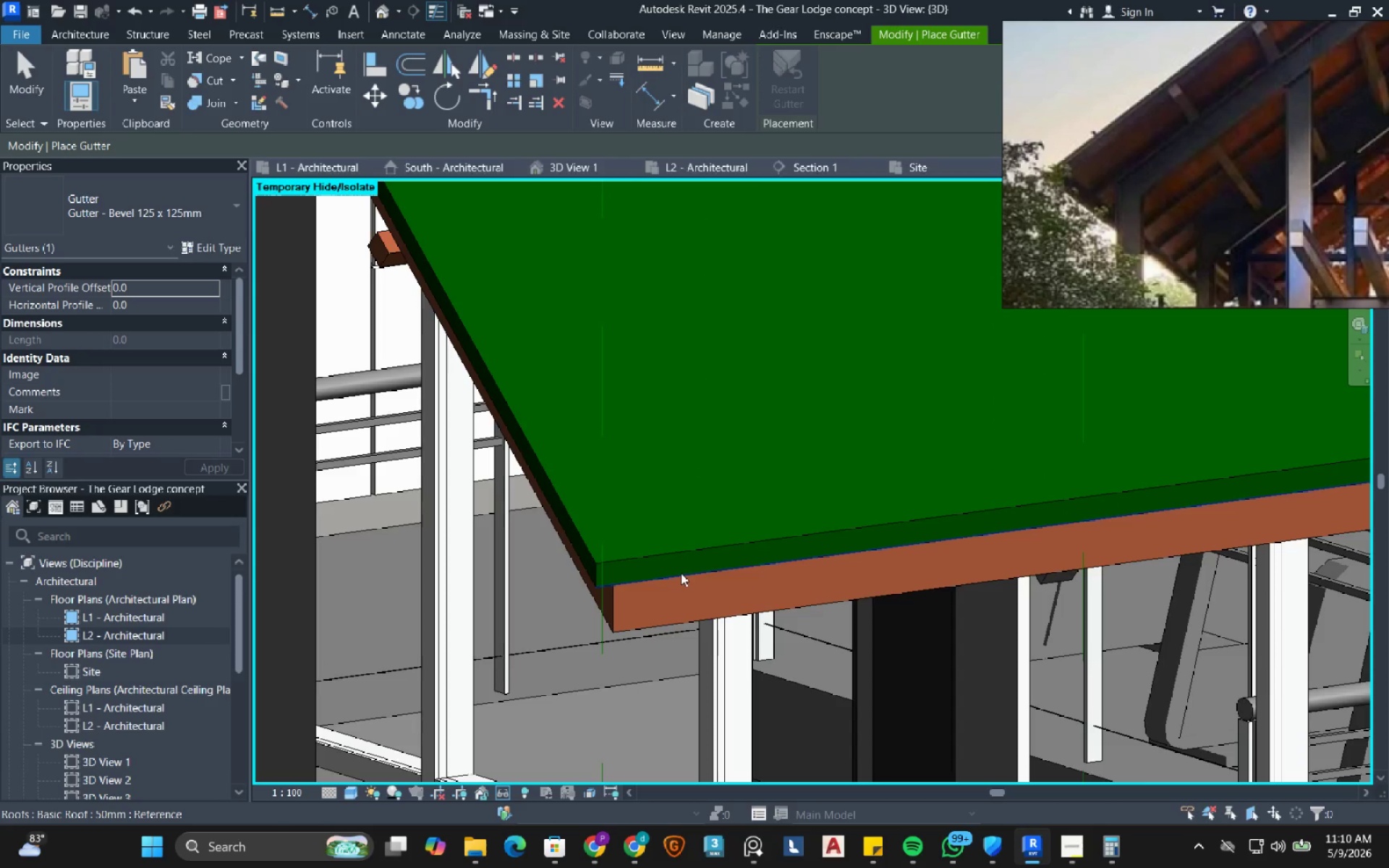 
left_click([681, 573])
 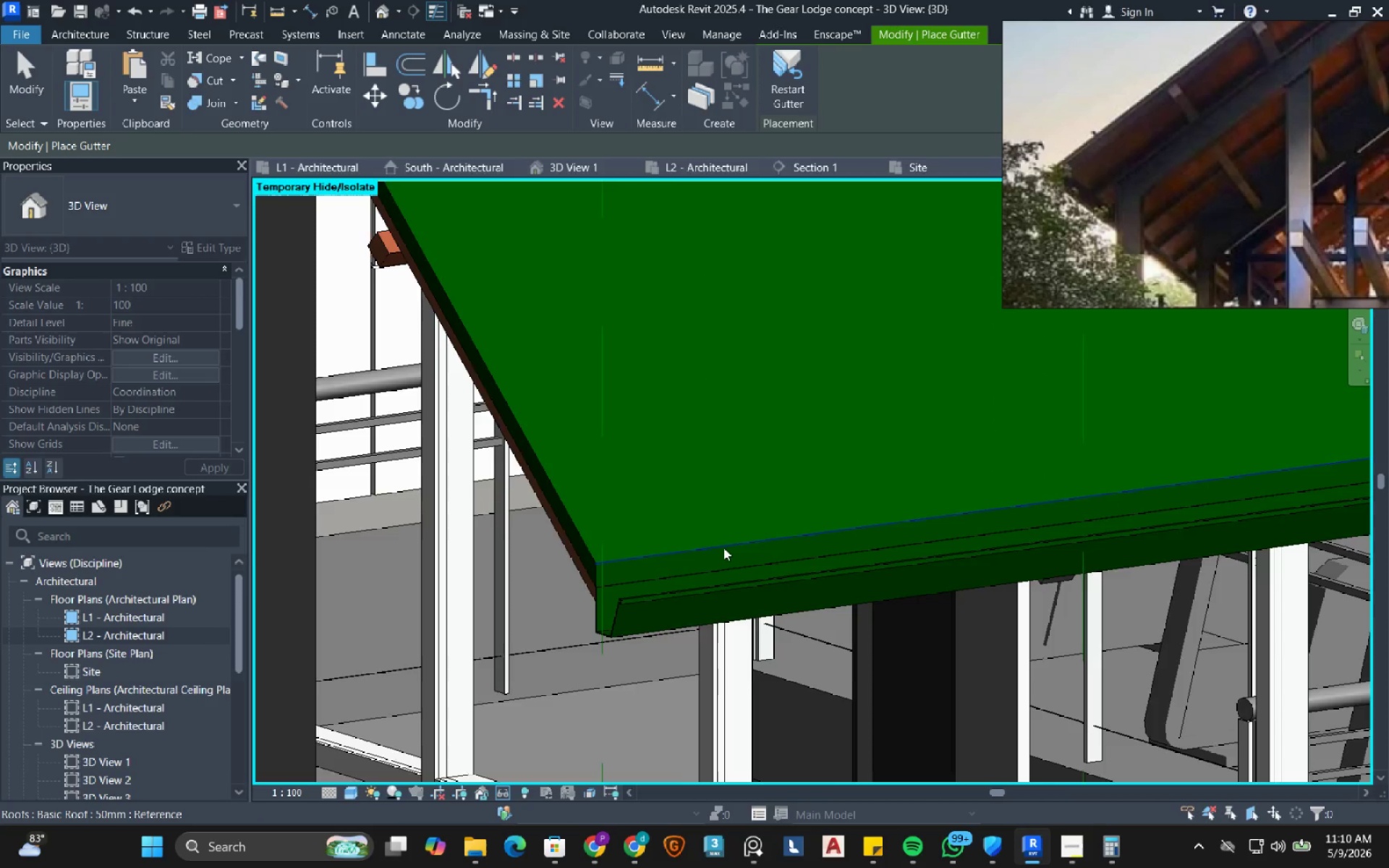 
hold_key(key=ShiftLeft, duration=0.94)
 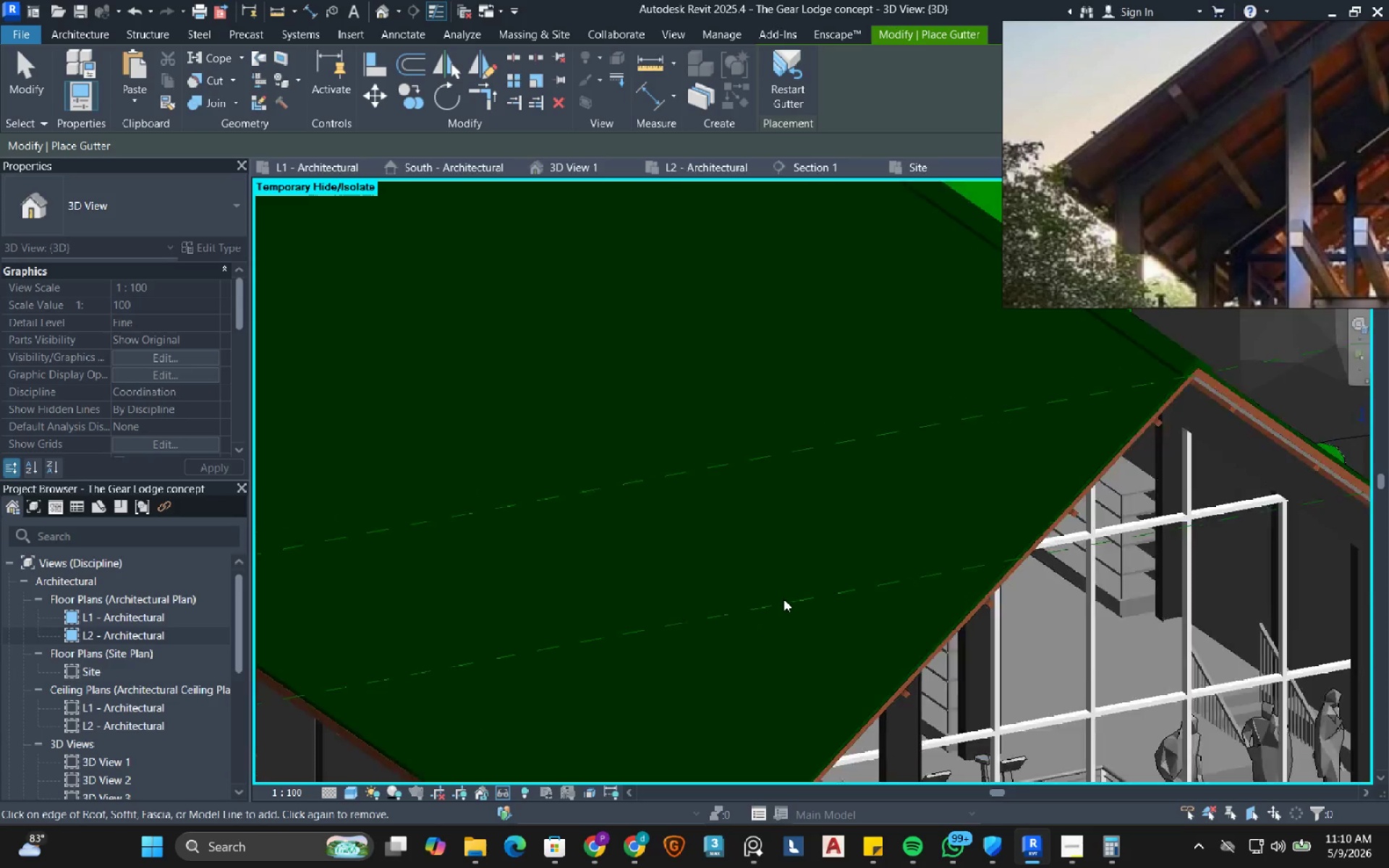 
scroll: coordinate [785, 599], scroll_direction: down, amount: 14.0
 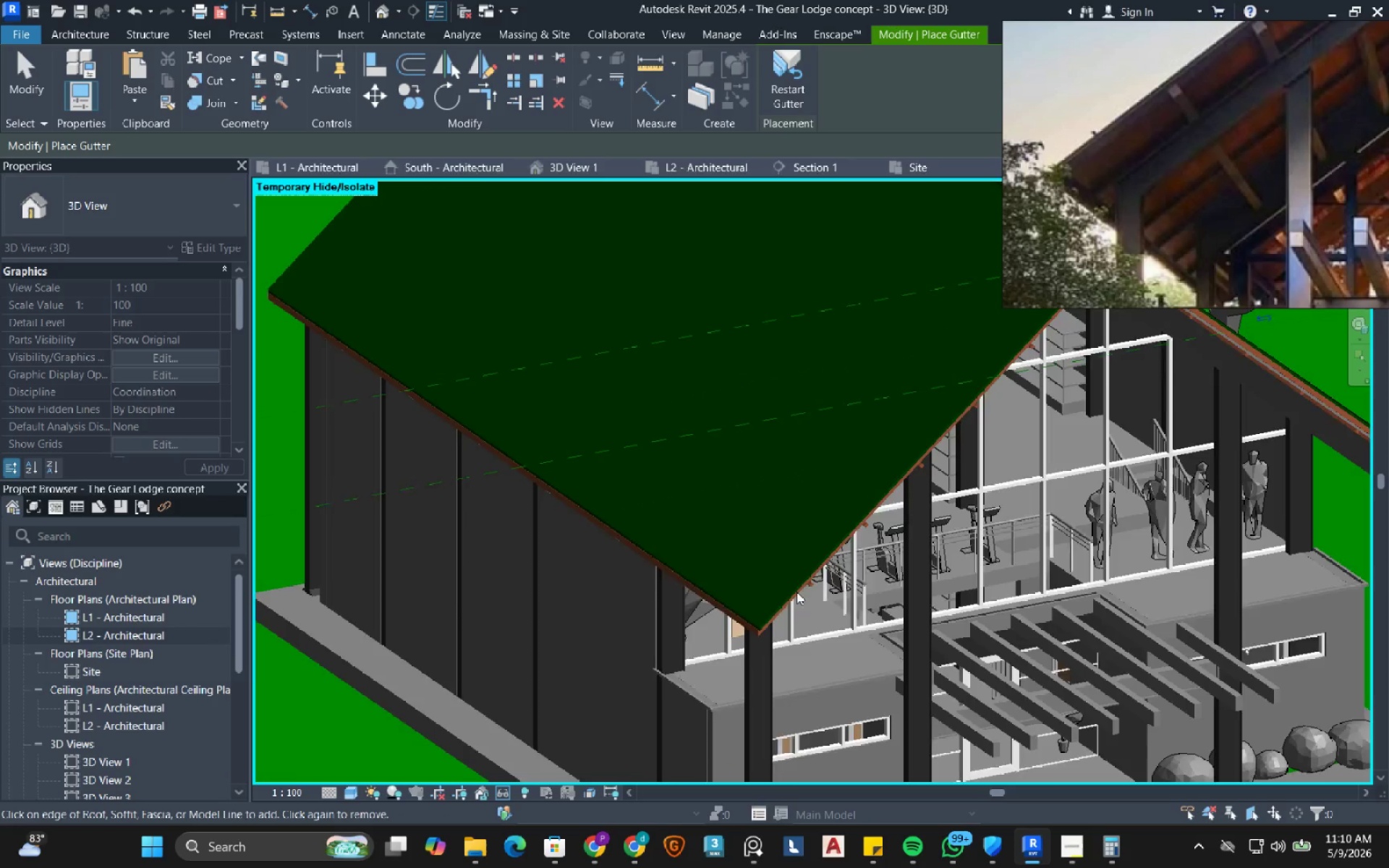 
scroll: coordinate [662, 660], scroll_direction: up, amount: 14.0
 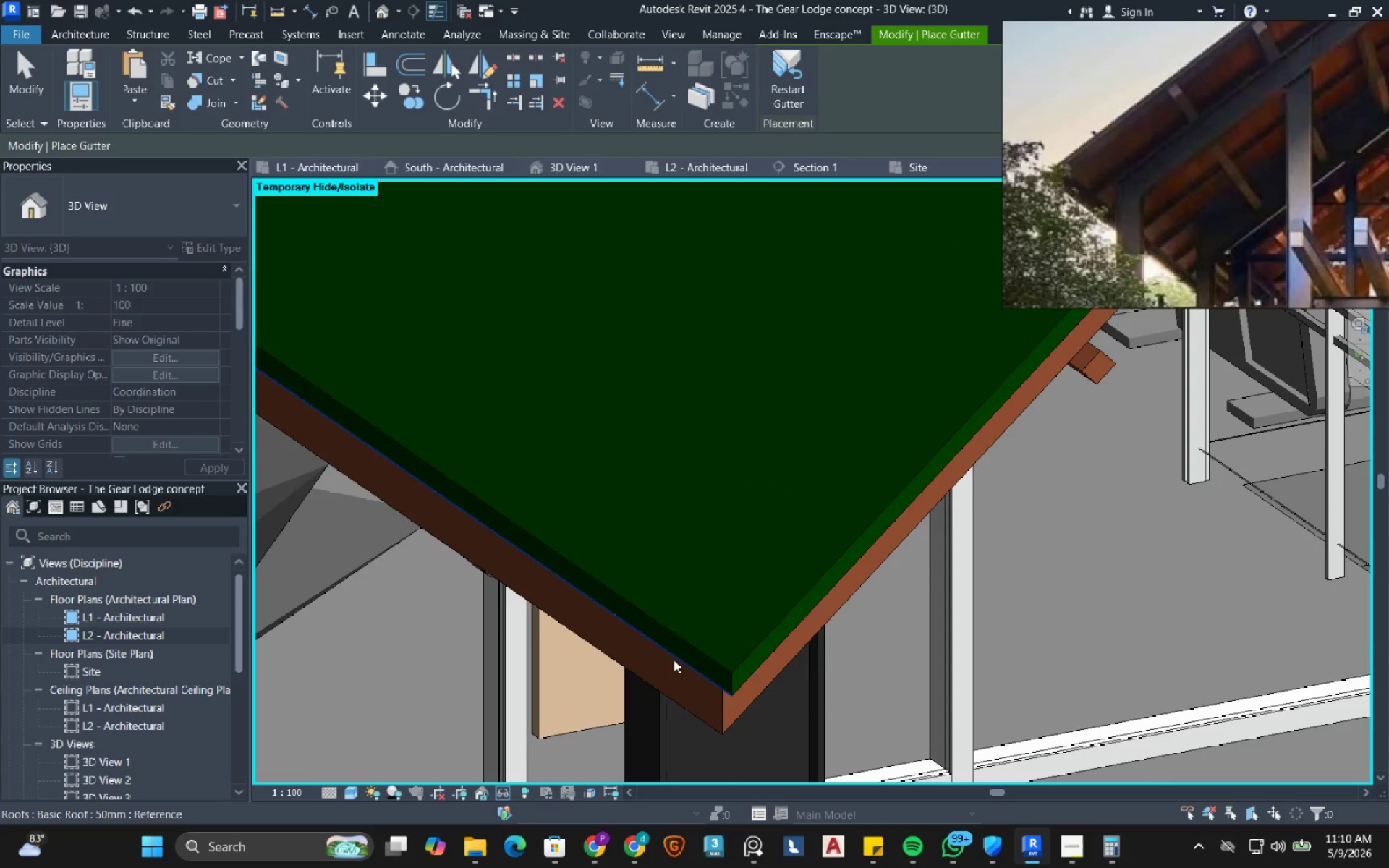 
left_click([674, 660])
 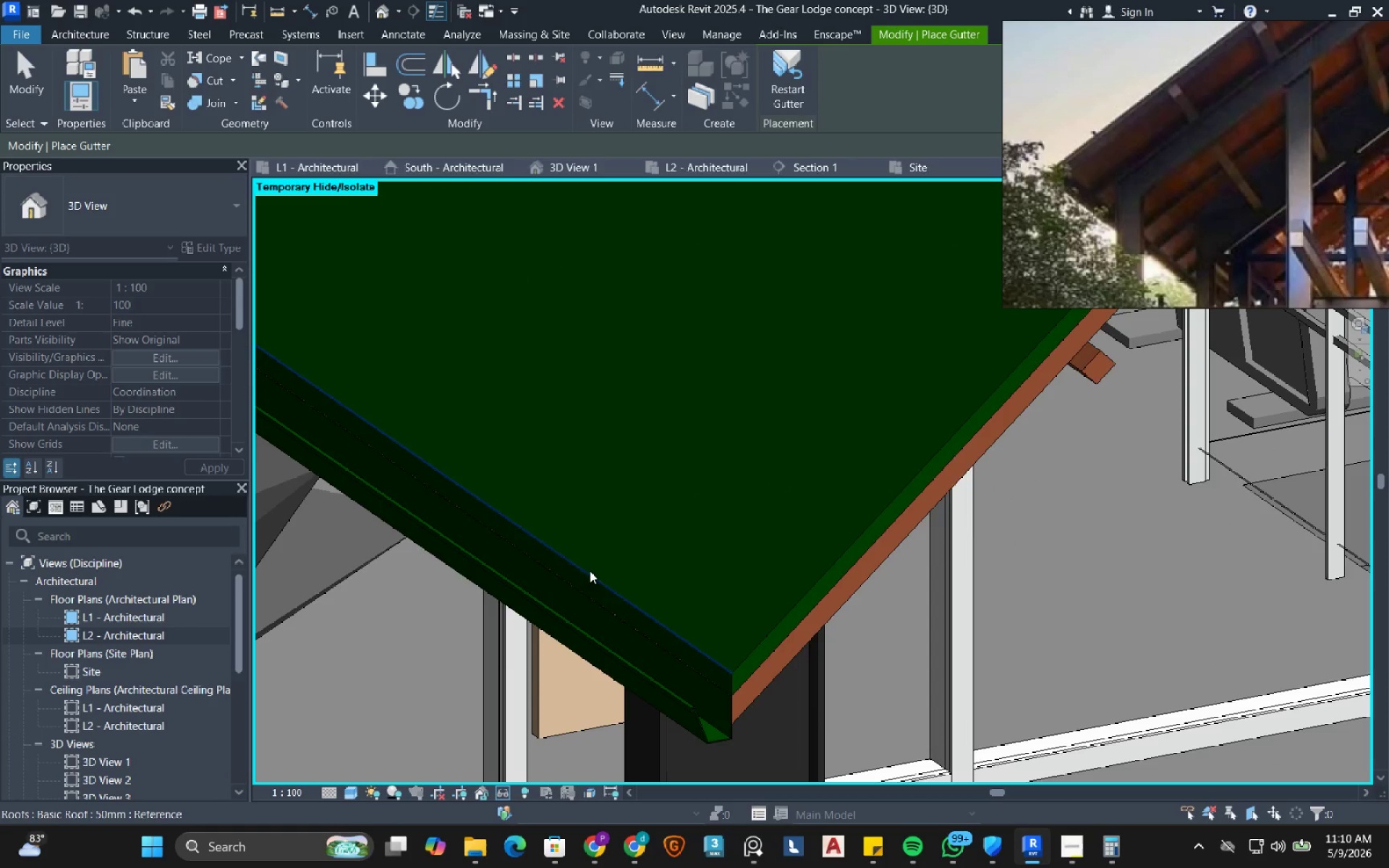 
key(Escape)
 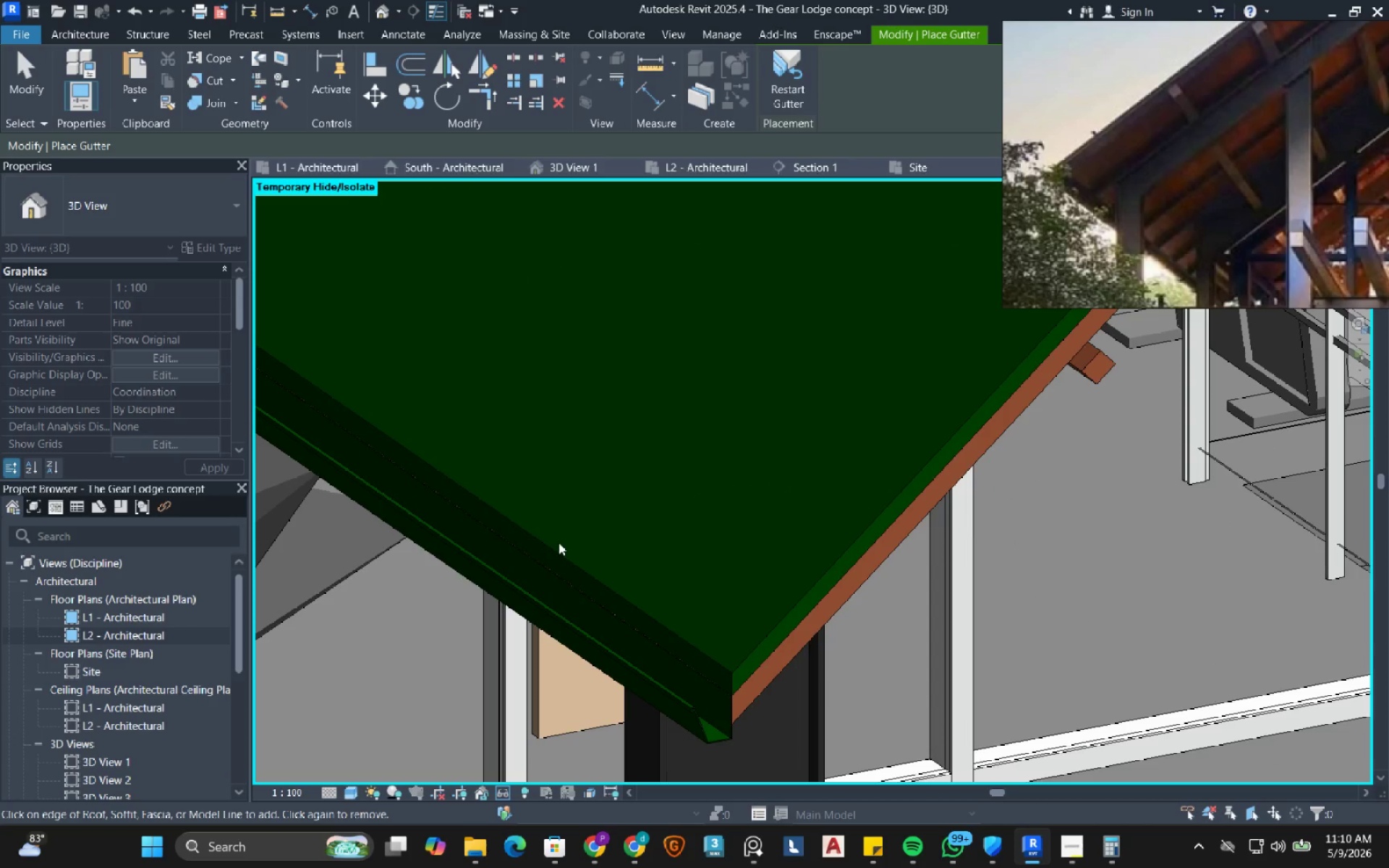 
key(Escape)
 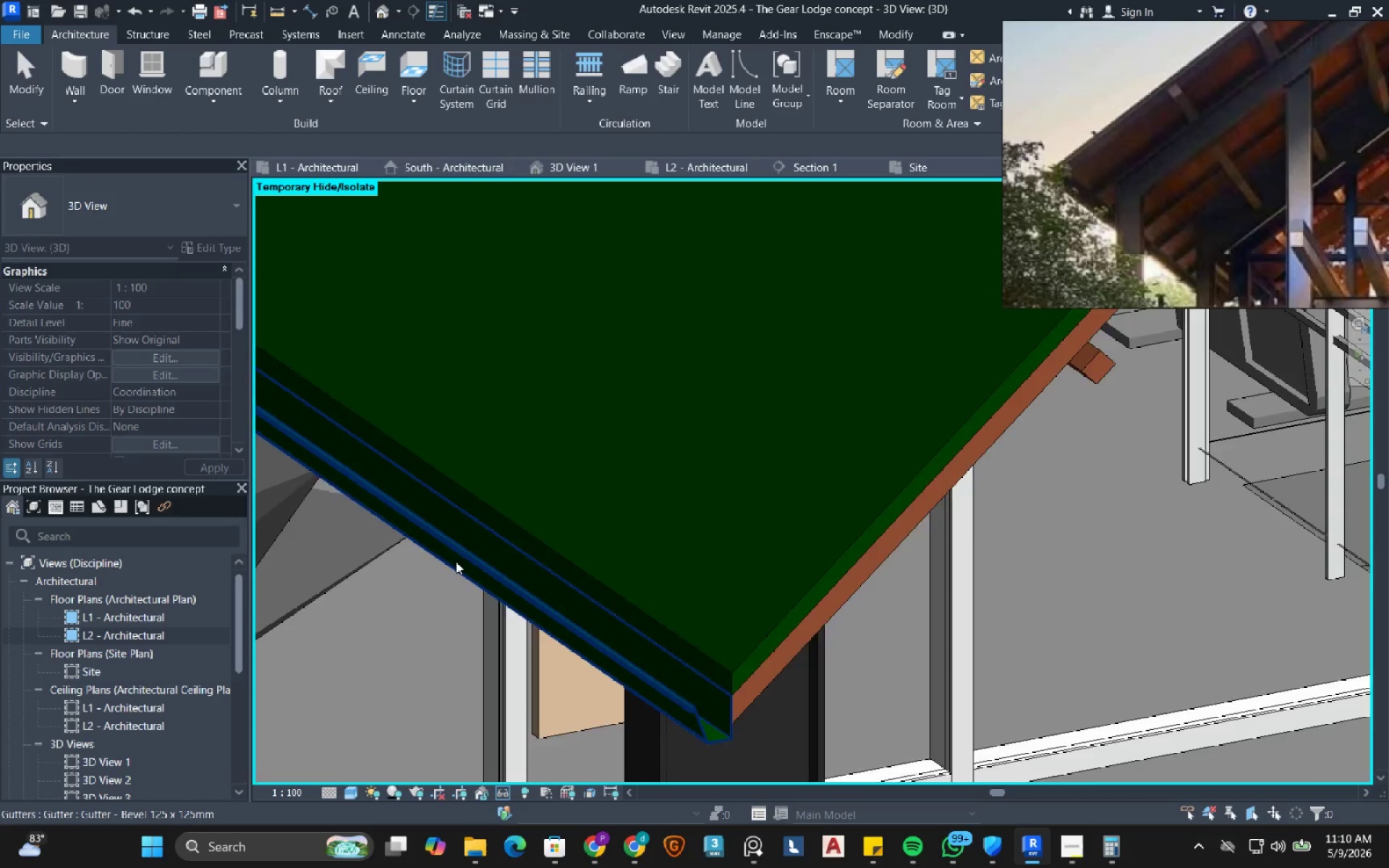 
scroll: coordinate [455, 561], scroll_direction: down, amount: 16.0
 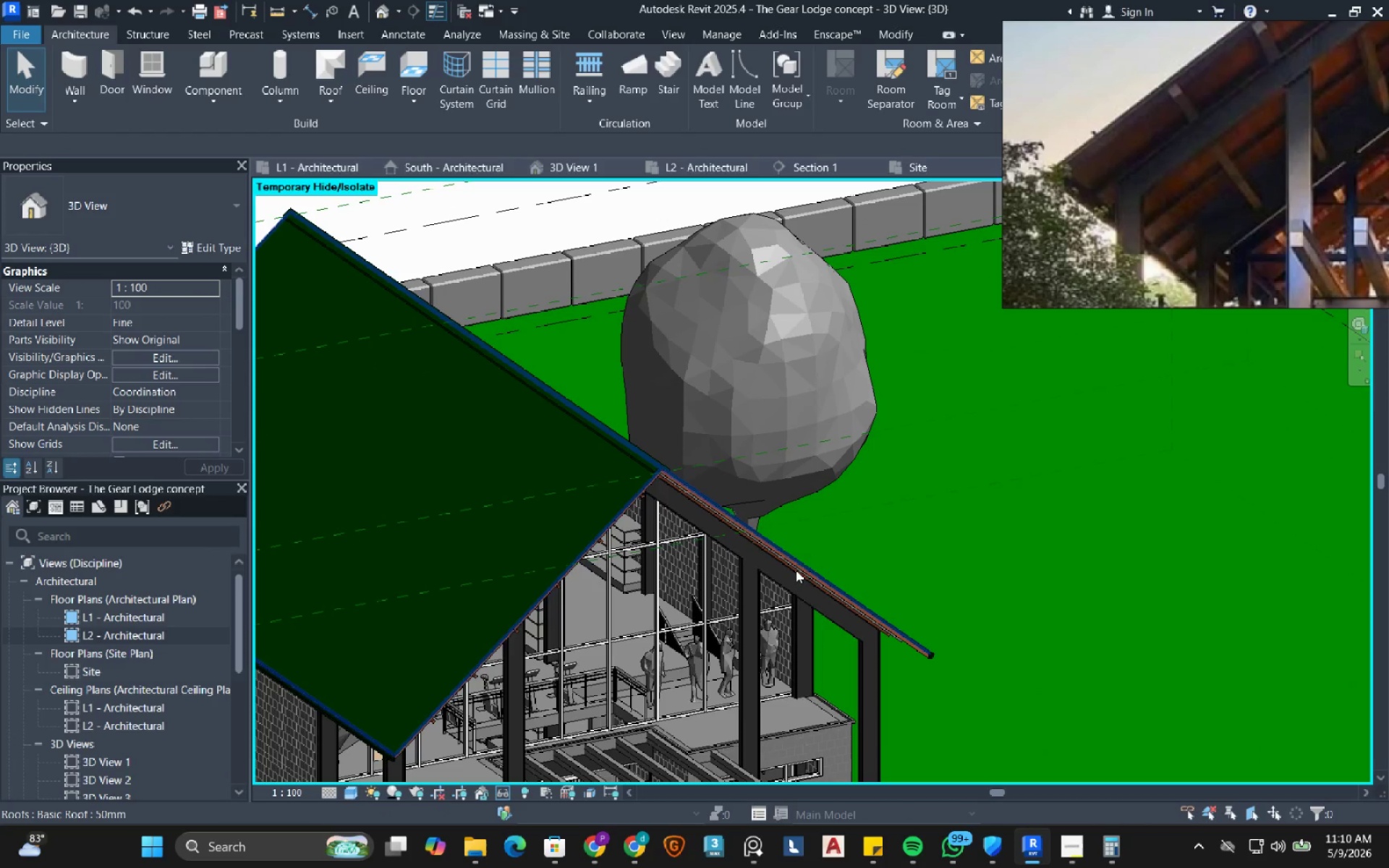 
hold_key(key=ShiftLeft, duration=3.48)
 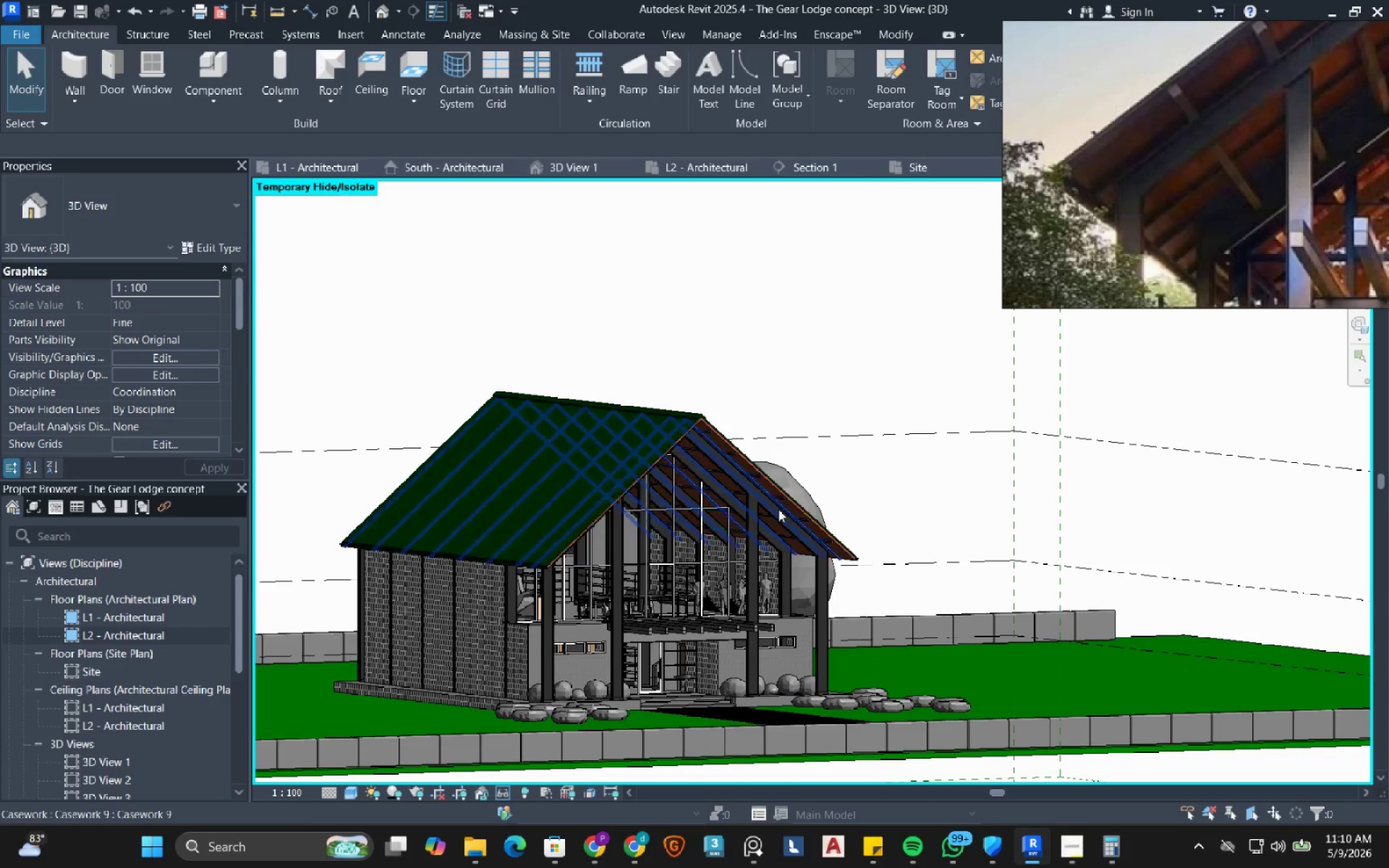 
scroll: coordinate [765, 575], scroll_direction: down, amount: 4.0
 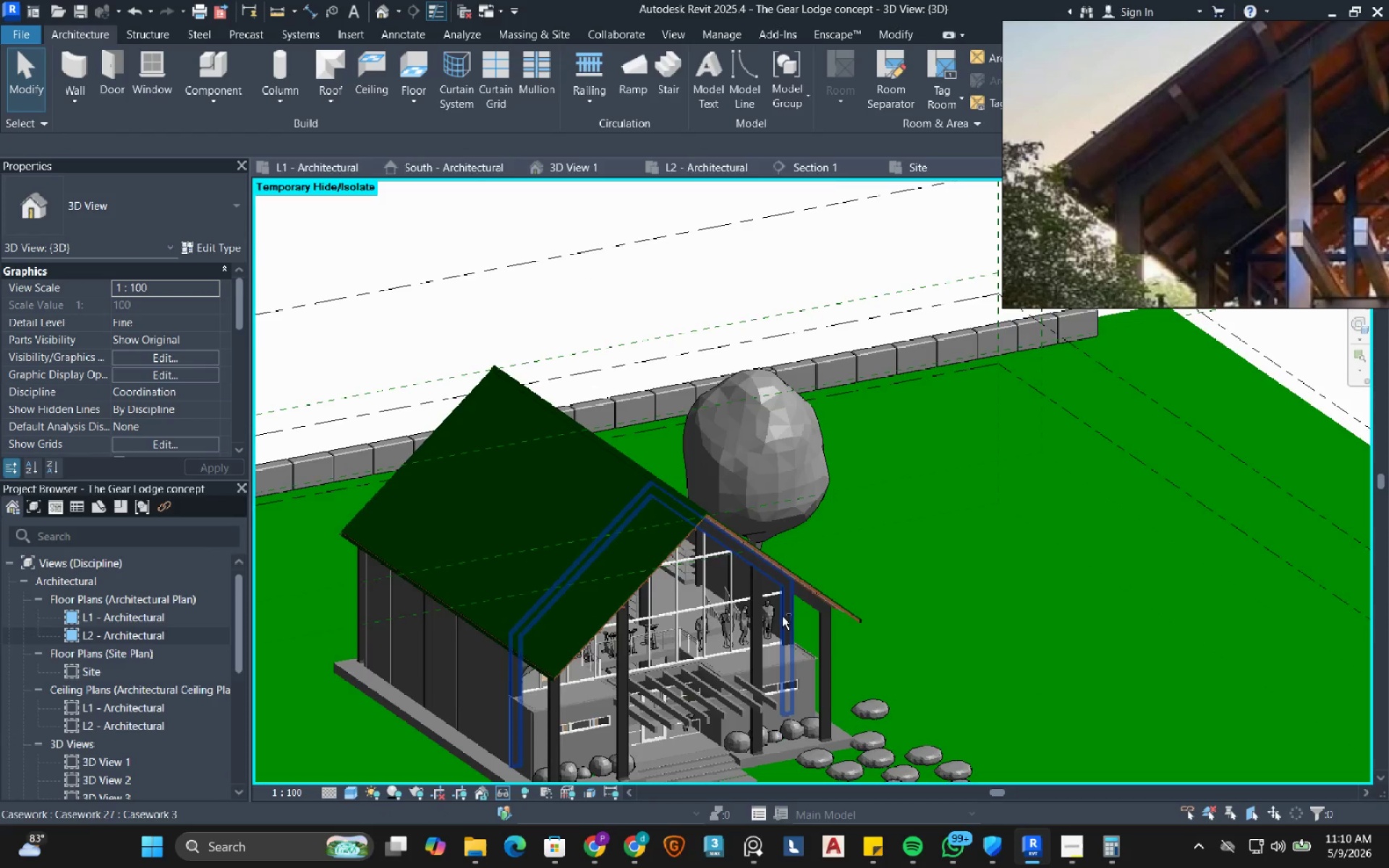 
scroll: coordinate [776, 514], scroll_direction: up, amount: 10.0
 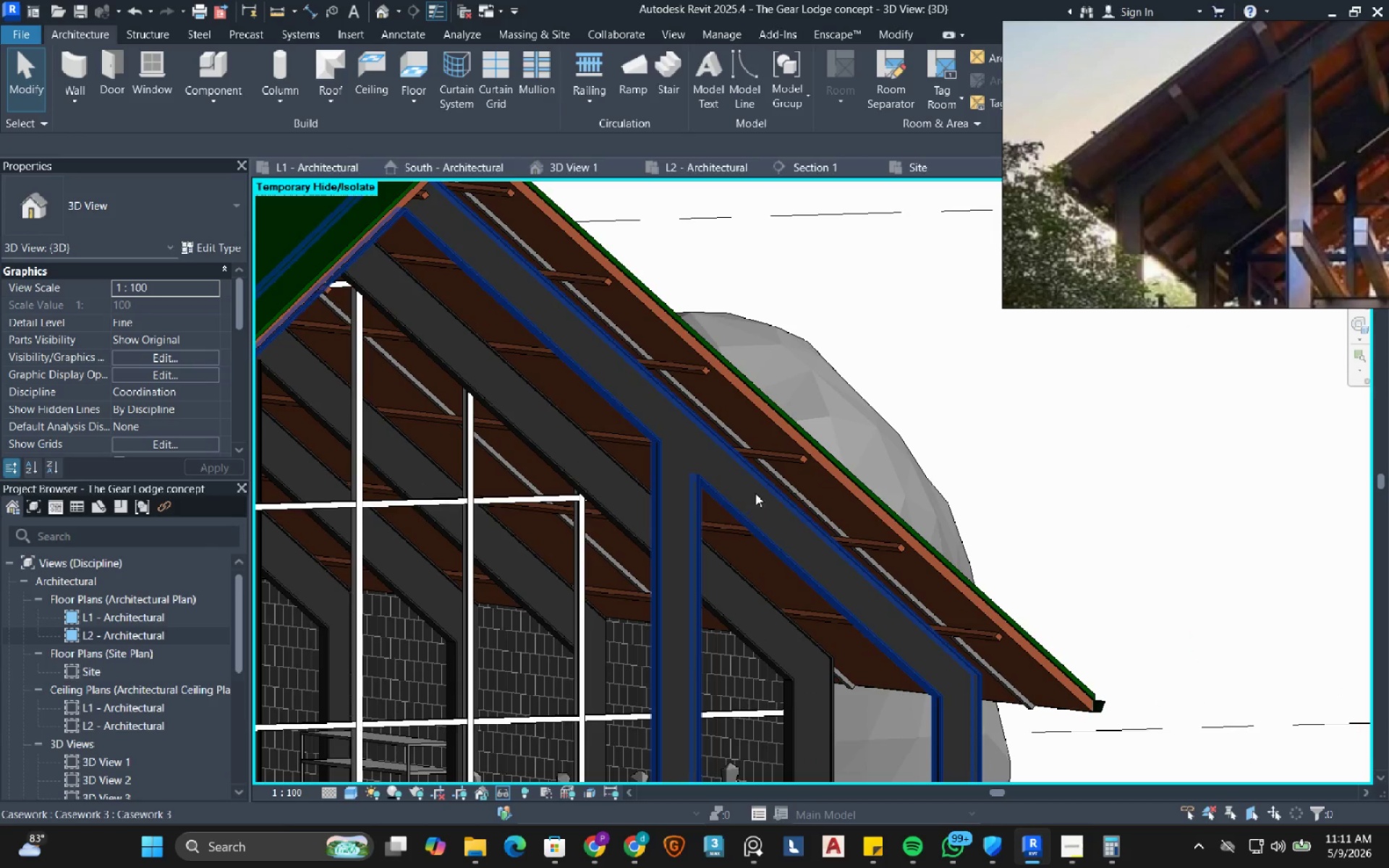 
key(Escape)
 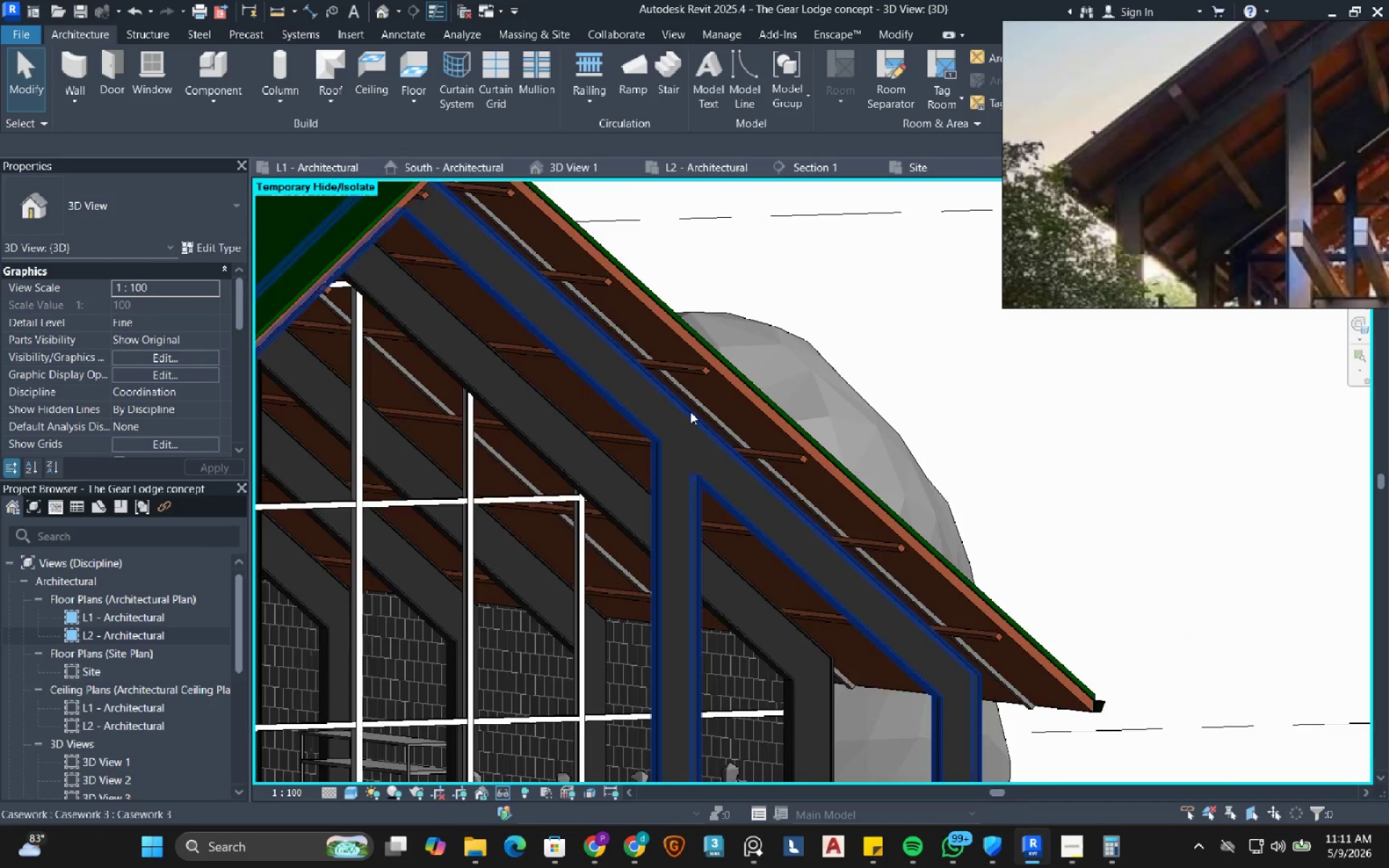 
scroll: coordinate [690, 412], scroll_direction: up, amount: 3.0
 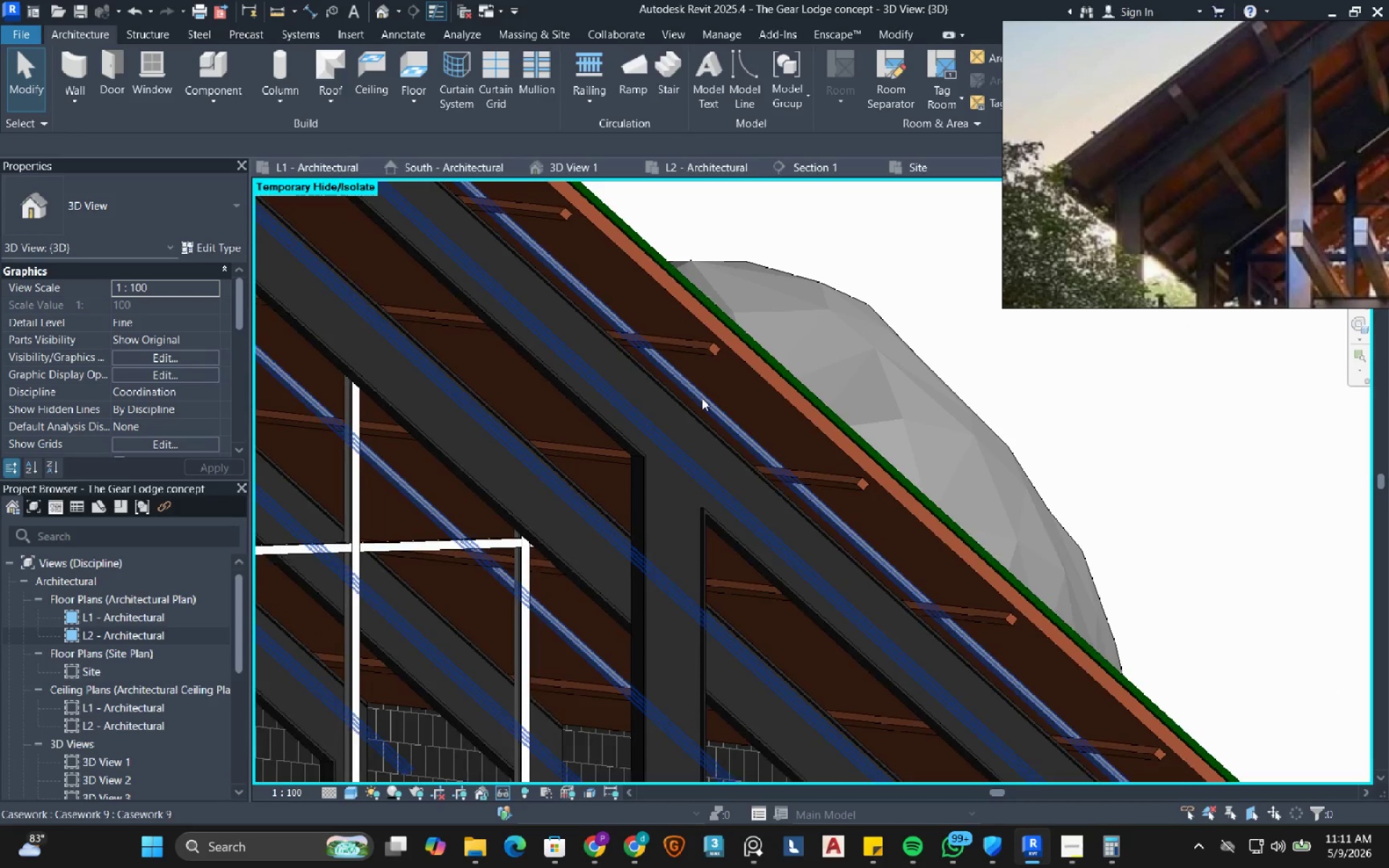 
left_click([702, 398])
 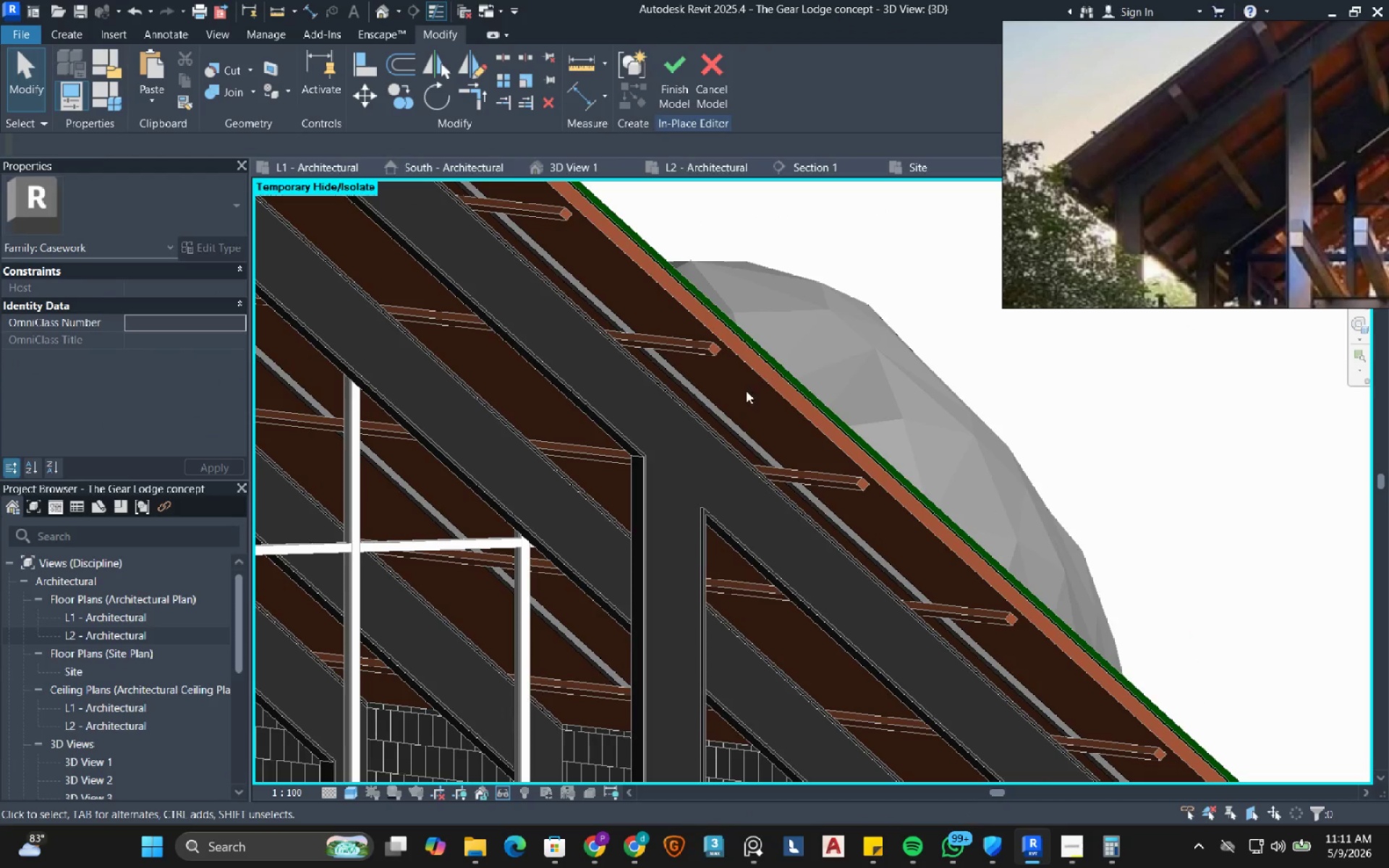 
left_click([715, 410])
 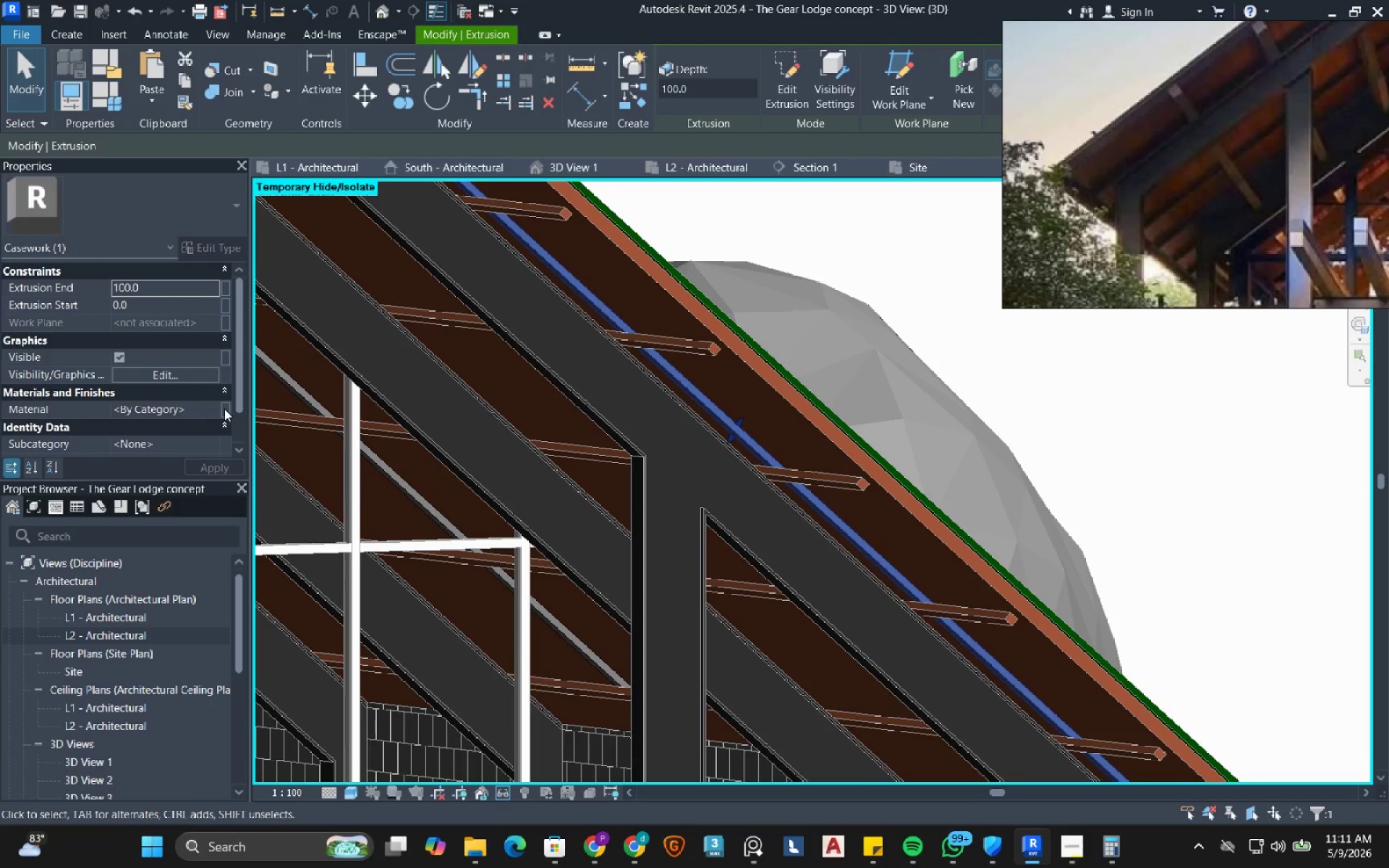 
left_click([213, 406])
 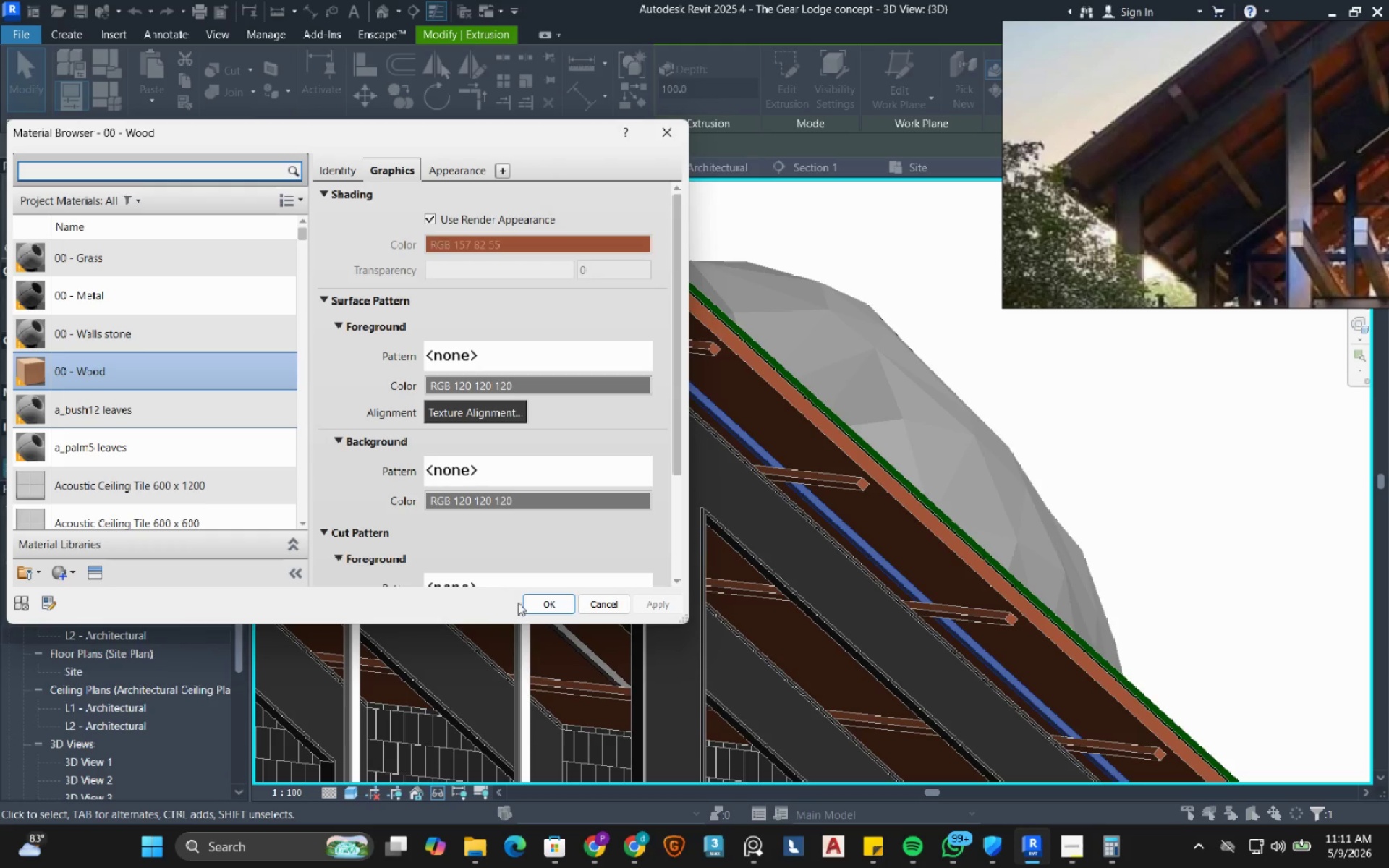 
left_click([543, 599])
 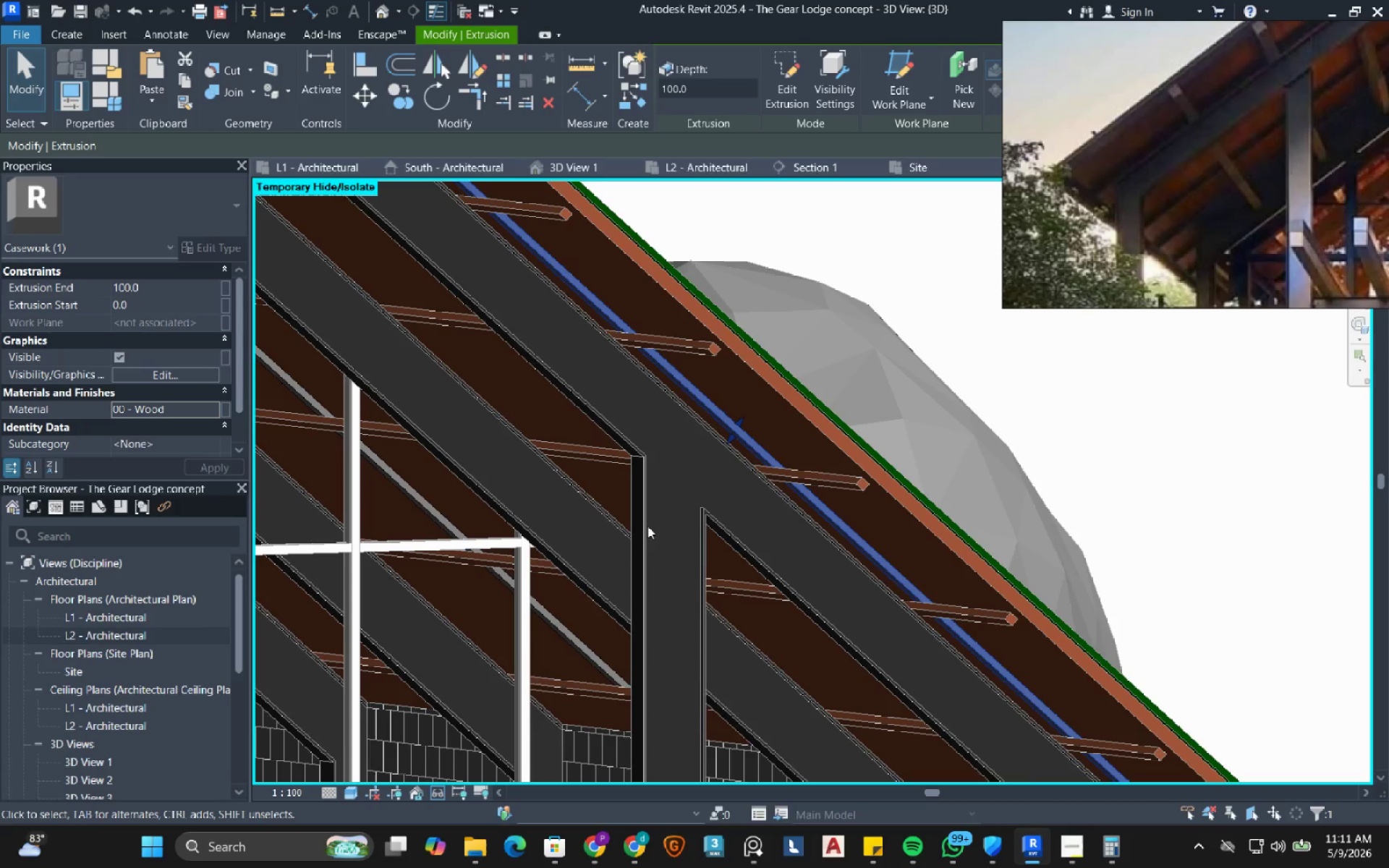 
key(Escape)
 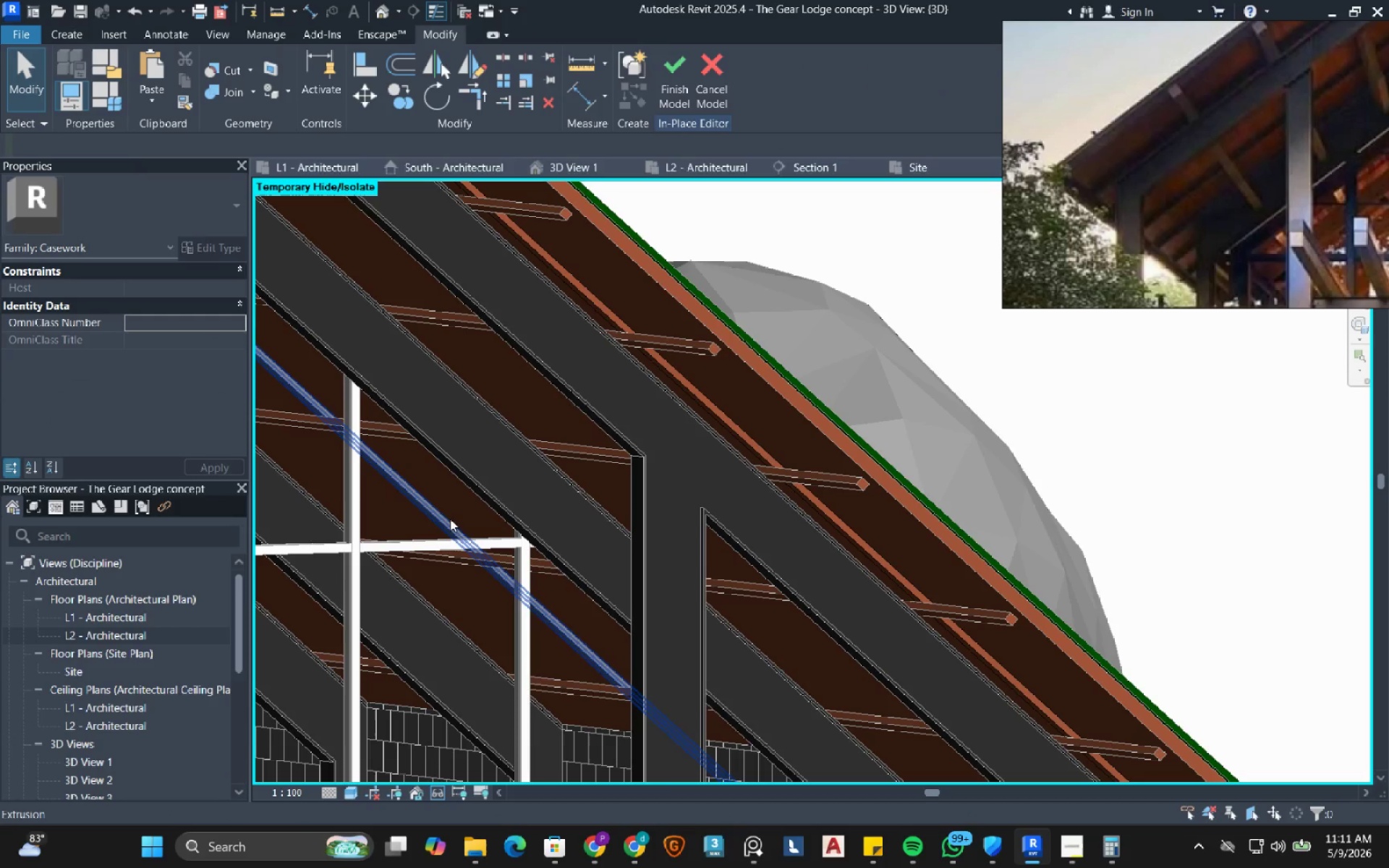 
left_click([439, 519])
 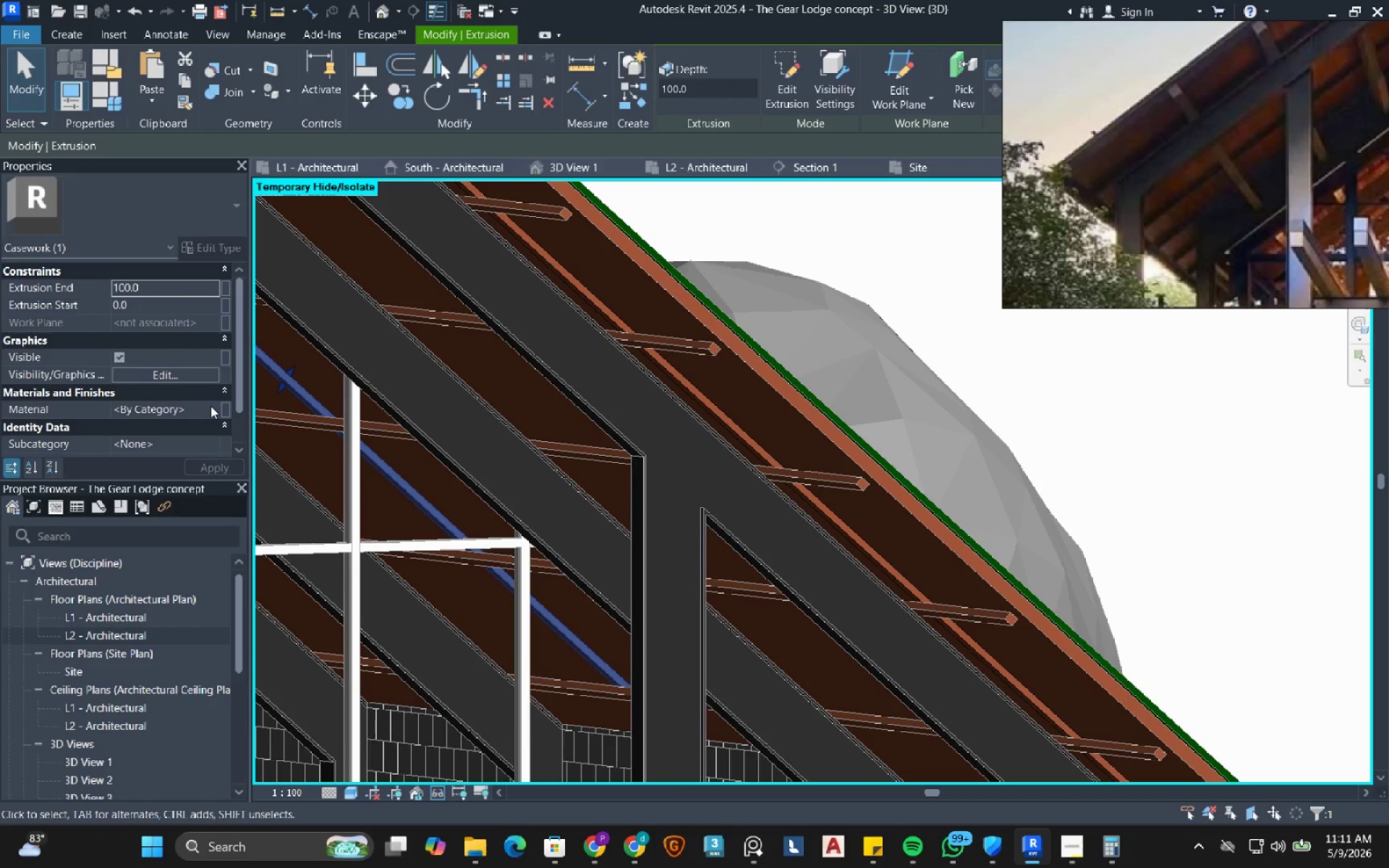 
left_click([211, 406])
 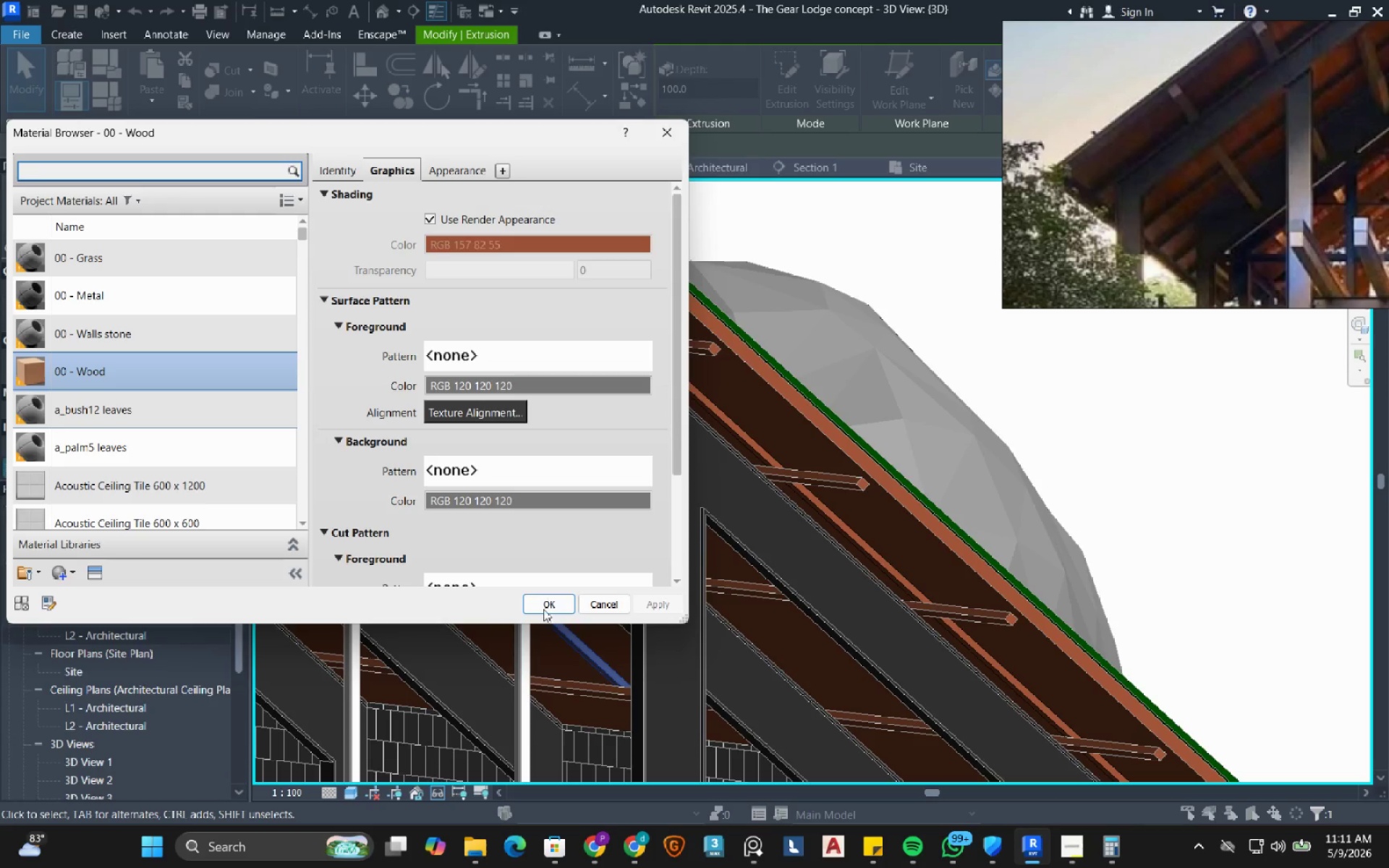 
left_click([550, 606])
 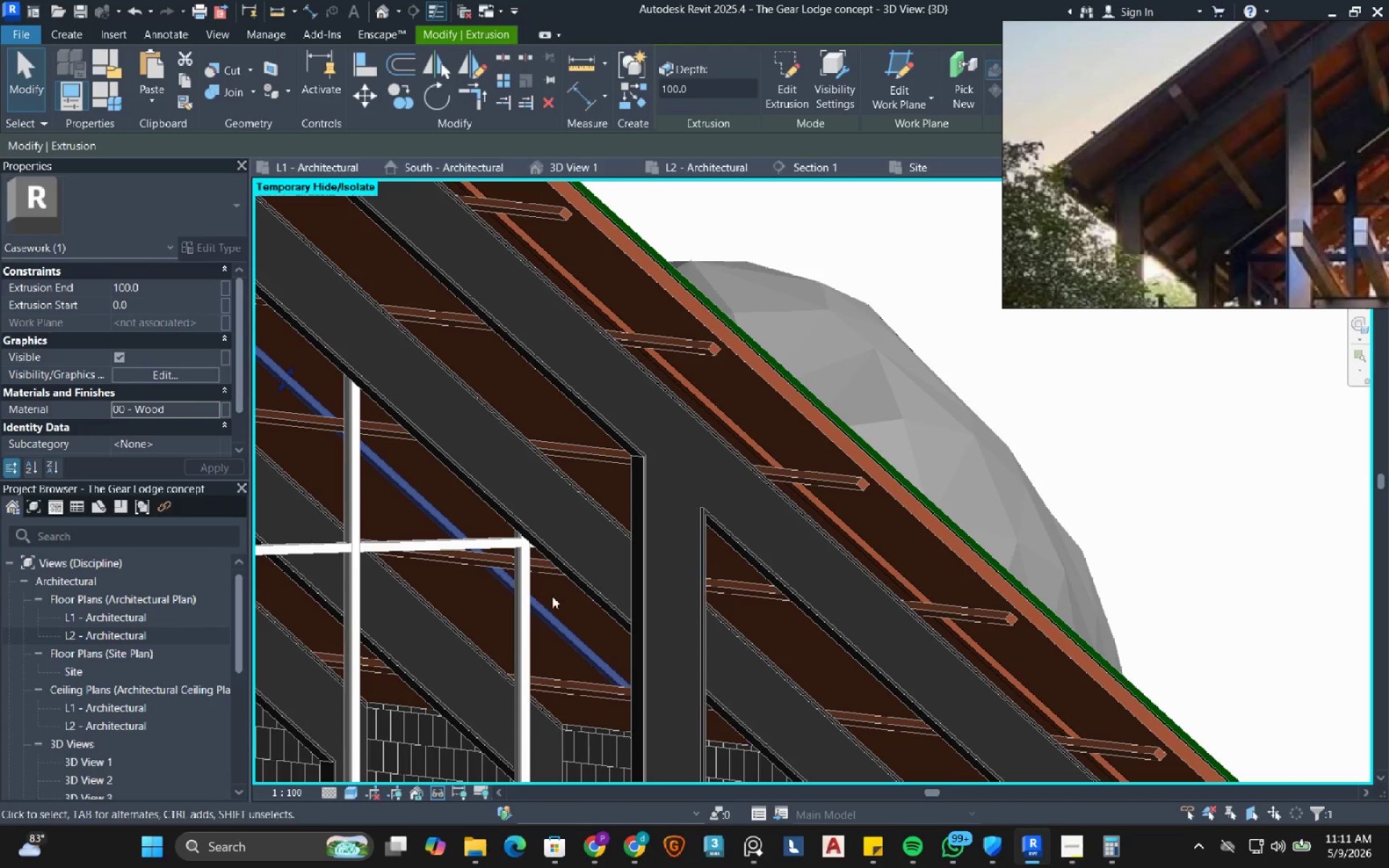 
hold_key(key=ShiftLeft, duration=0.48)
 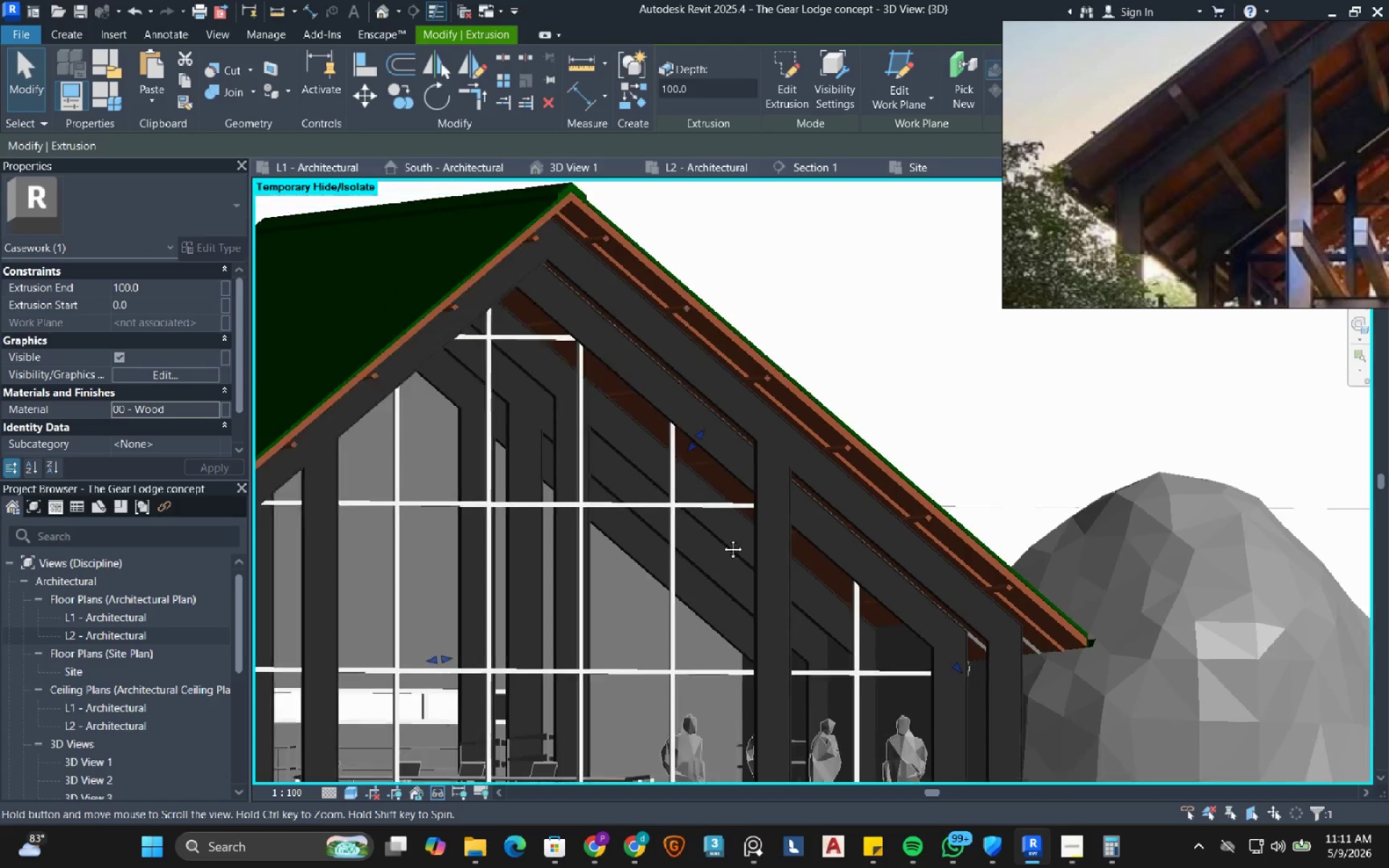 
scroll: coordinate [553, 592], scroll_direction: down, amount: 5.0
 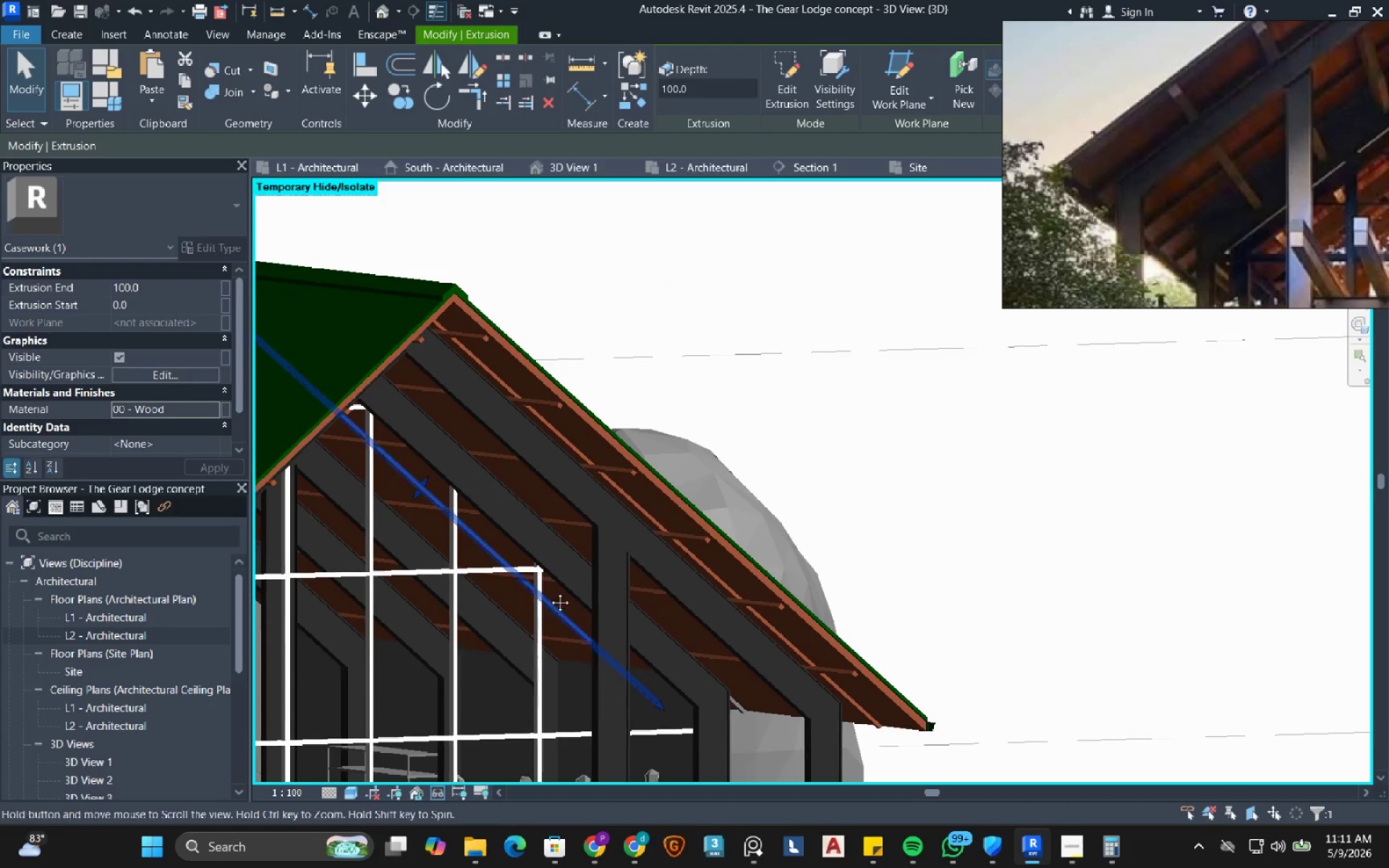 
hold_key(key=ShiftLeft, duration=2.52)
 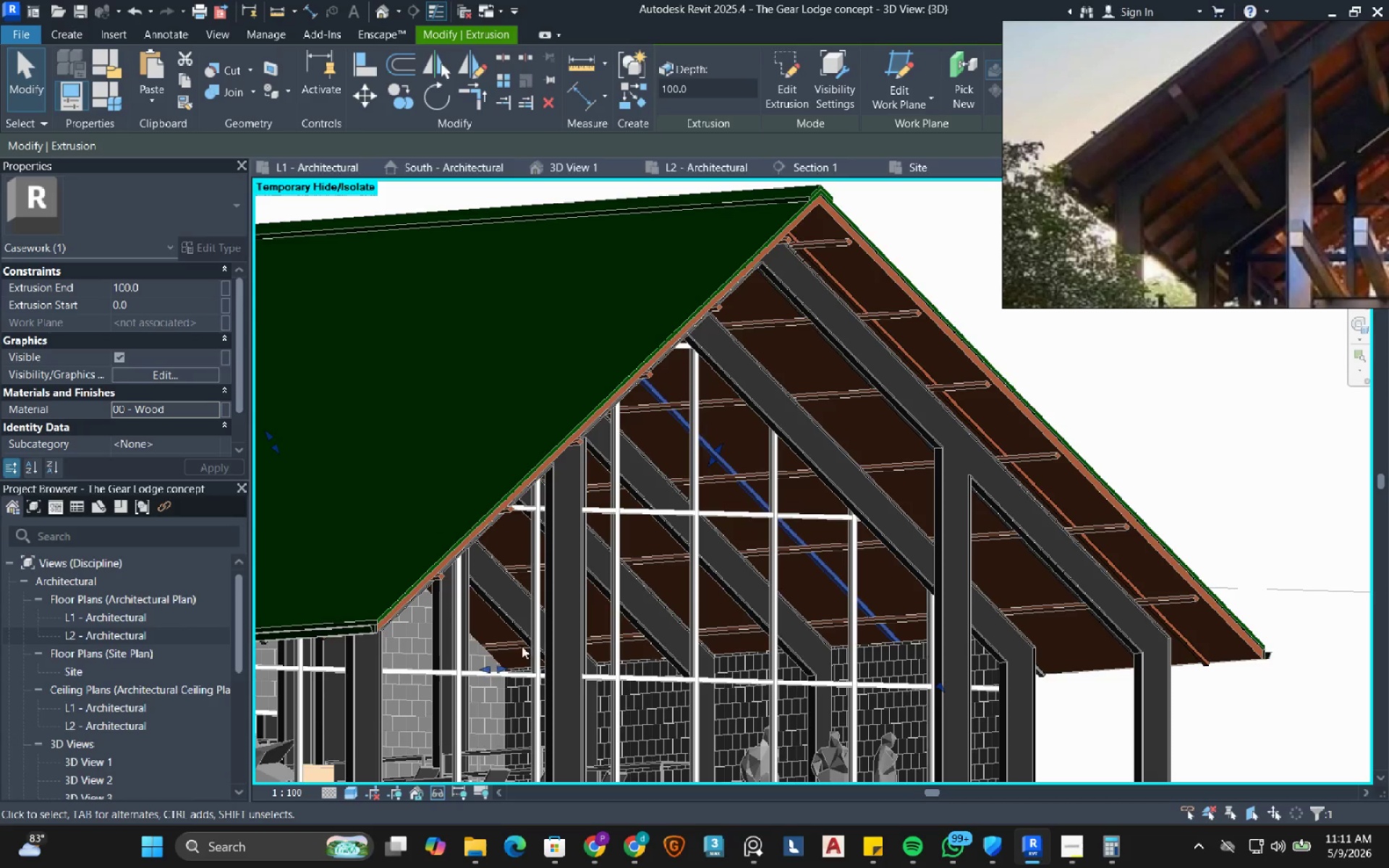 
scroll: coordinate [641, 618], scroll_direction: up, amount: 5.0
 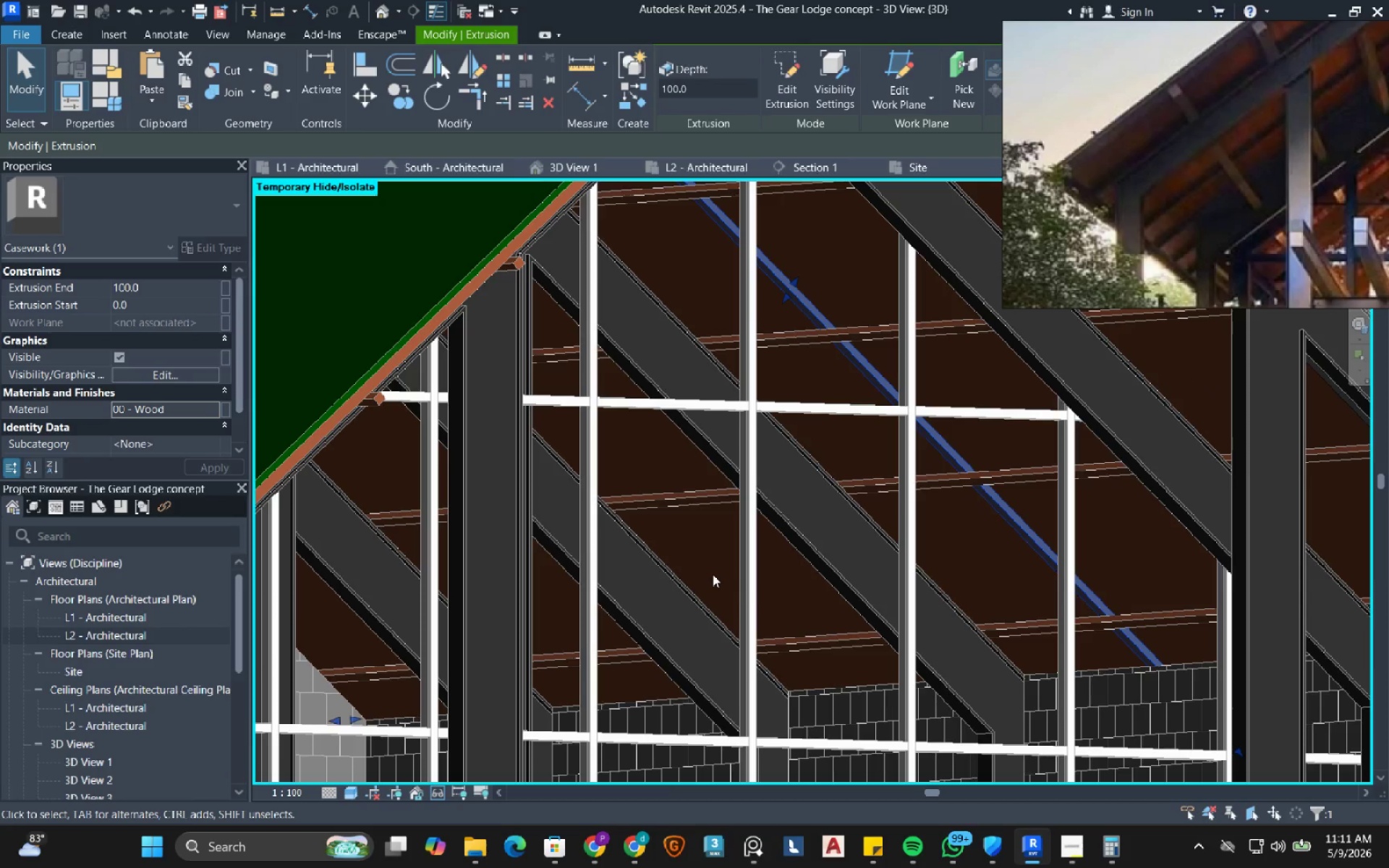 
left_click_drag(start_coordinate=[734, 565], to_coordinate=[554, 667])
 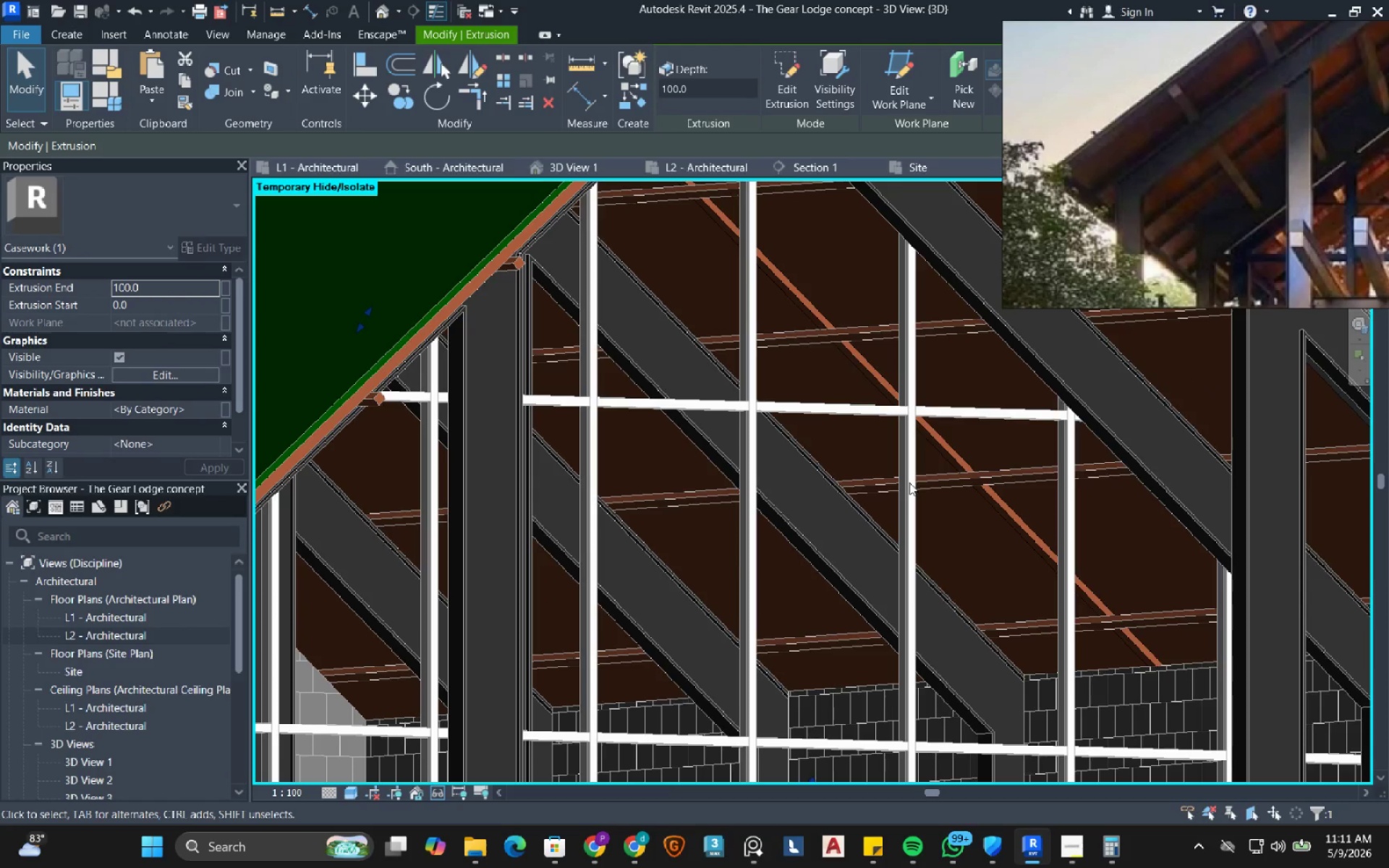 
left_click_drag(start_coordinate=[883, 487], to_coordinate=[699, 604])
 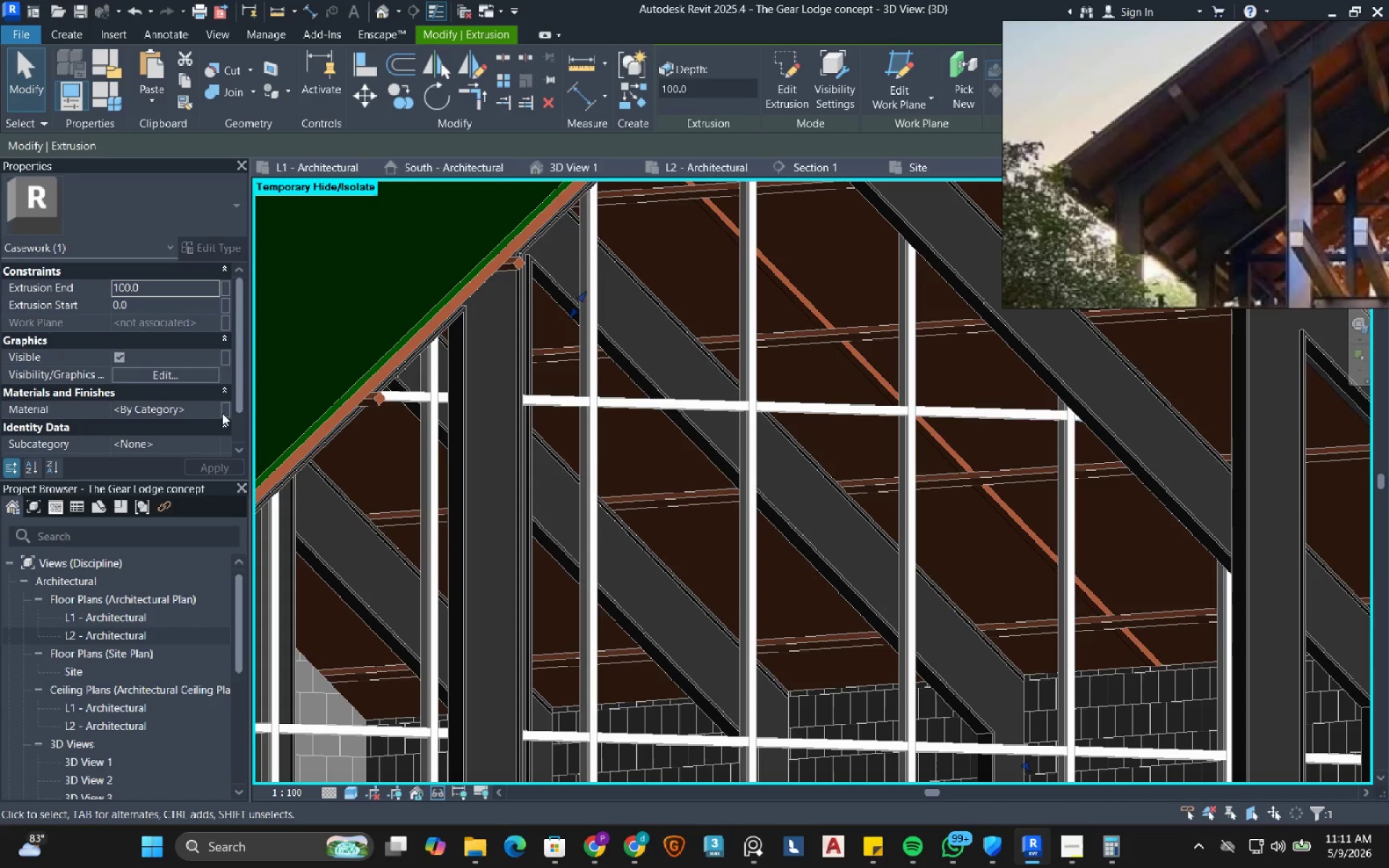 
left_click([211, 404])
 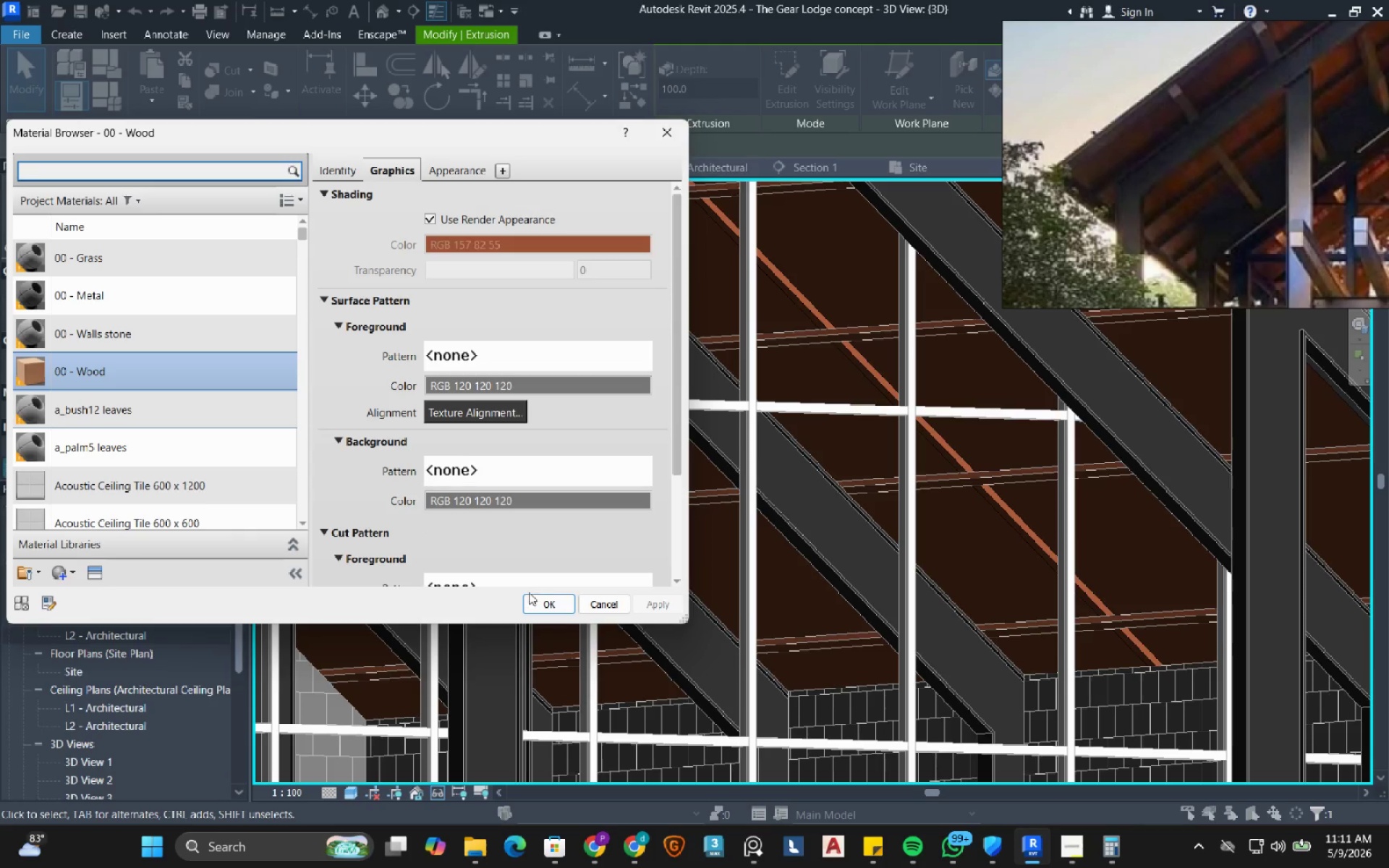 
left_click([548, 602])
 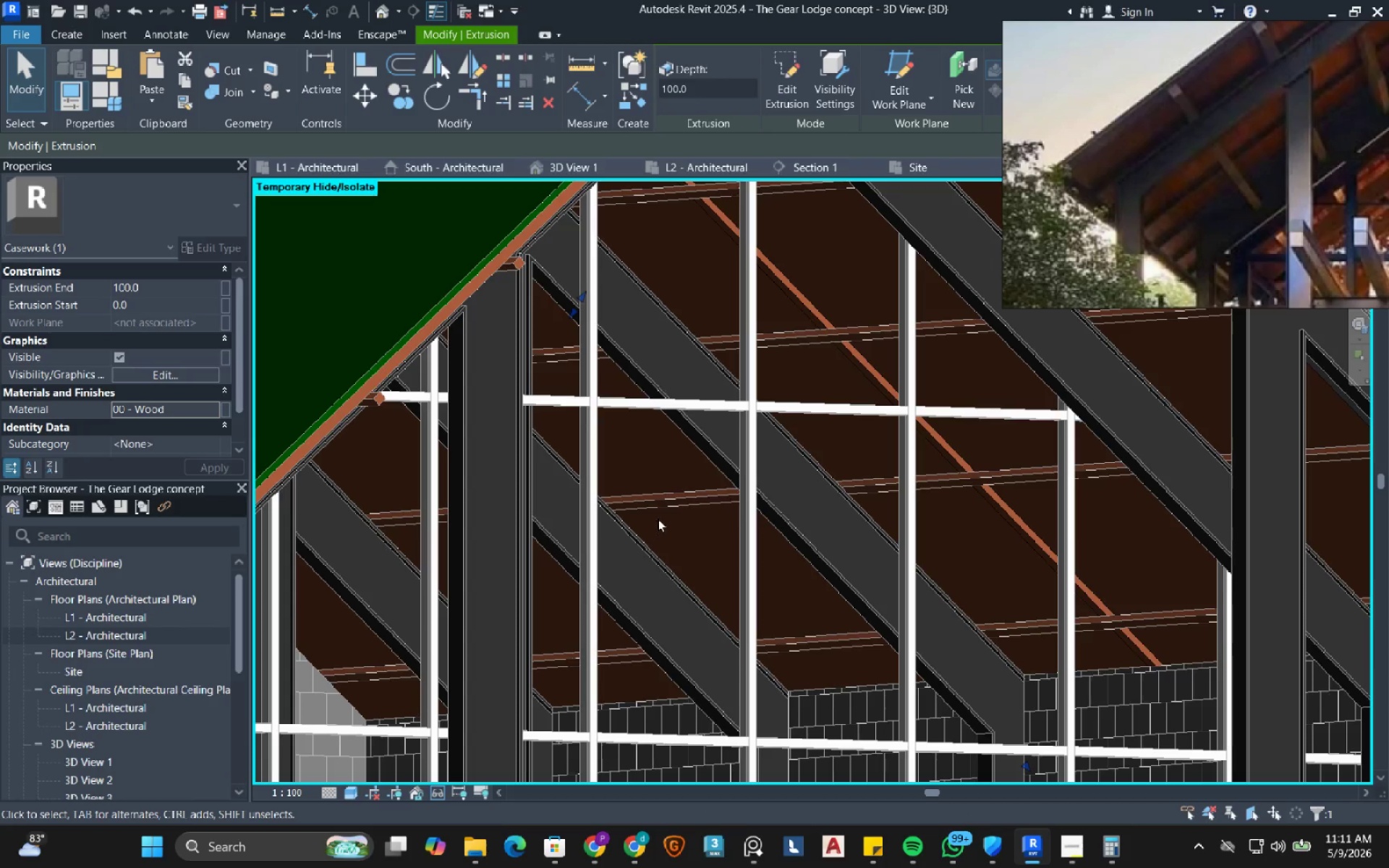 
left_click_drag(start_coordinate=[660, 516], to_coordinate=[469, 600])
 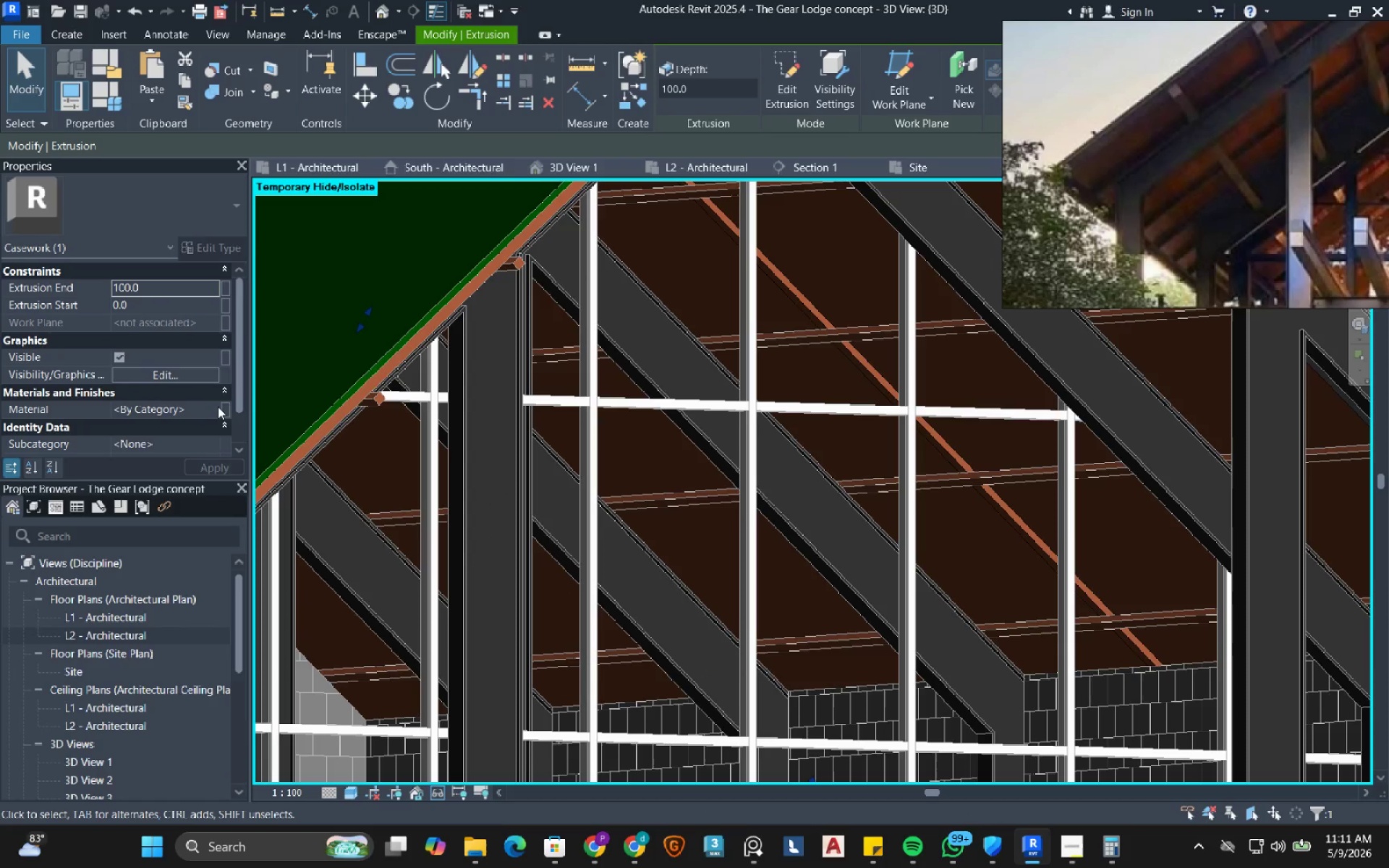 
left_click([216, 407])
 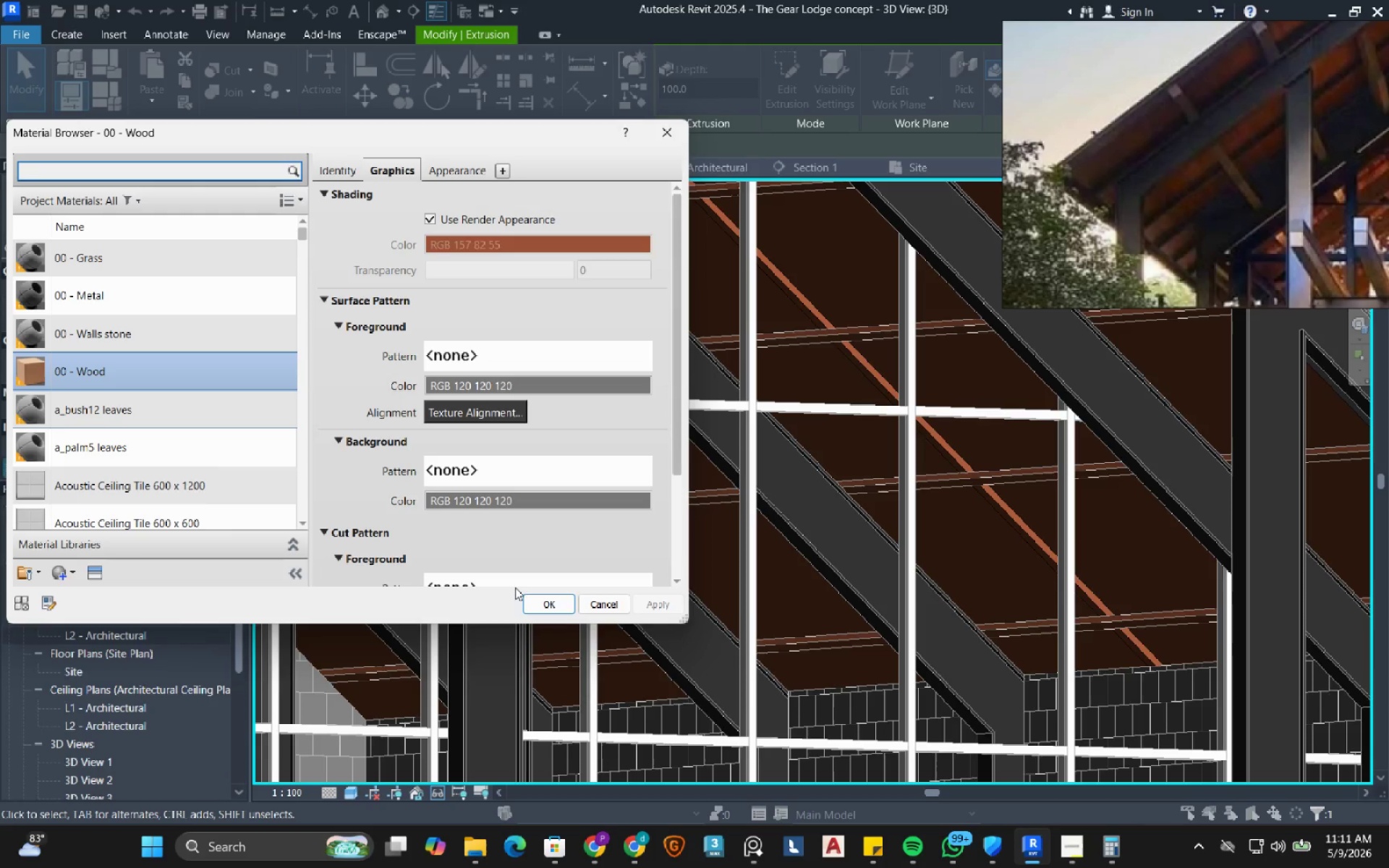 
left_click([539, 601])
 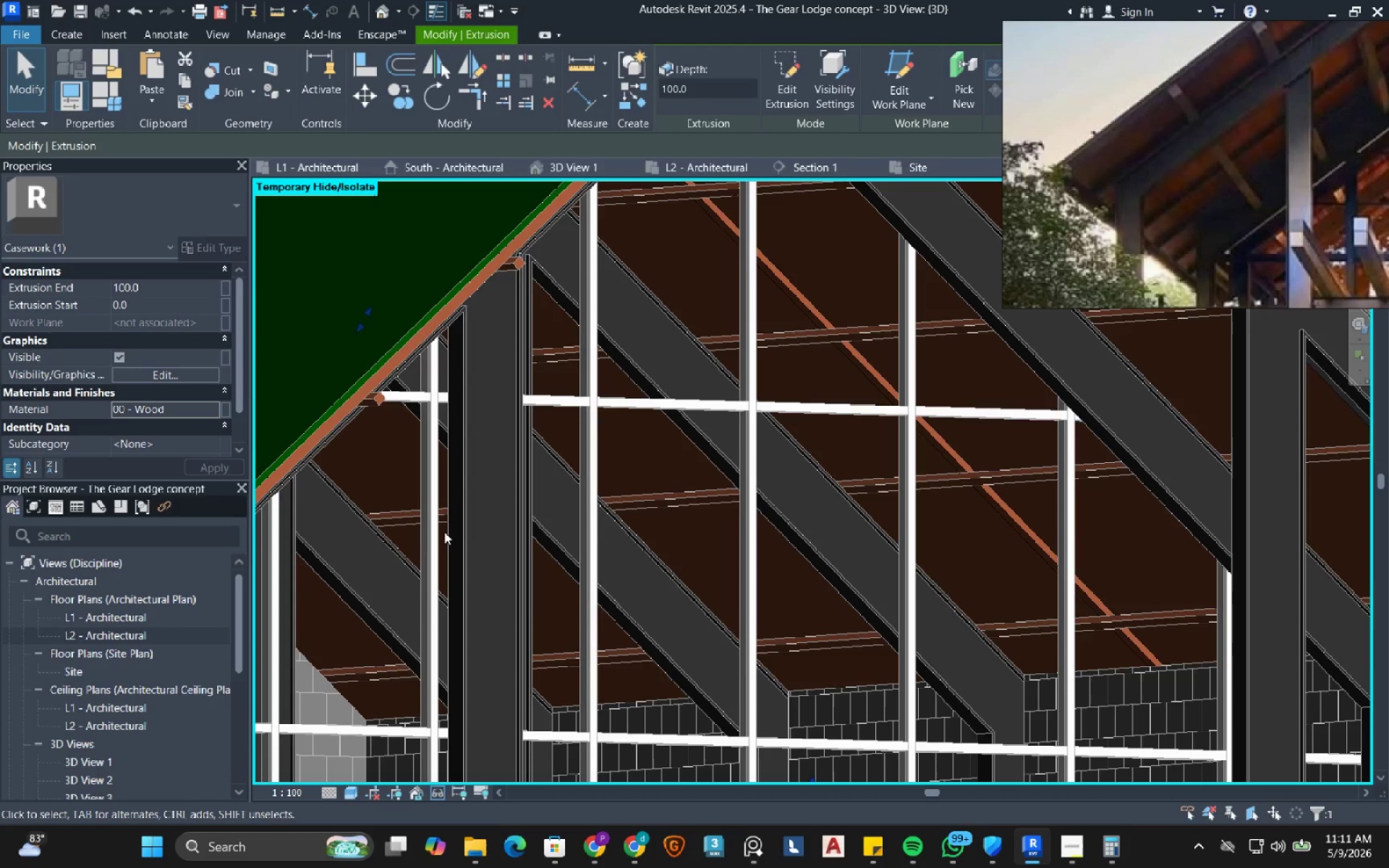 
left_click_drag(start_coordinate=[443, 532], to_coordinate=[335, 610])
 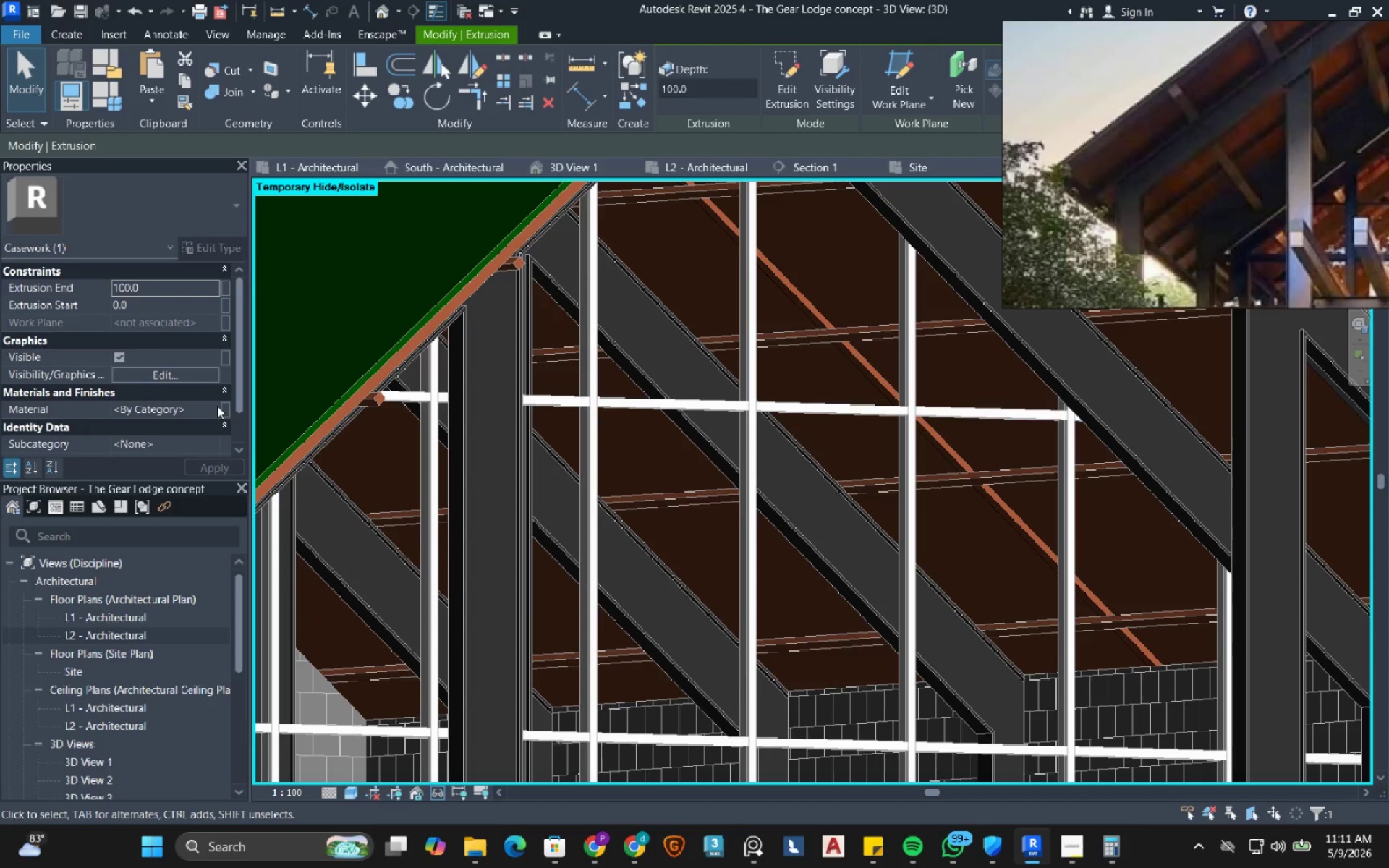 
left_click([216, 406])
 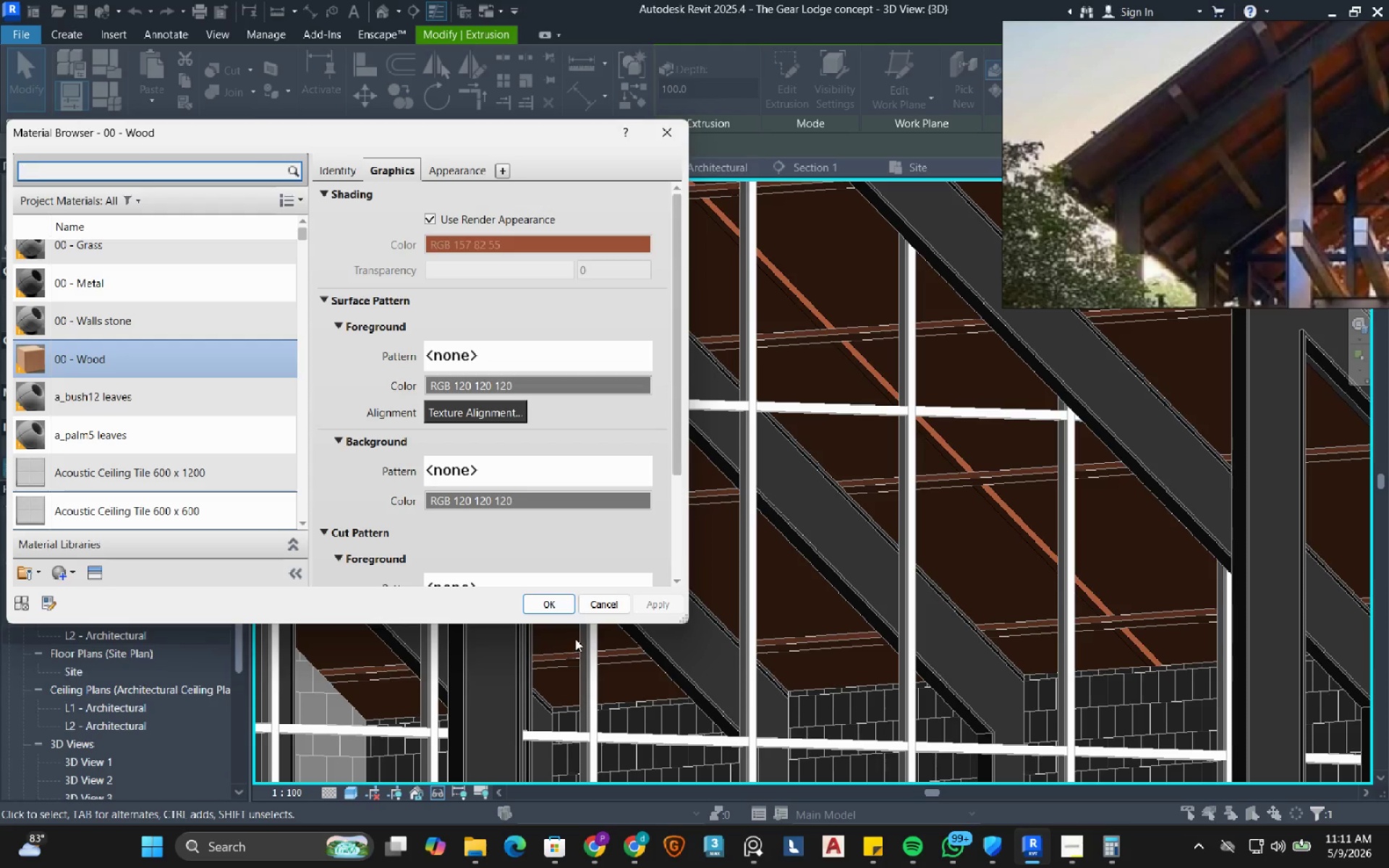 
left_click([540, 605])
 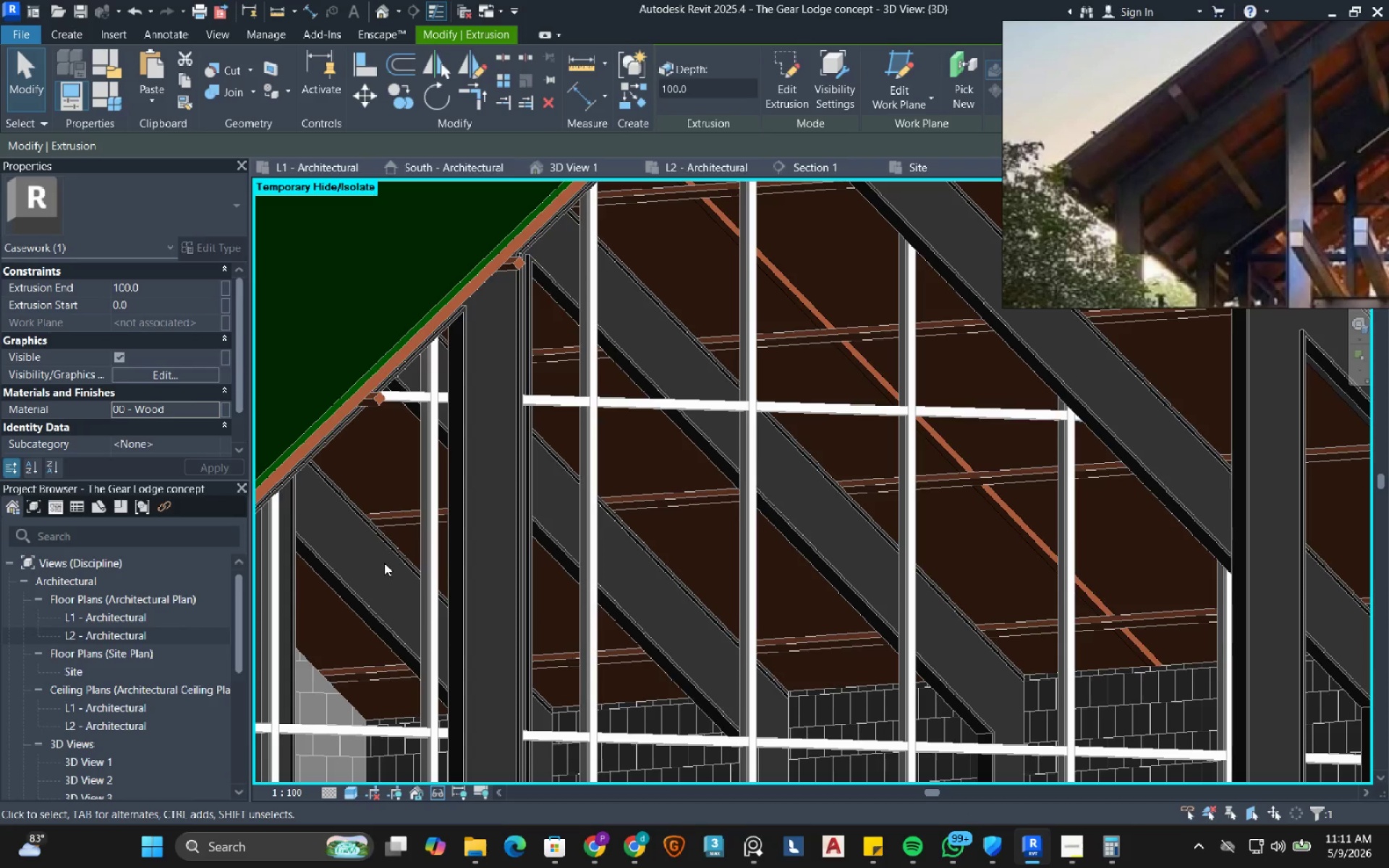 
left_click_drag(start_coordinate=[384, 563], to_coordinate=[314, 634])
 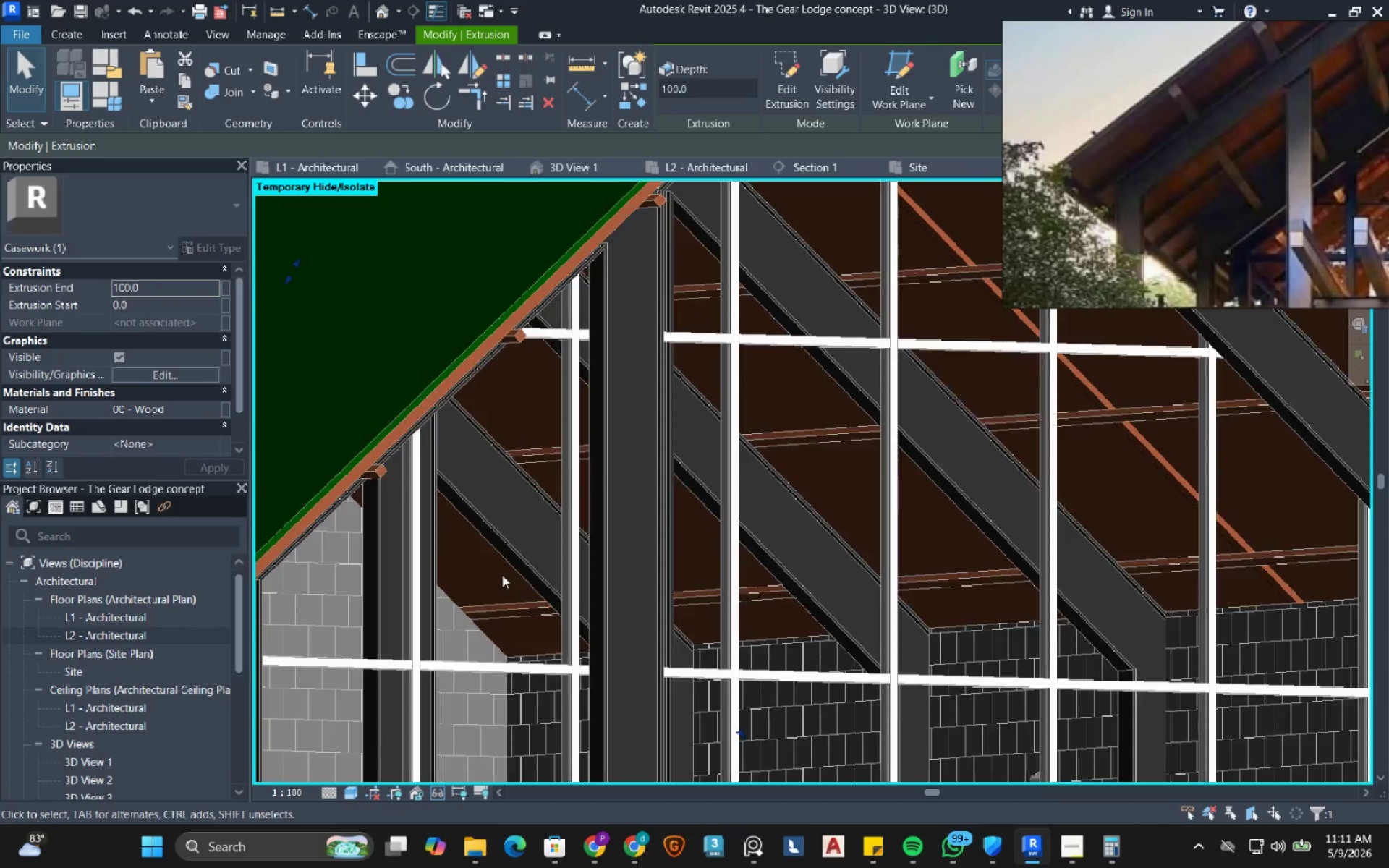 
left_click_drag(start_coordinate=[467, 541], to_coordinate=[329, 652])
 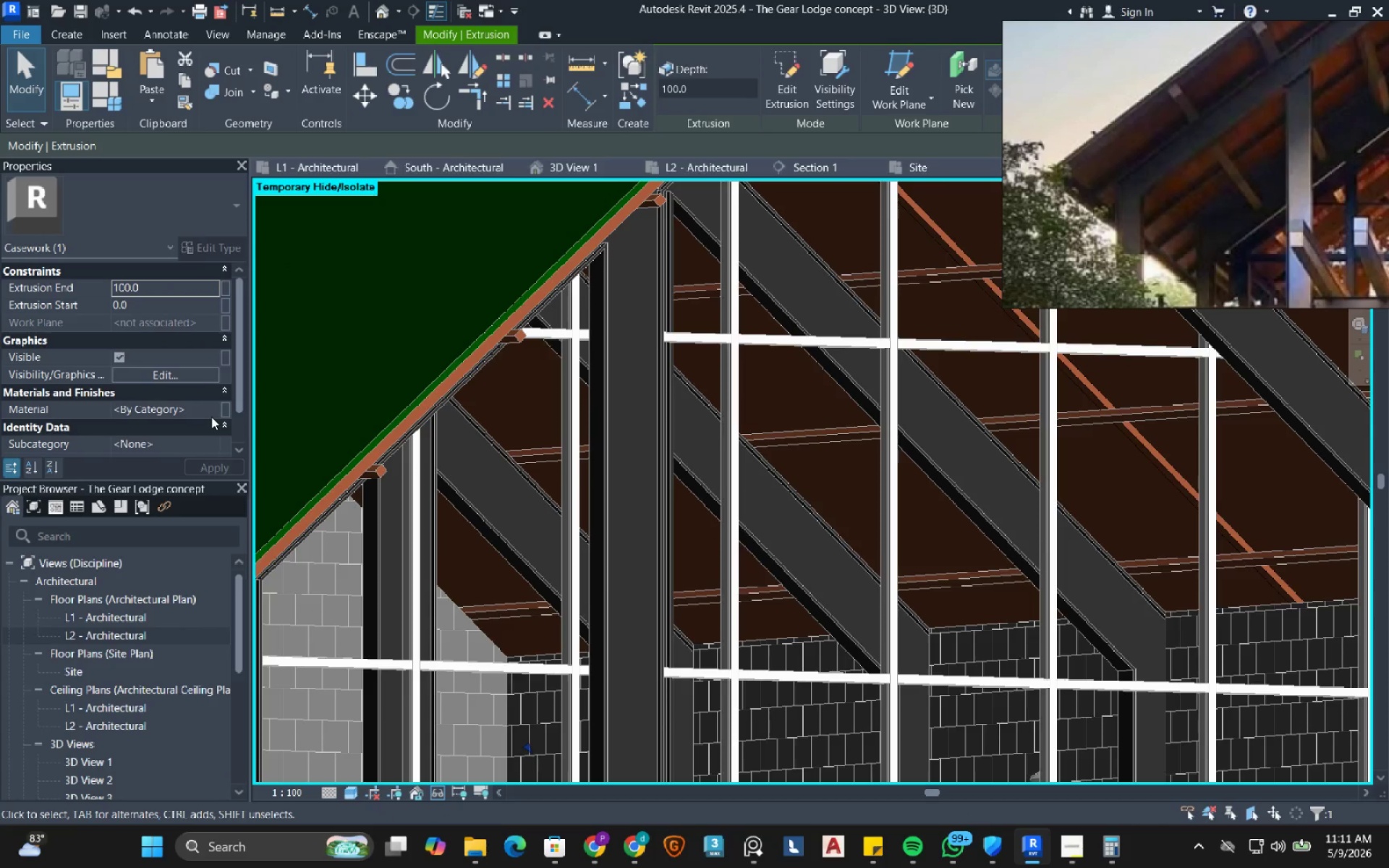 
left_click([212, 412])
 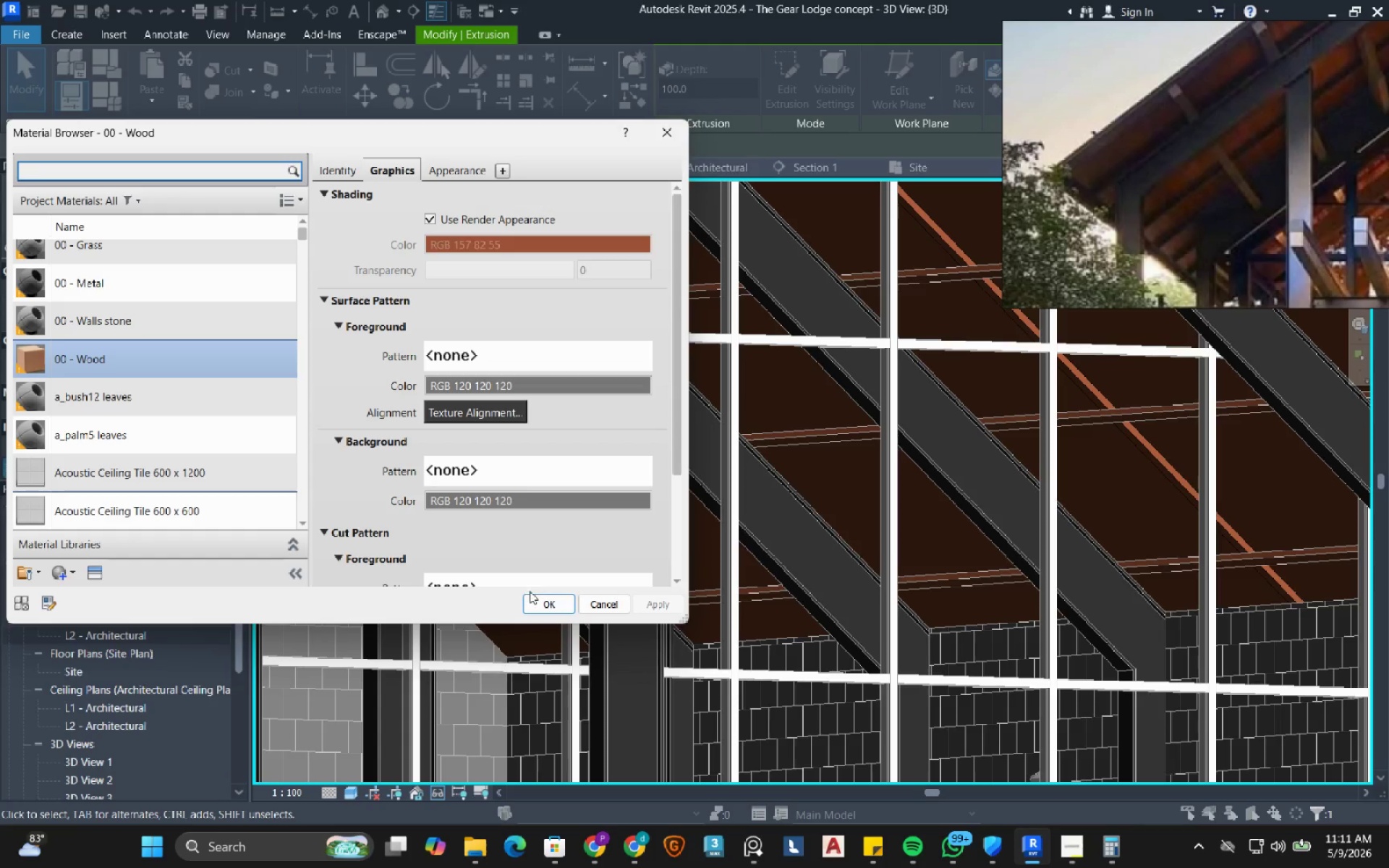 
left_click([545, 606])
 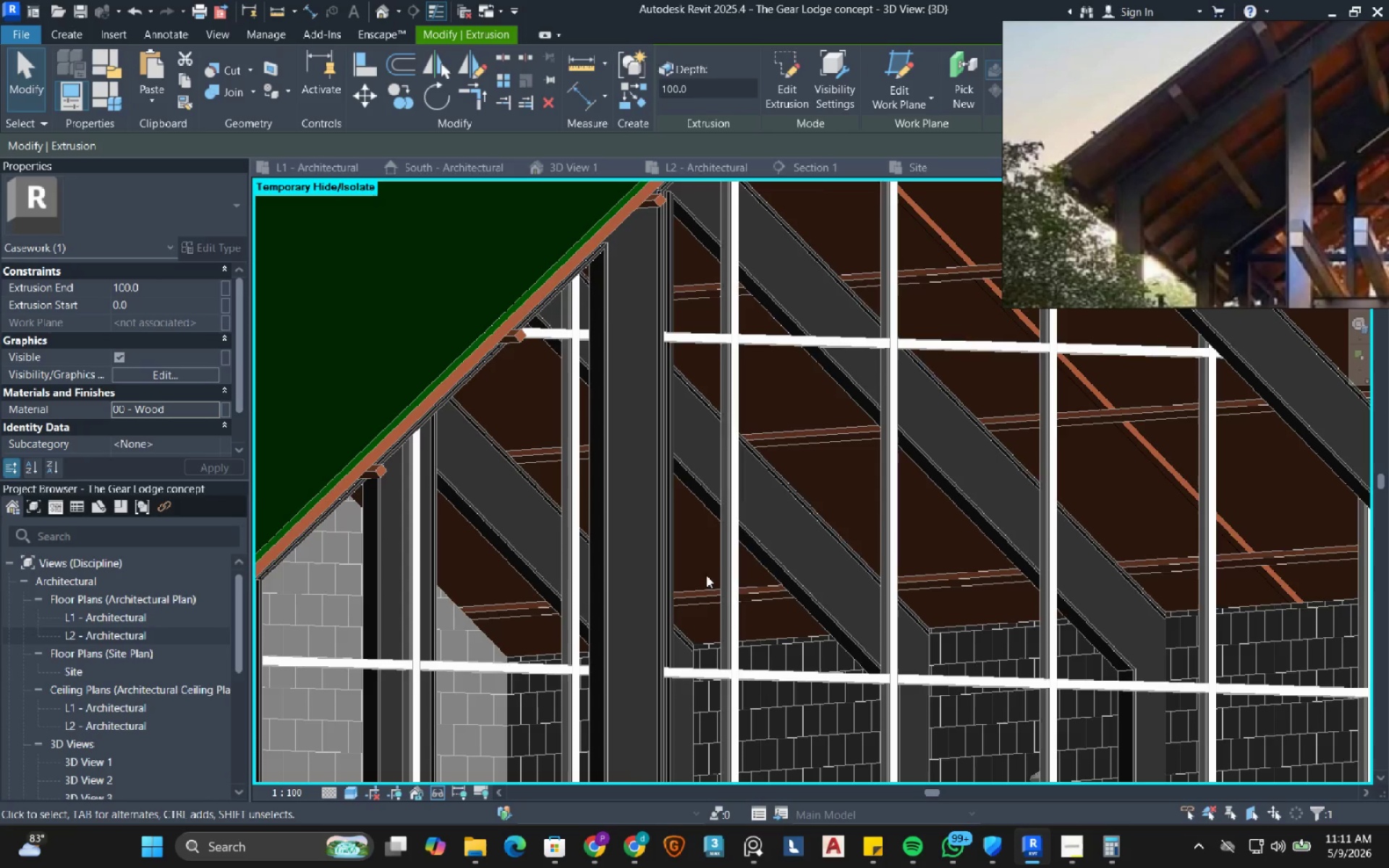 
hold_key(key=ShiftLeft, duration=1.95)
scroll: coordinate [354, 571], scroll_direction: down, amount: 11.0
 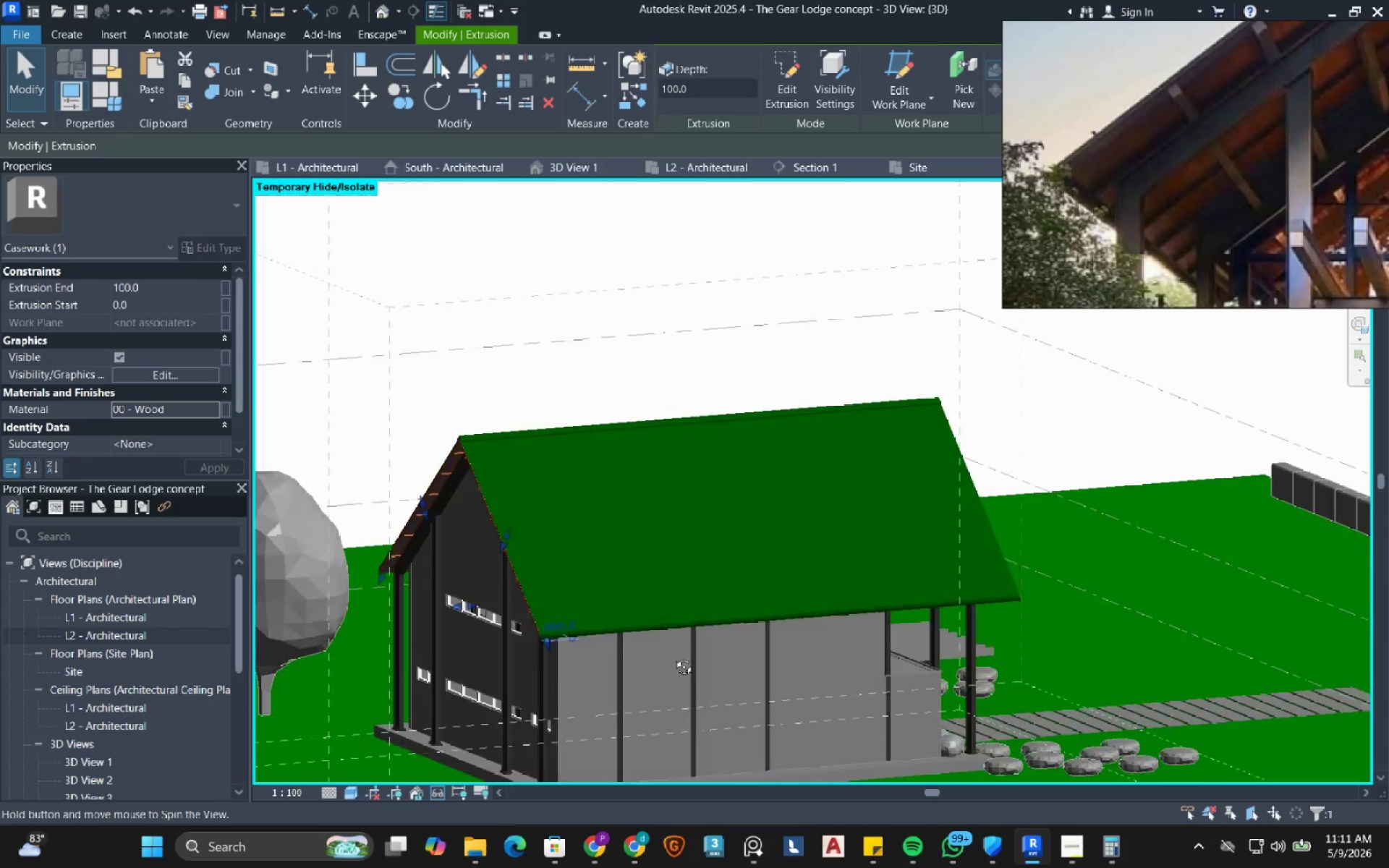 
scroll: coordinate [410, 516], scroll_direction: up, amount: 10.0
 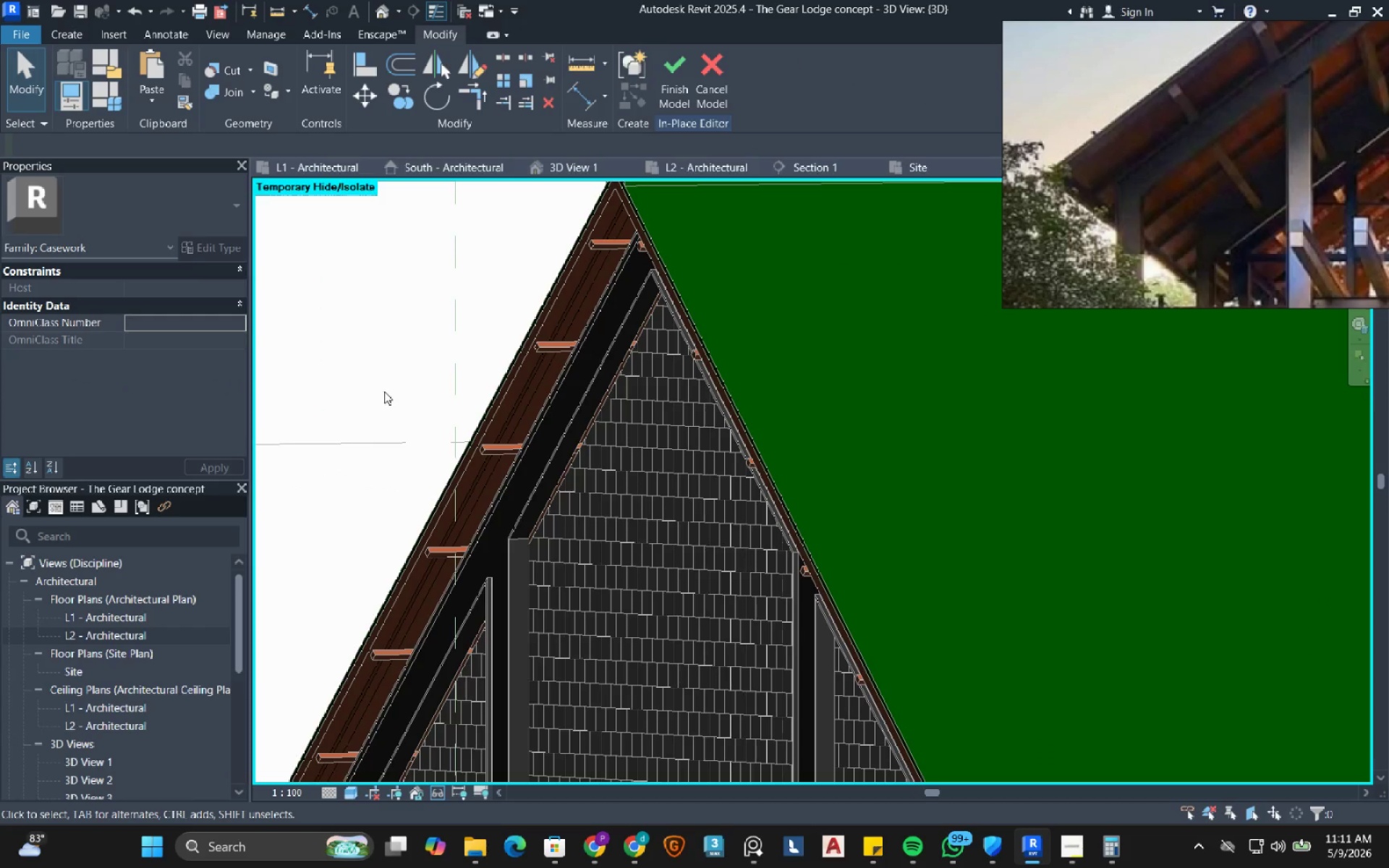 
hold_key(key=ShiftLeft, duration=1.05)
 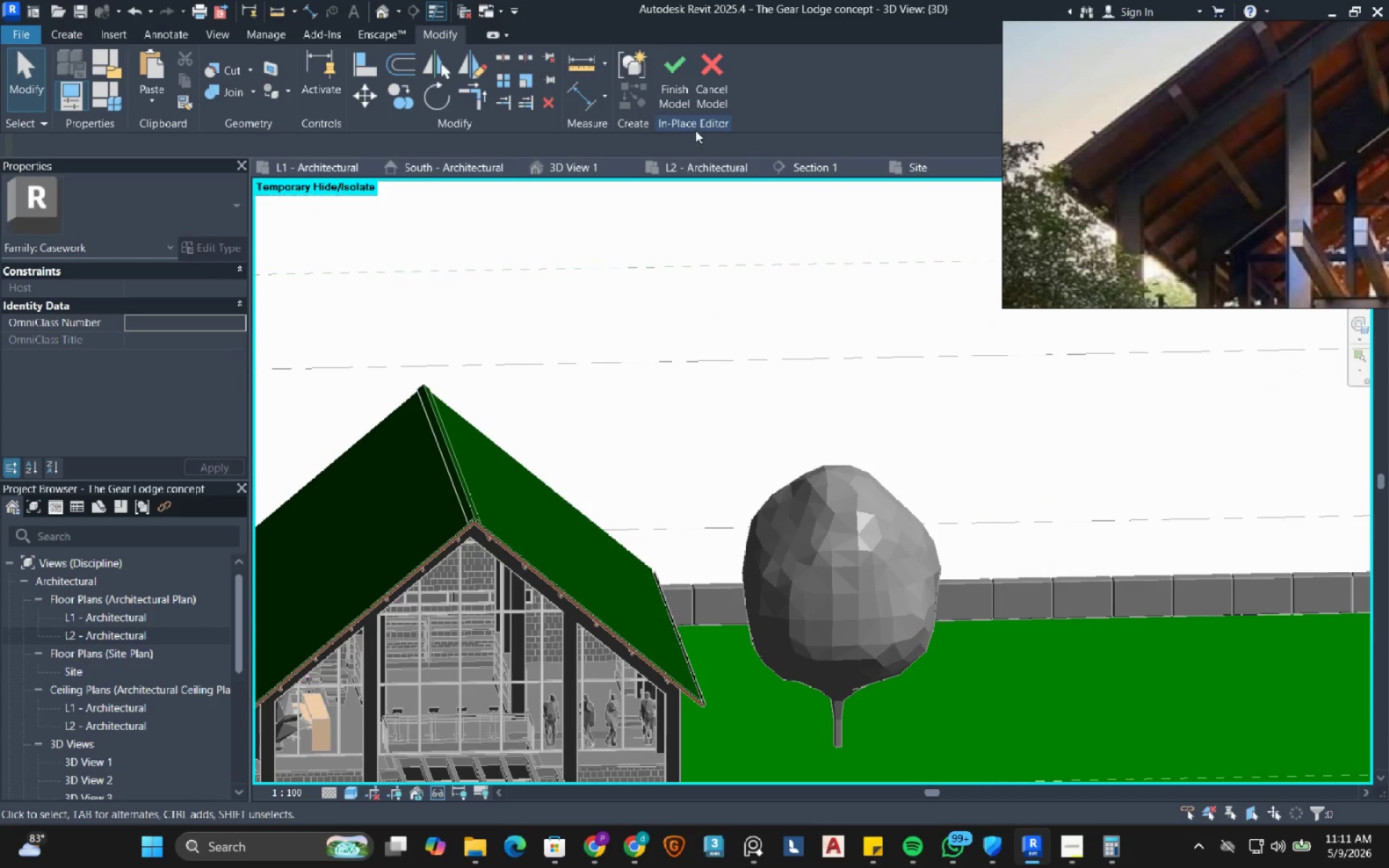 
scroll: coordinate [339, 480], scroll_direction: down, amount: 9.0
 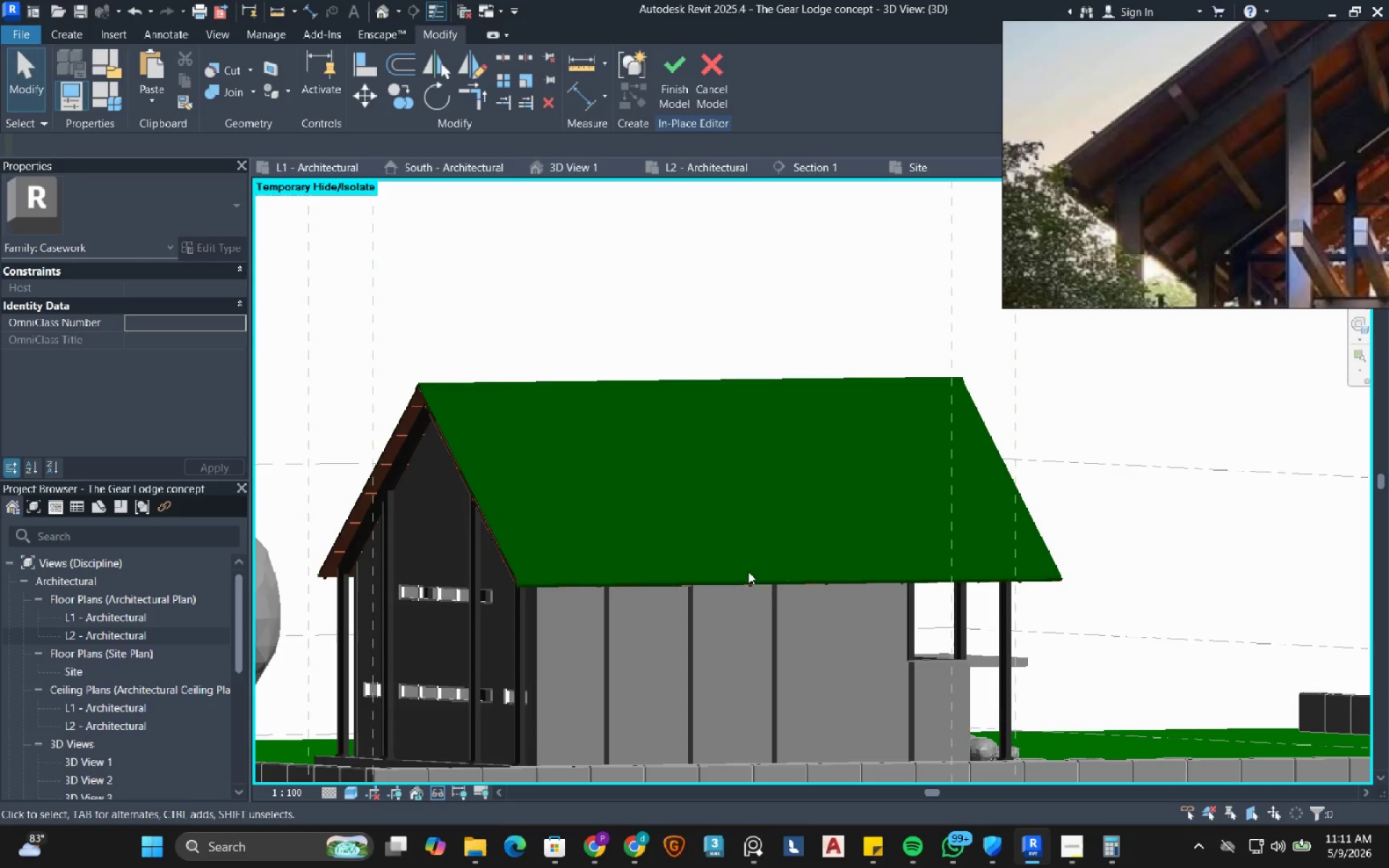 
left_click([675, 79])
 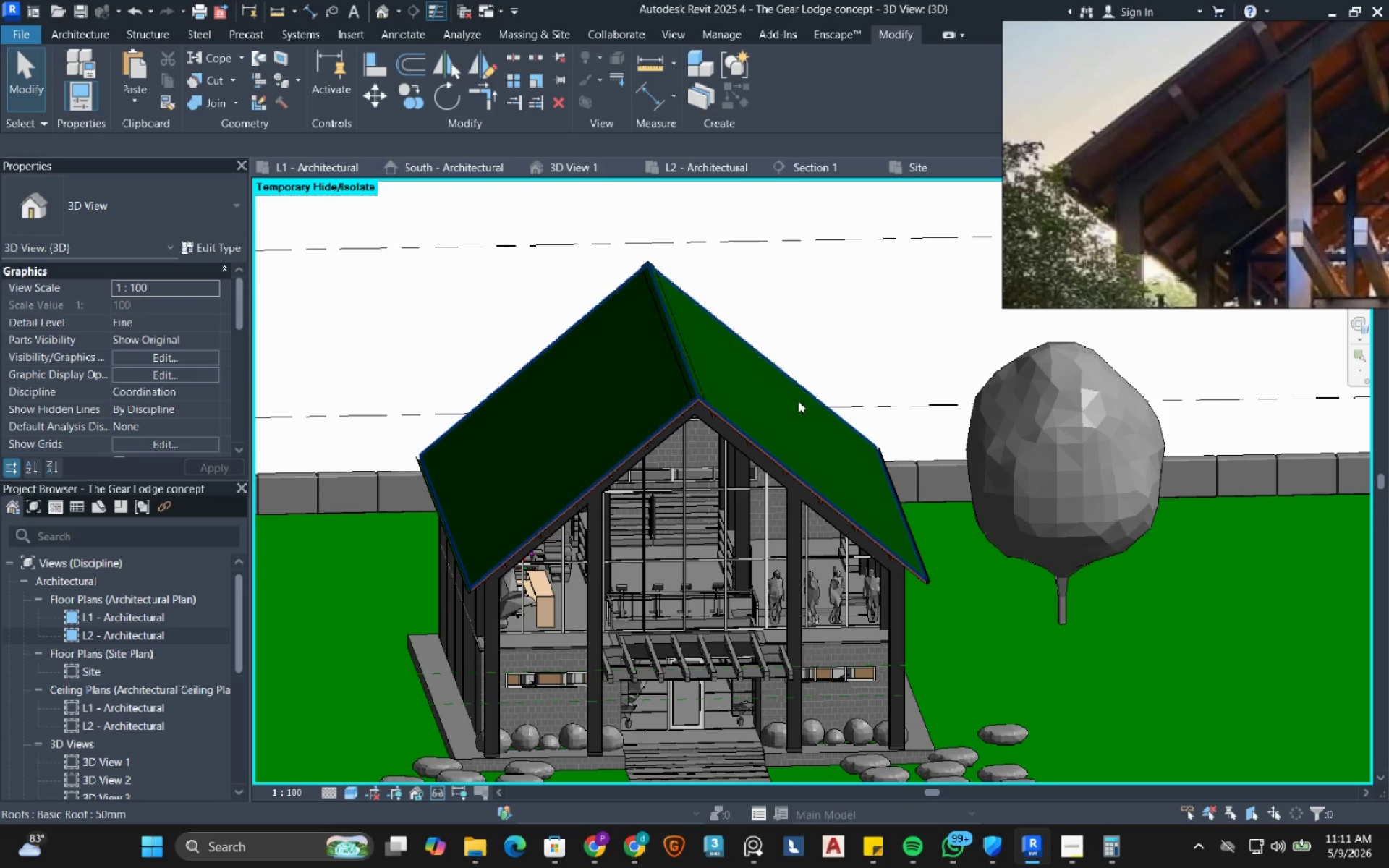 
hold_key(key=ShiftLeft, duration=0.77)
 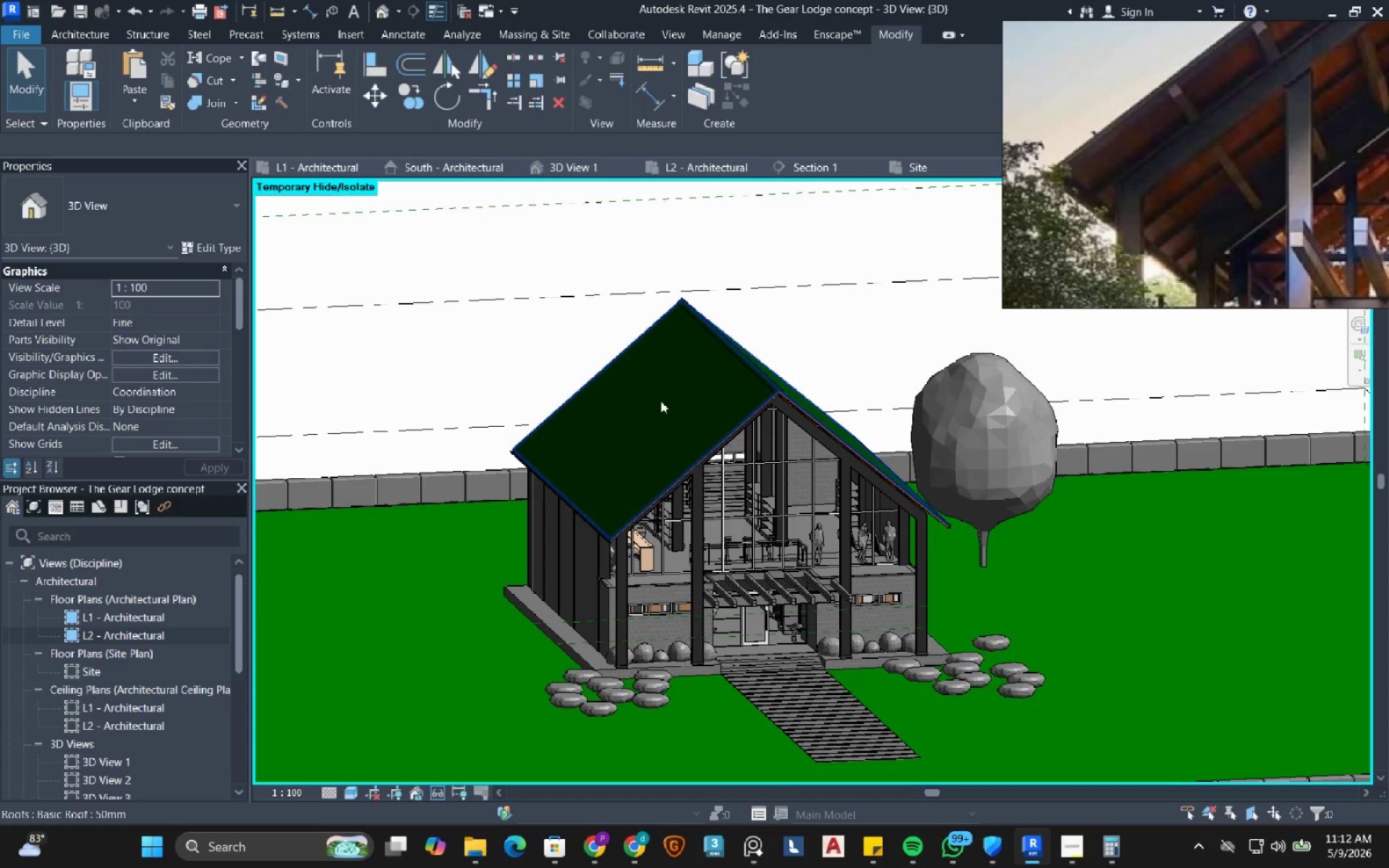 
scroll: coordinate [790, 414], scroll_direction: down, amount: 2.0
 